 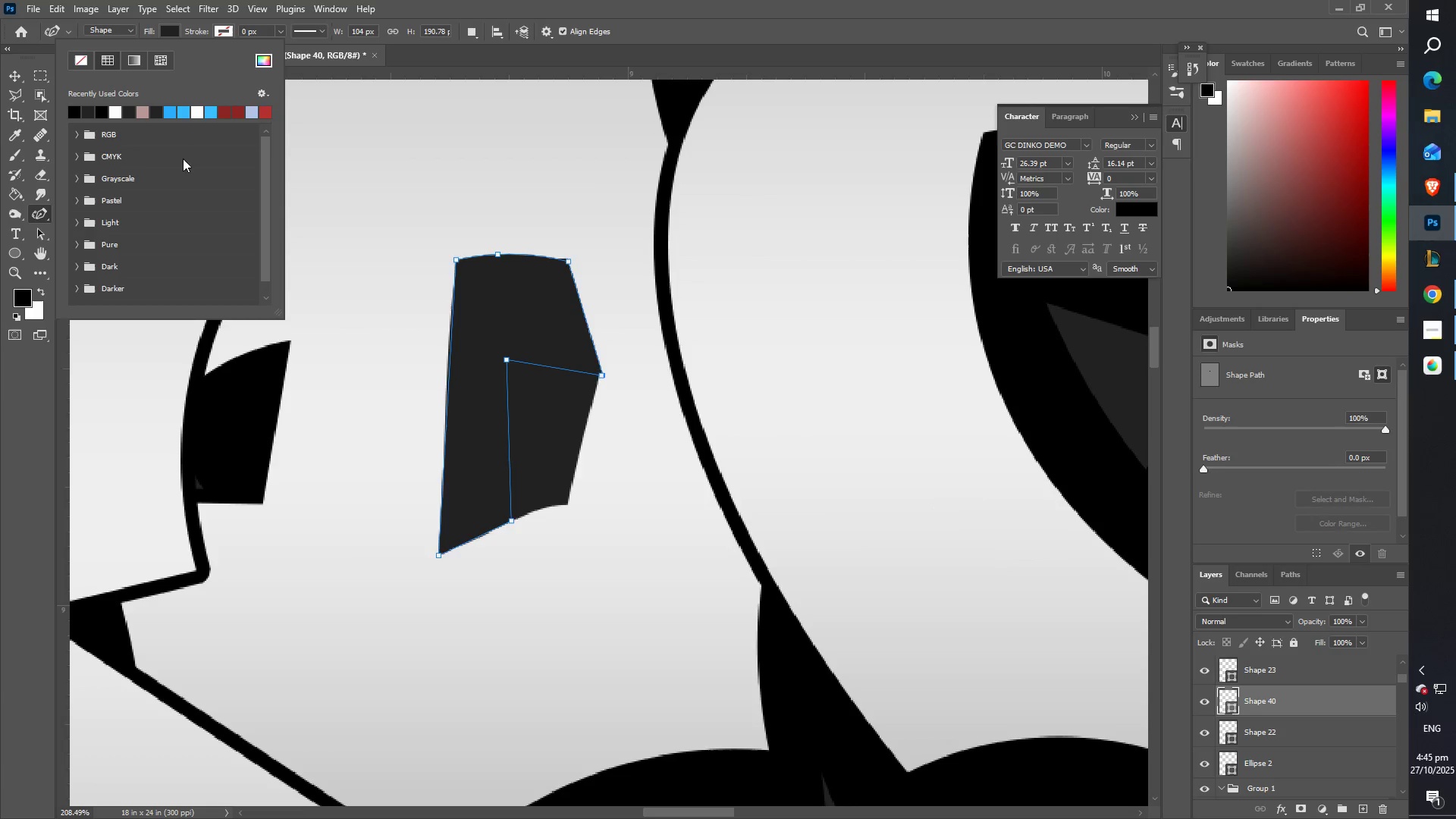 
left_click([76, 109])
 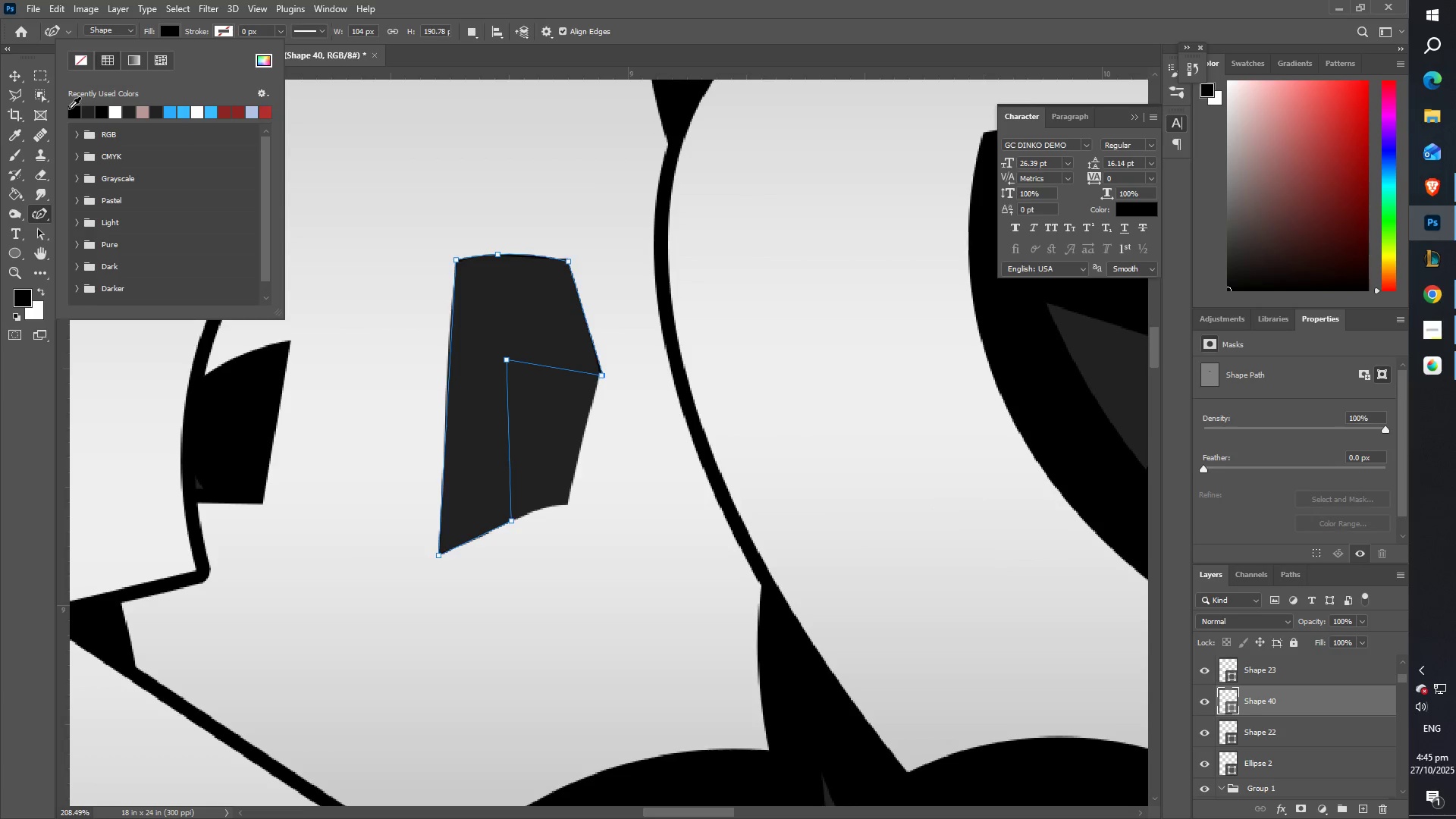 
double_click([71, 108])
 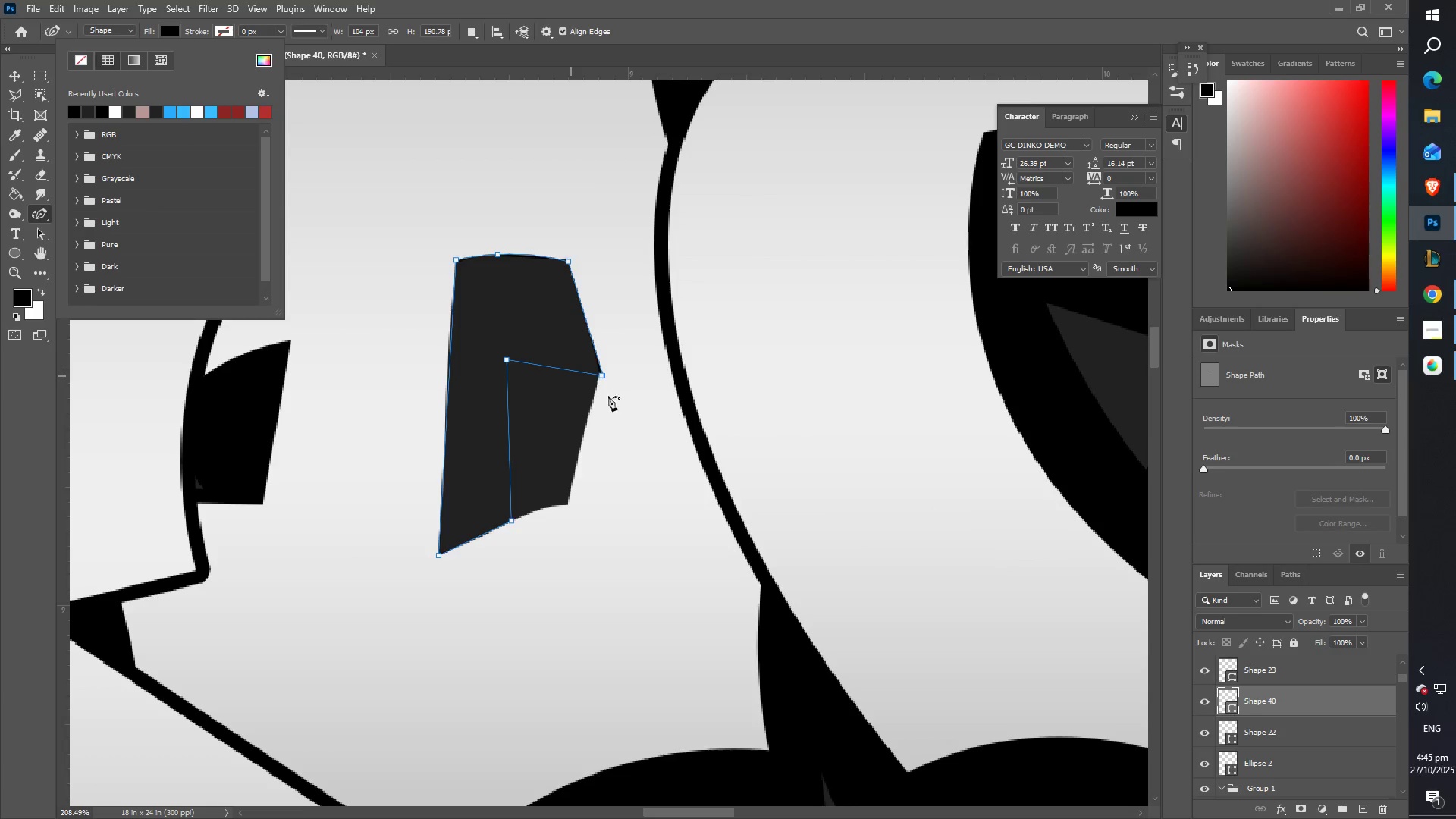 
type(ZZ)
 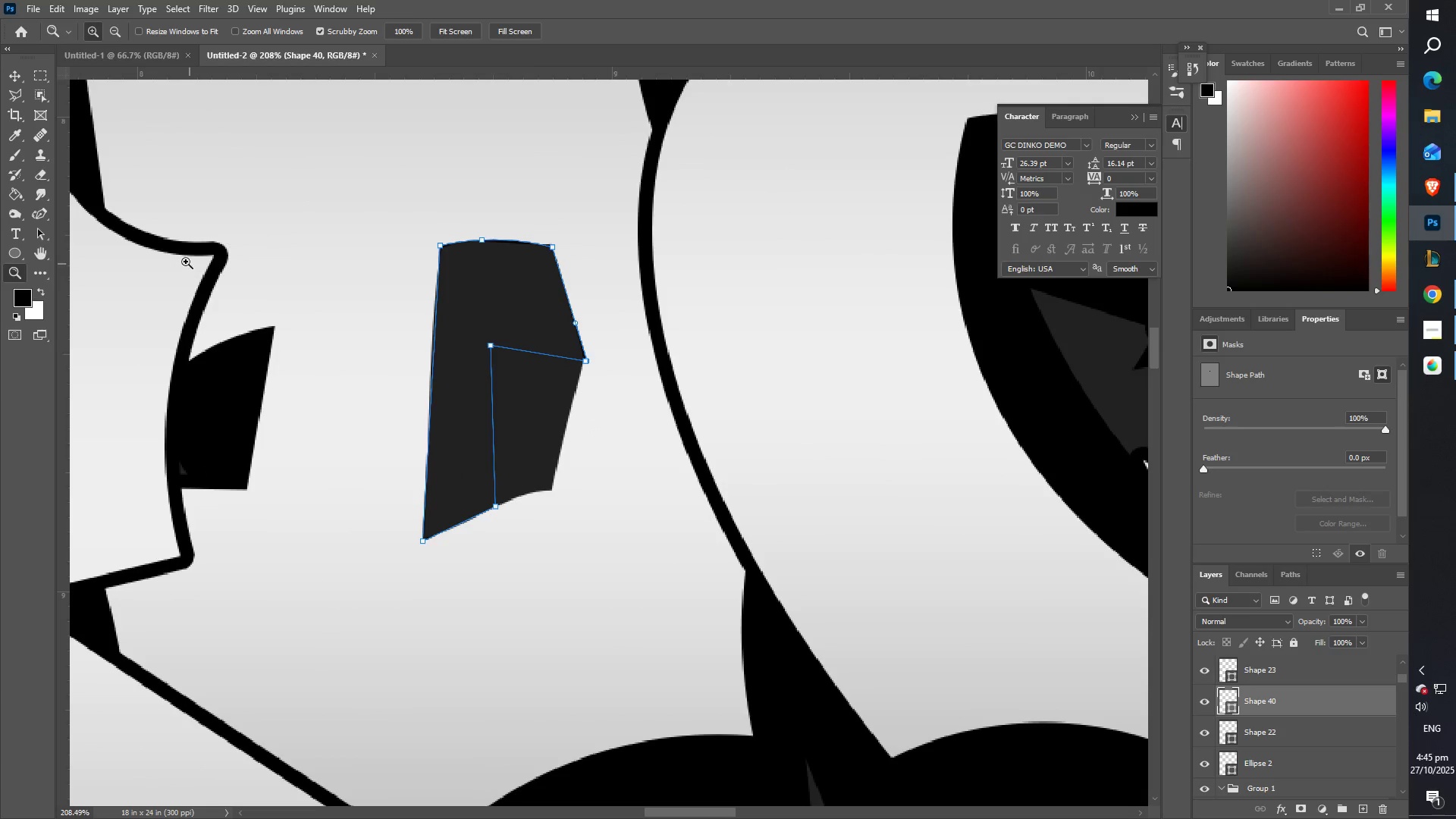 
left_click([39, 212])
 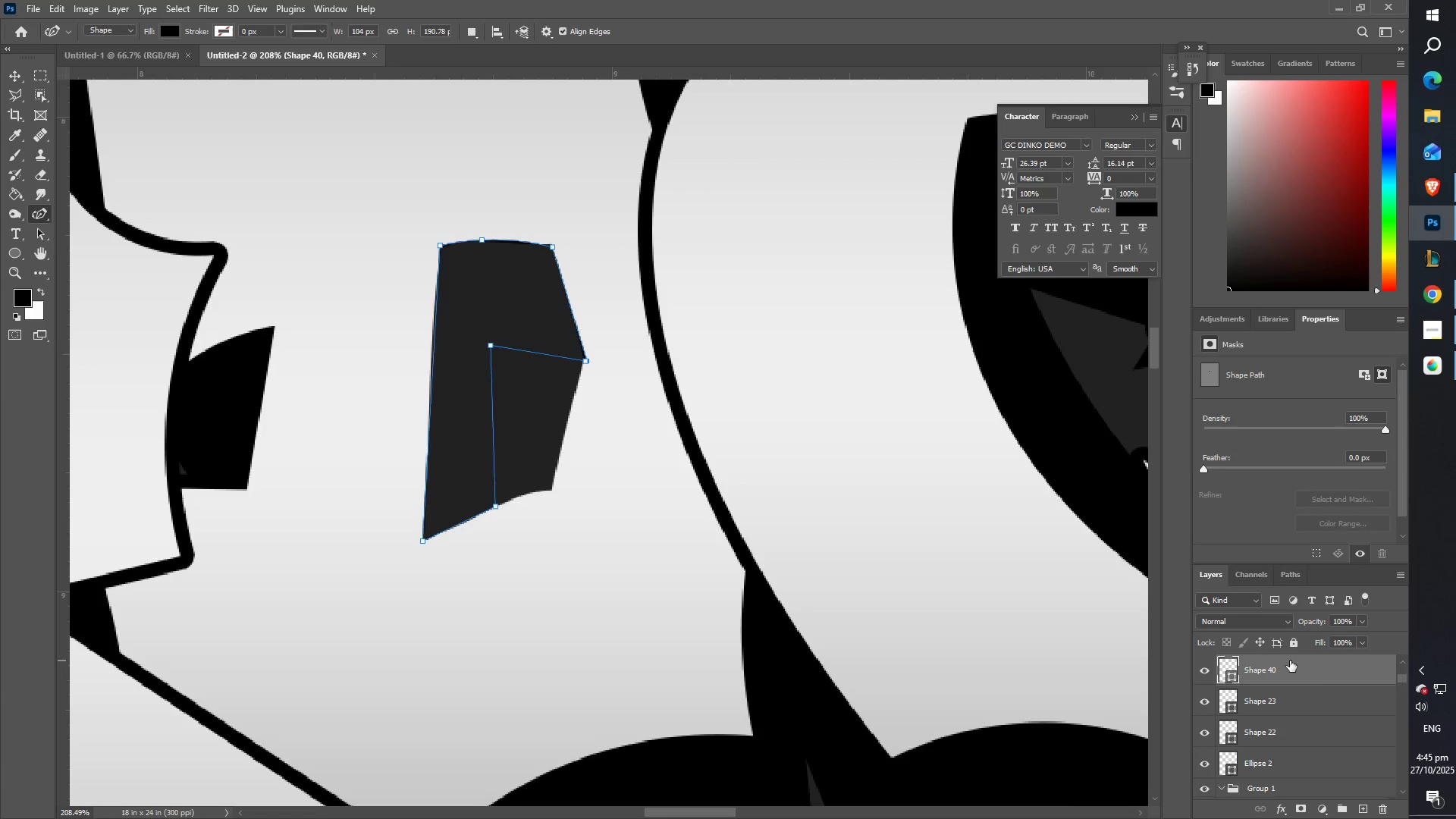 
type(ZZ)
 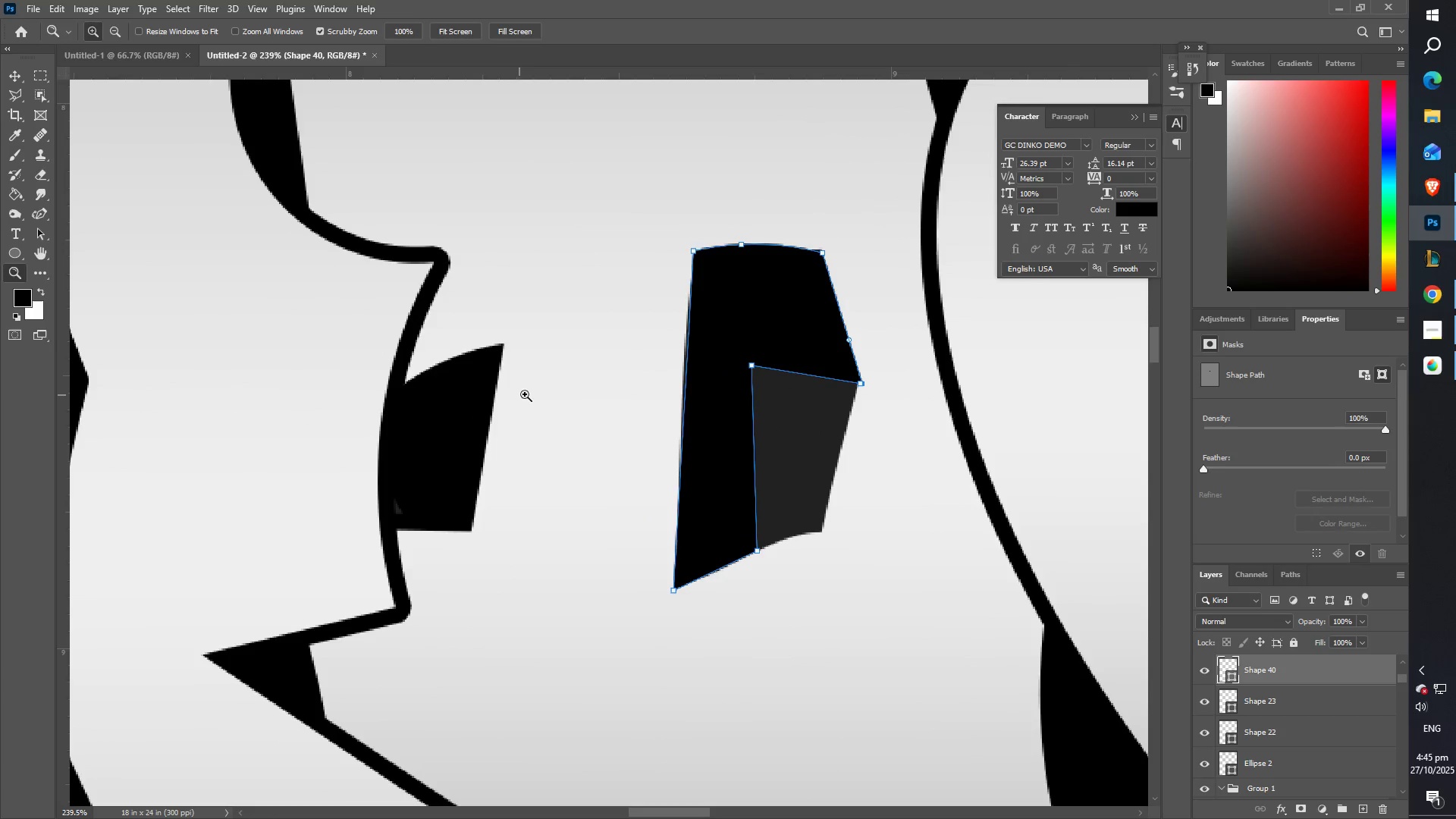 
hold_key(key=Space, duration=0.49)
 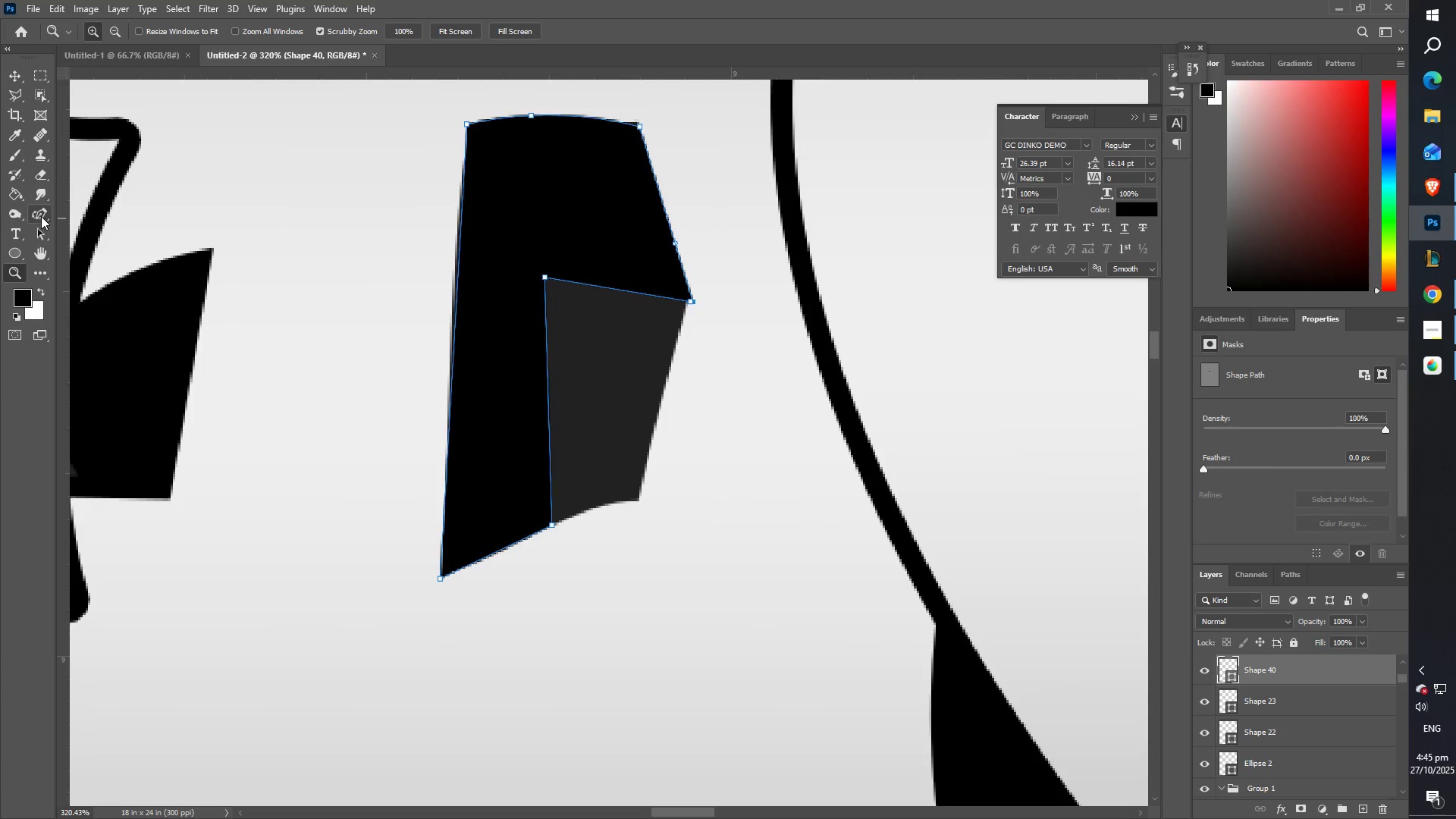 
left_click([38, 217])
 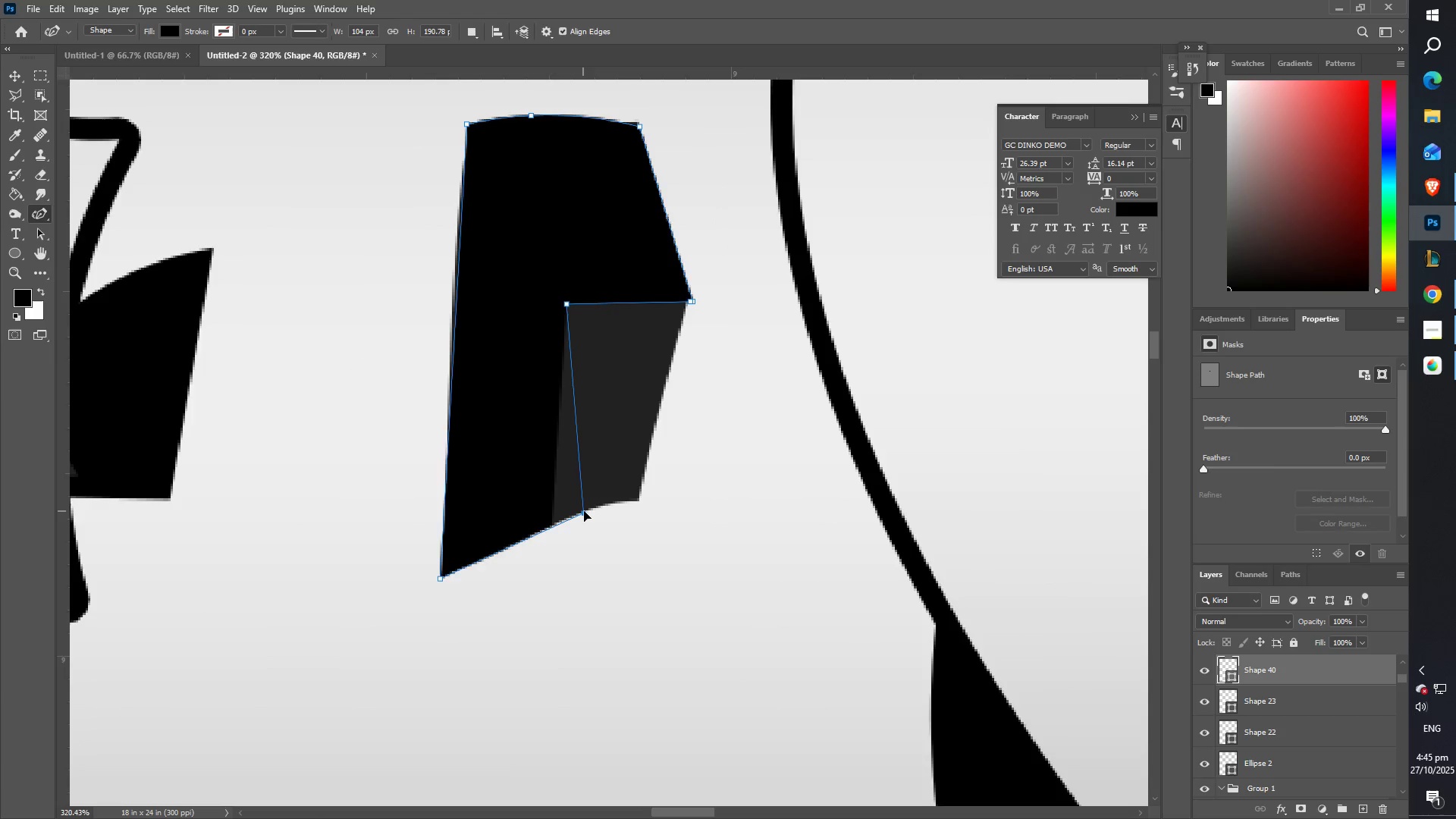 
type(ZZ)
 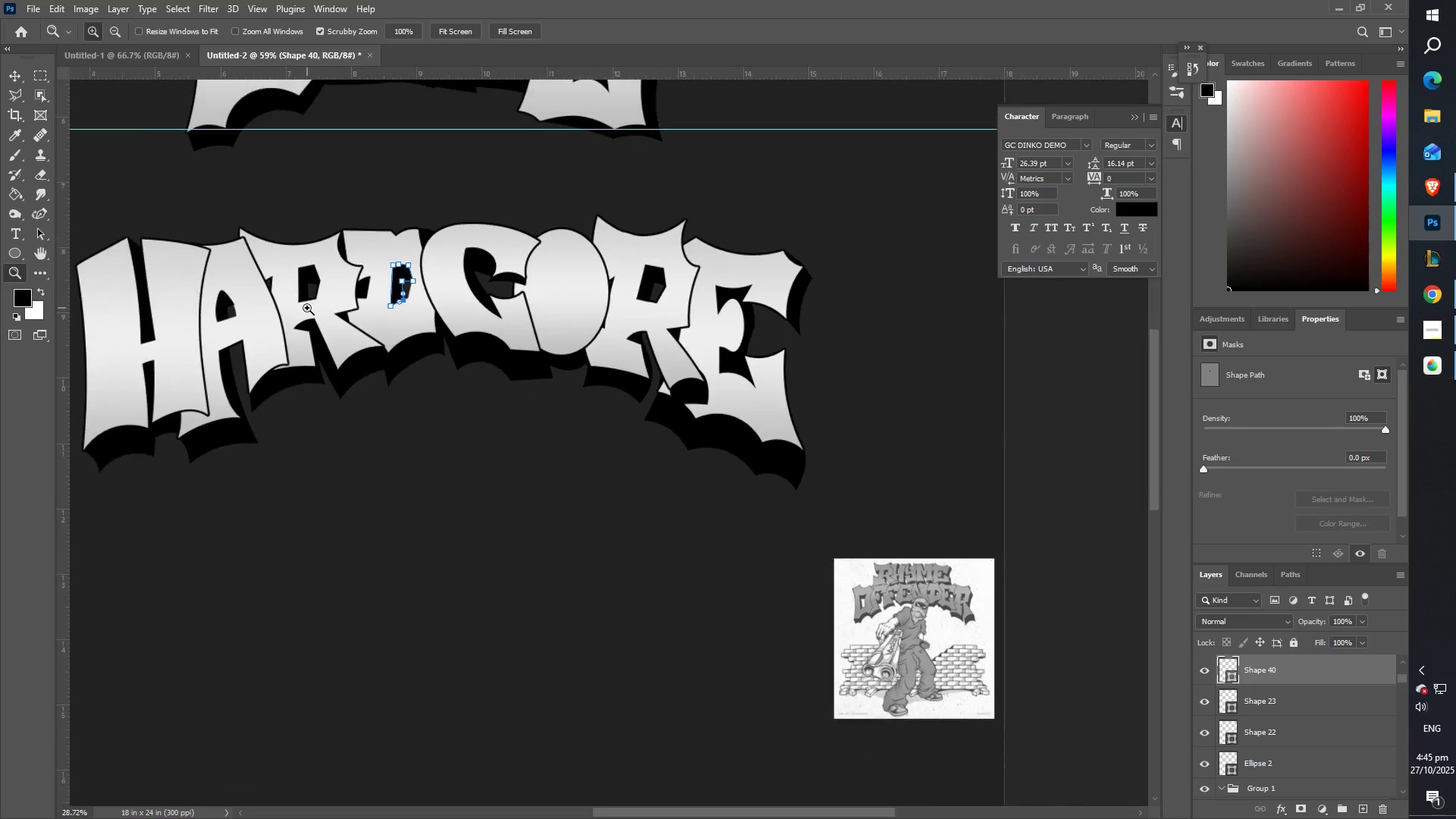 
hold_key(key=Space, duration=0.86)
 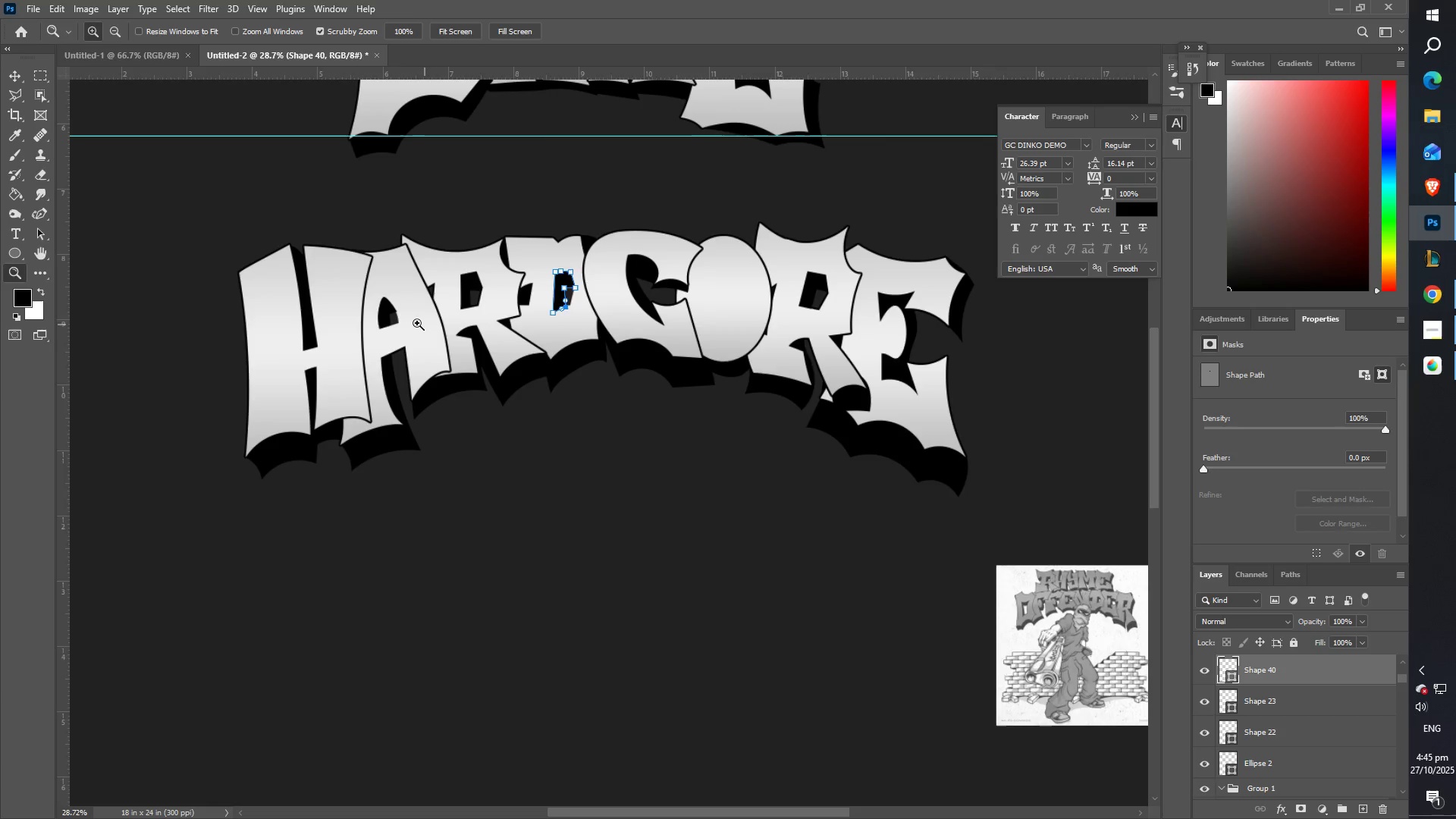 
key(Z)
 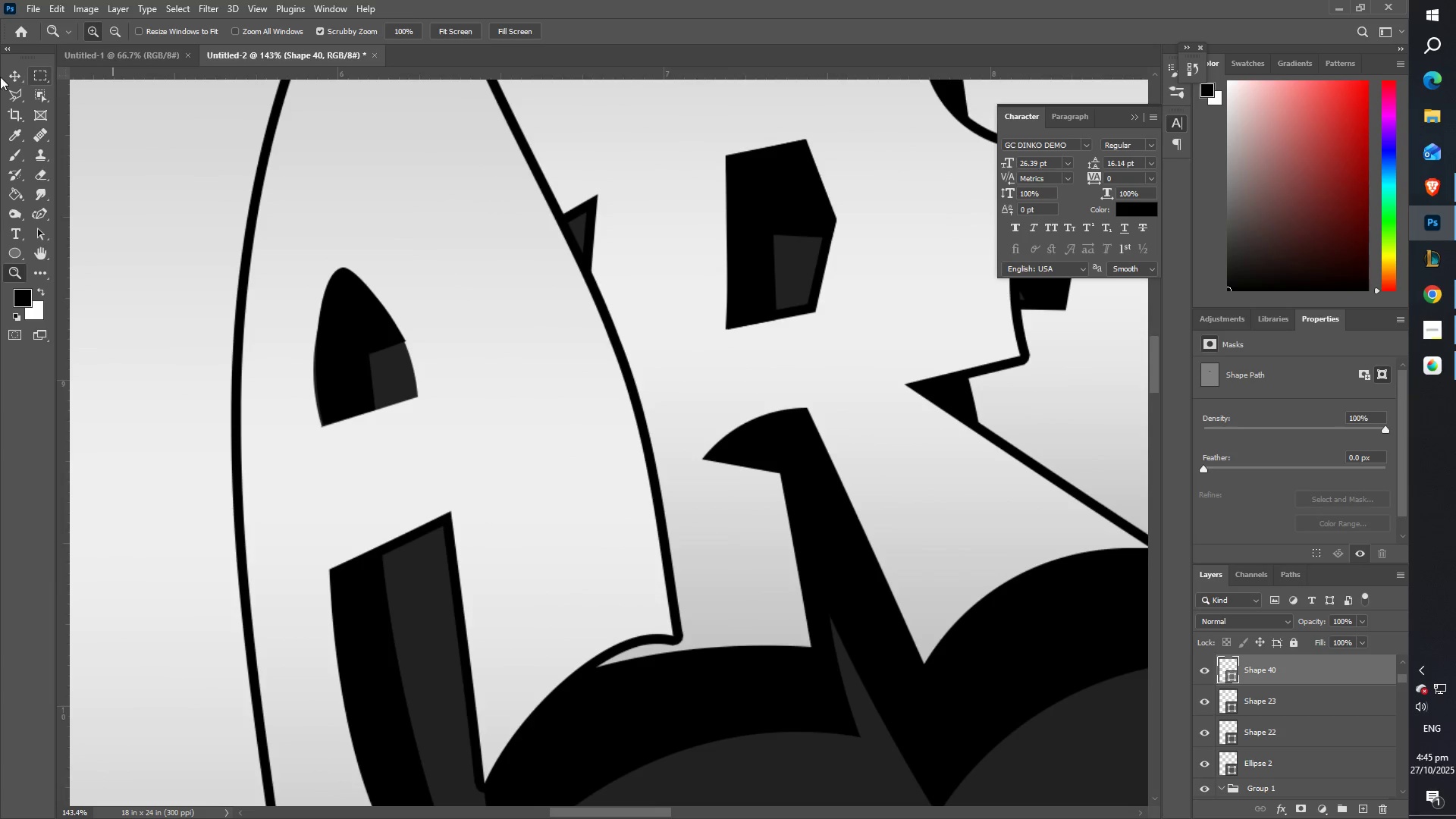 
left_click([17, 75])
 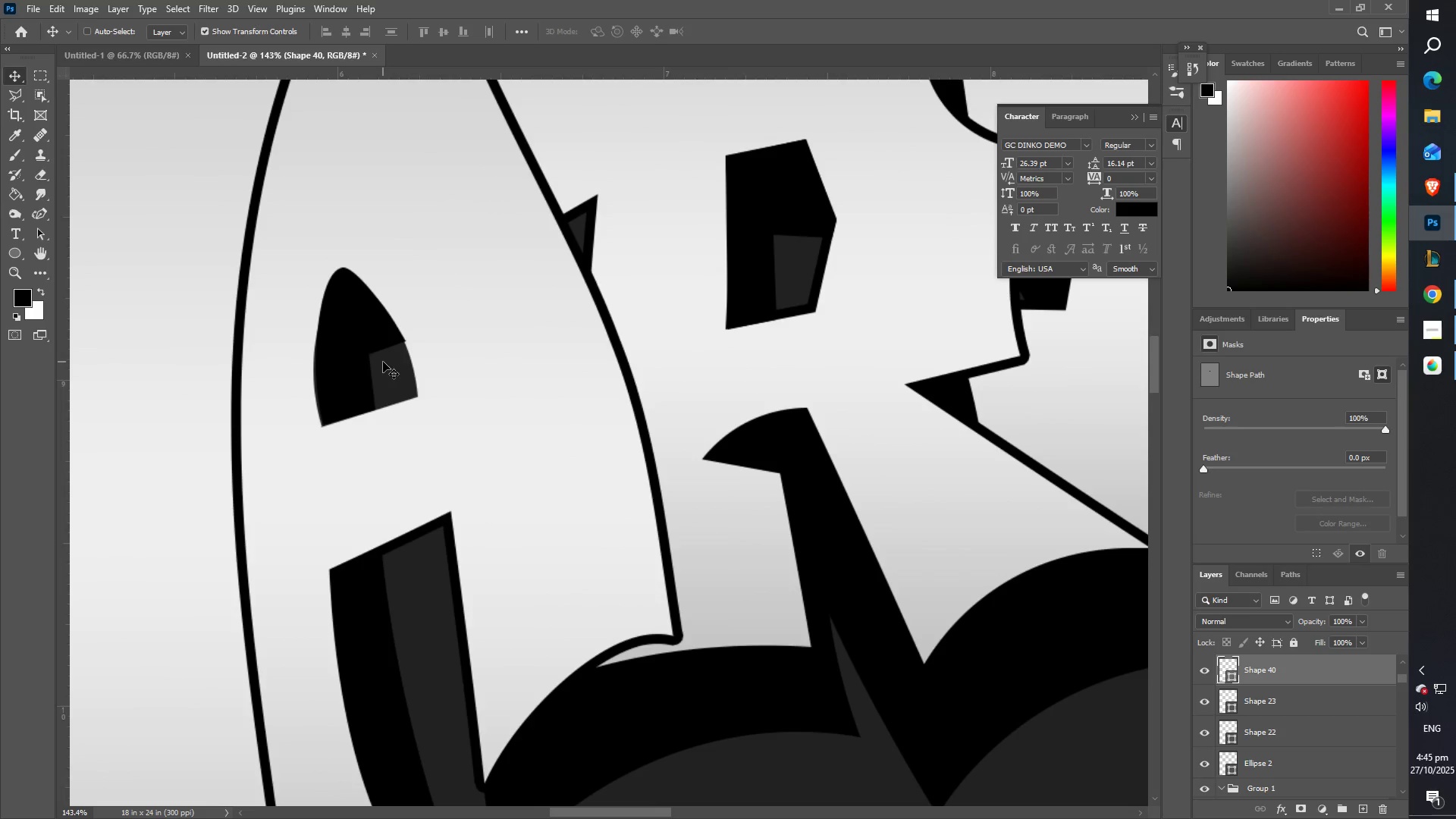 
right_click([383, 362])
 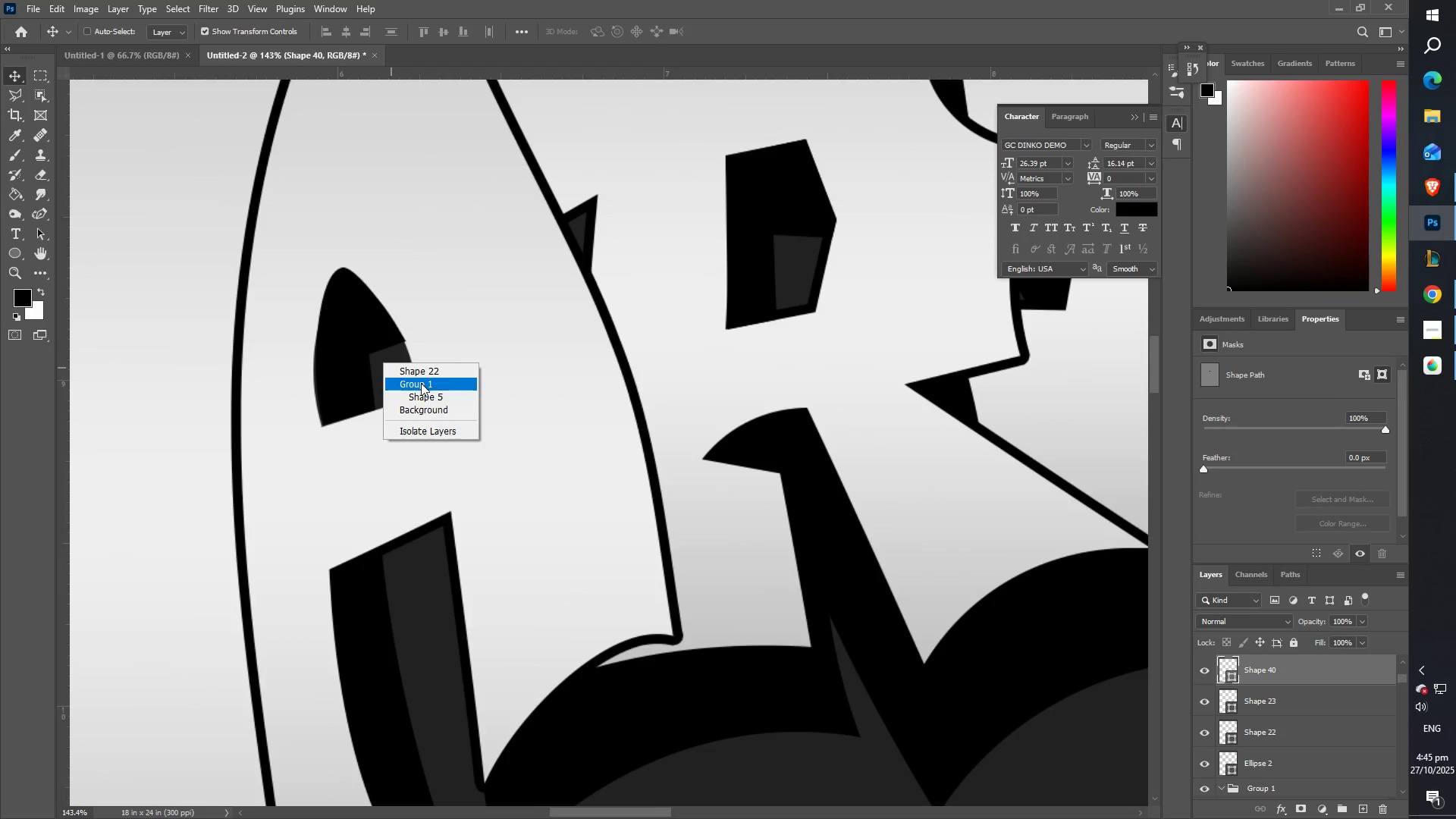 
left_click([435, 397])
 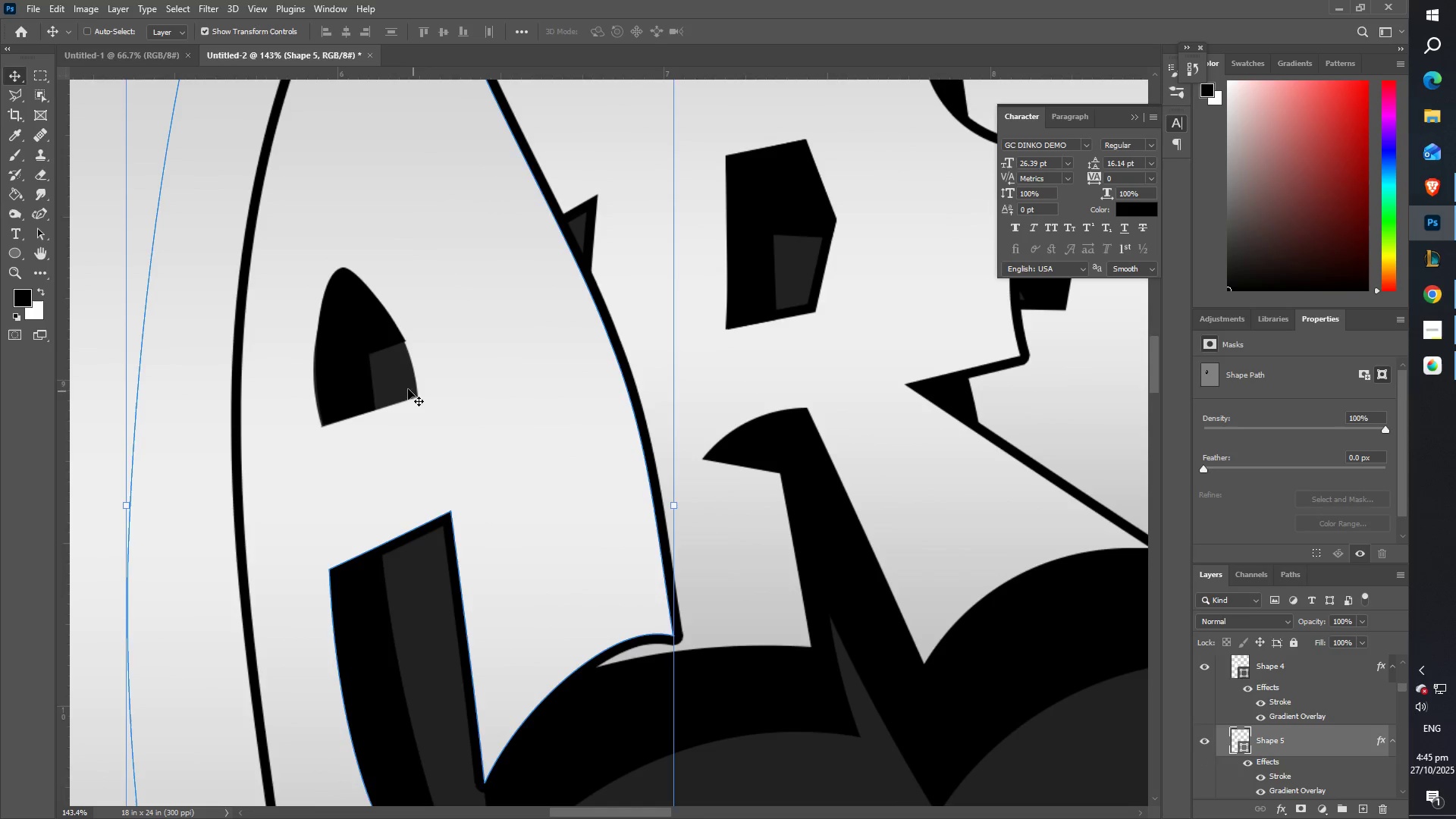 
right_click([392, 382])
 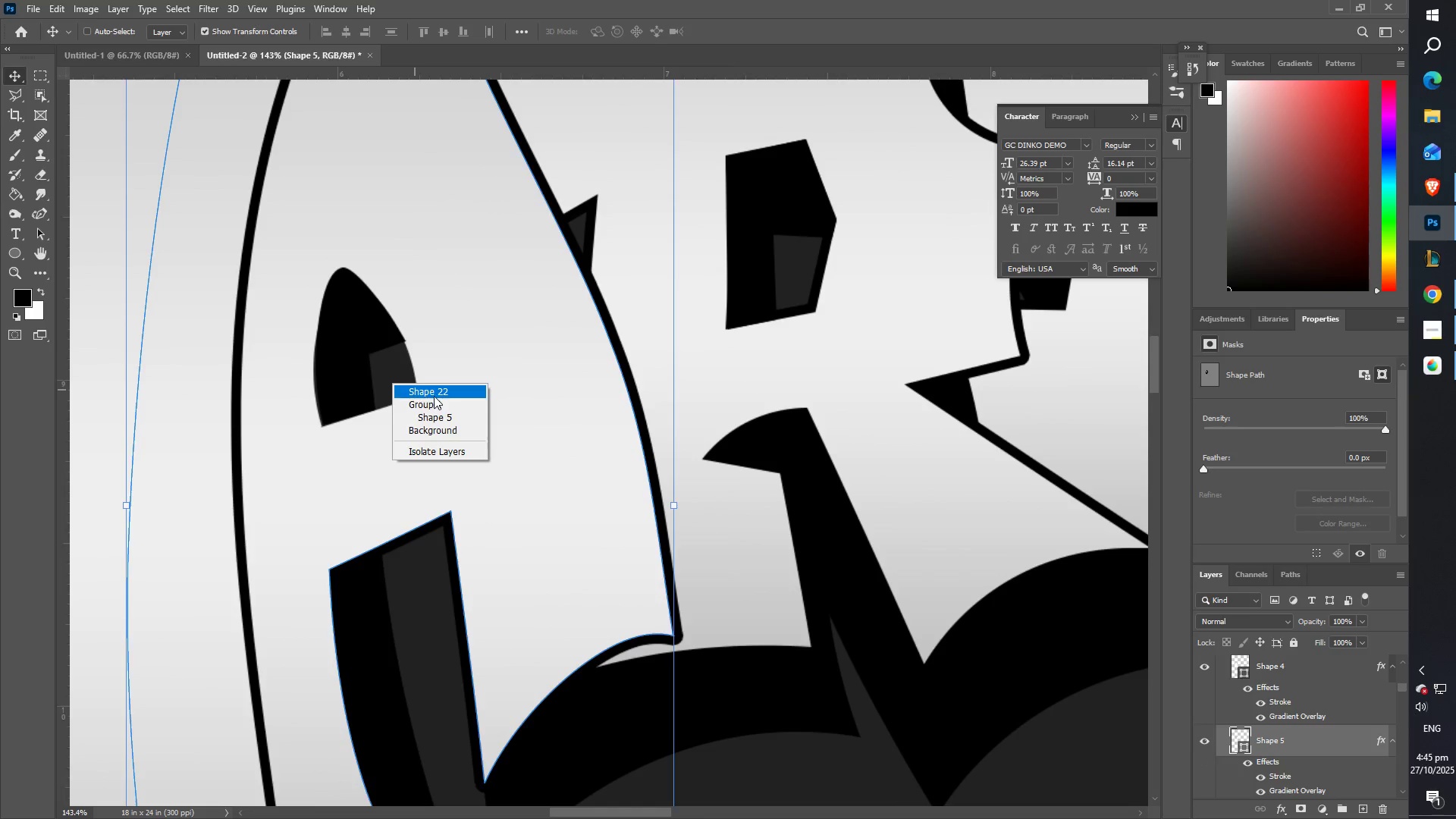 
left_click([434, 395])
 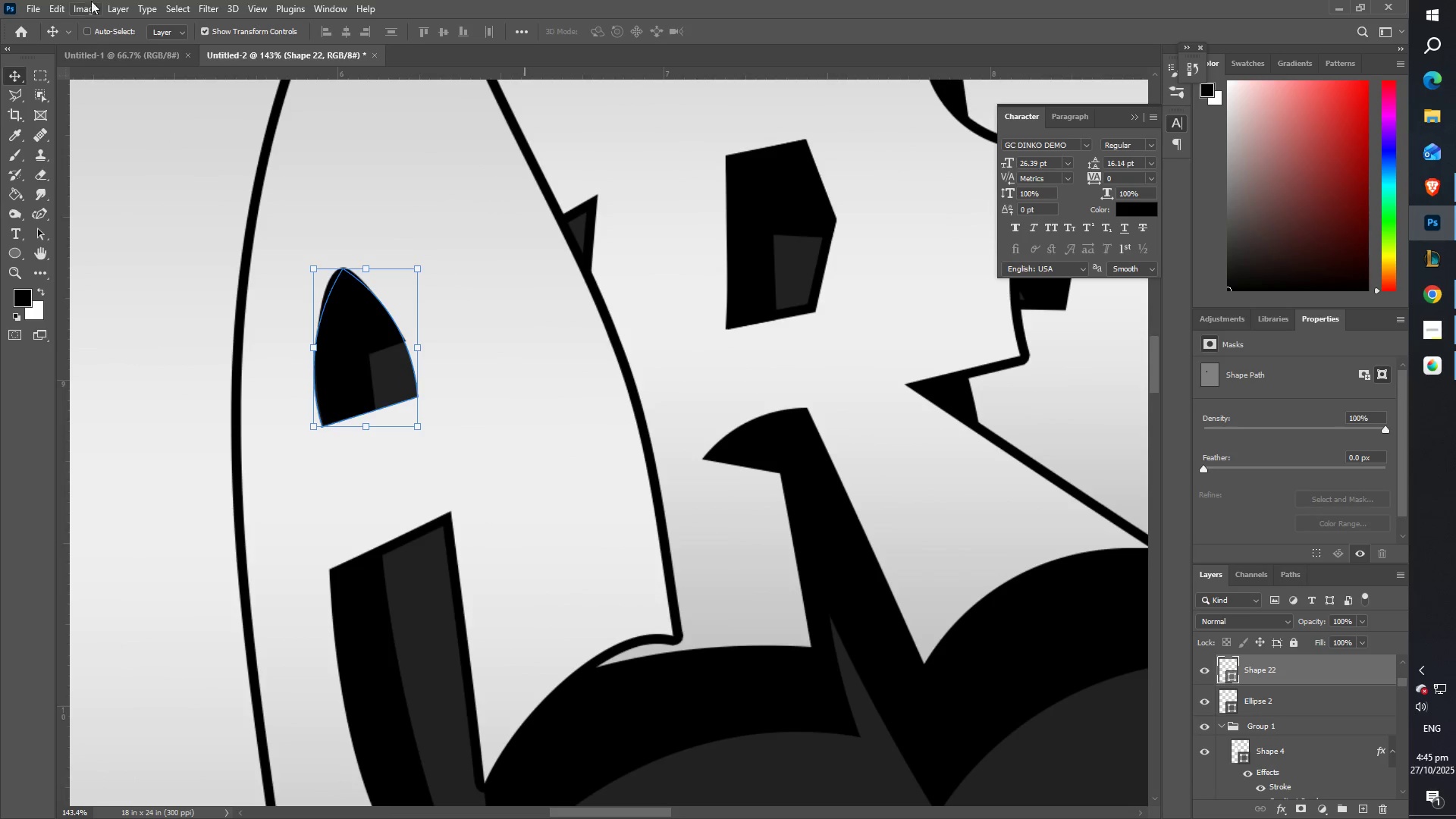 
left_click([80, 6])
 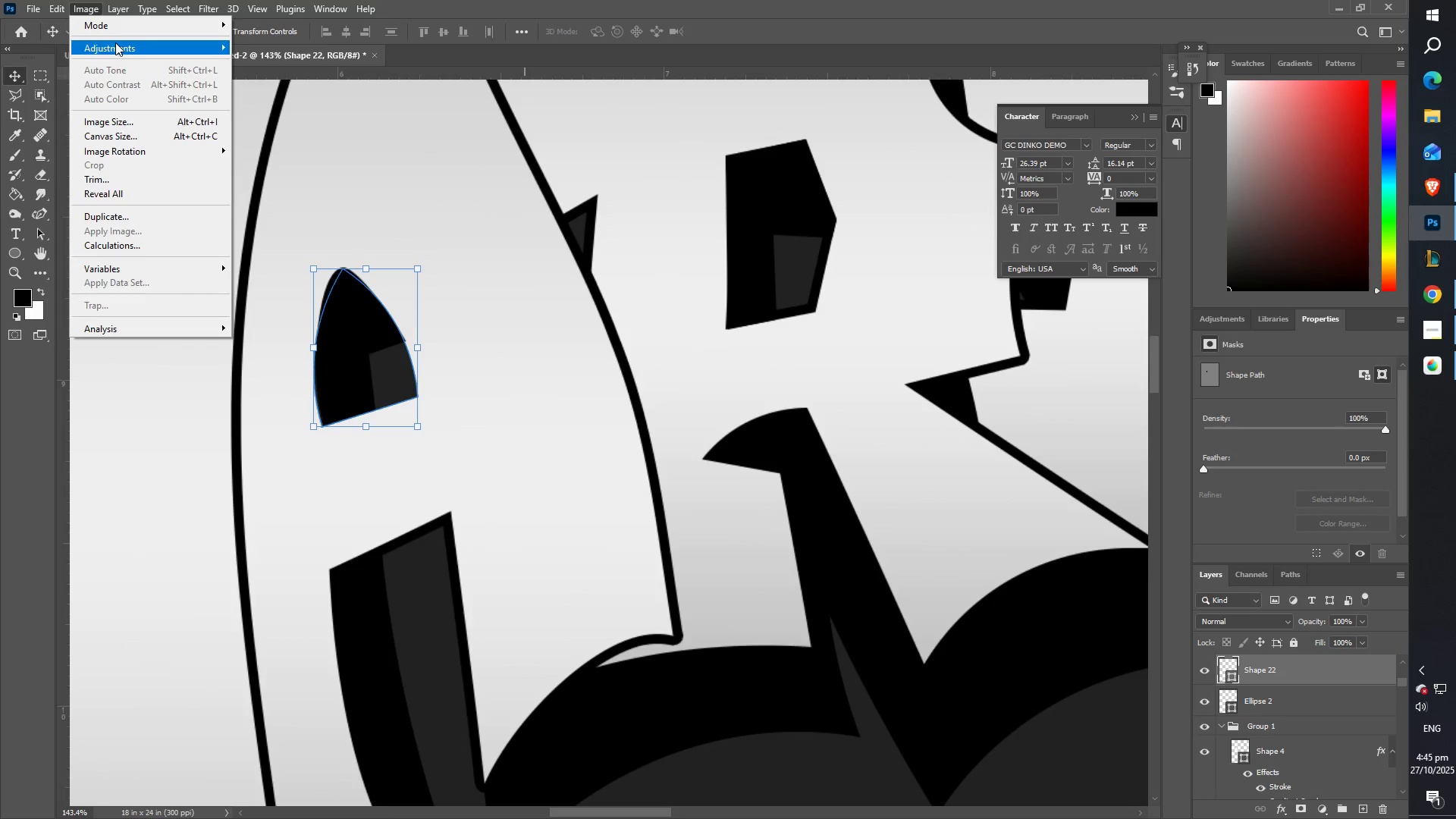 
left_click([117, 43])
 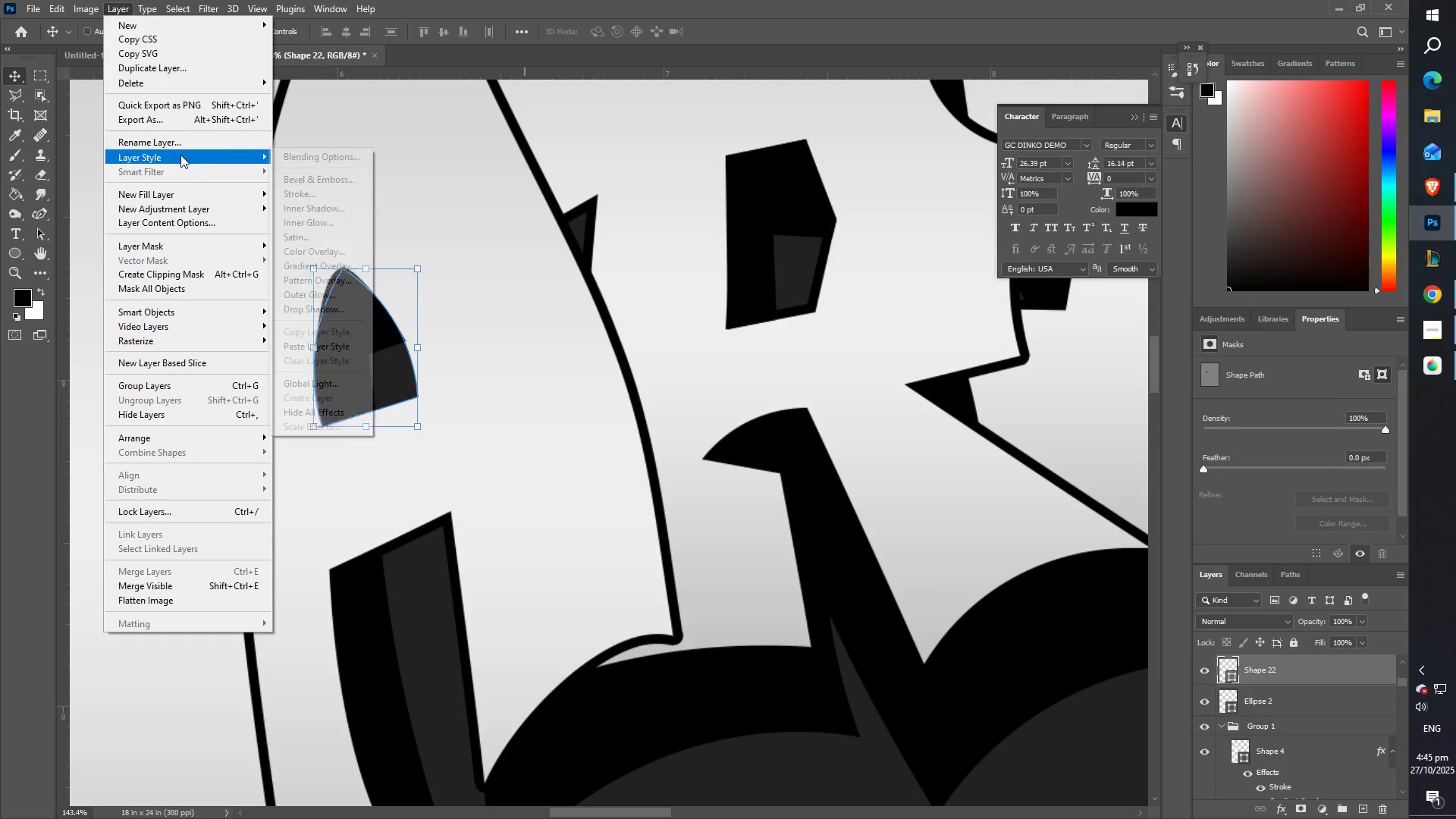 
double_click([303, 192])
 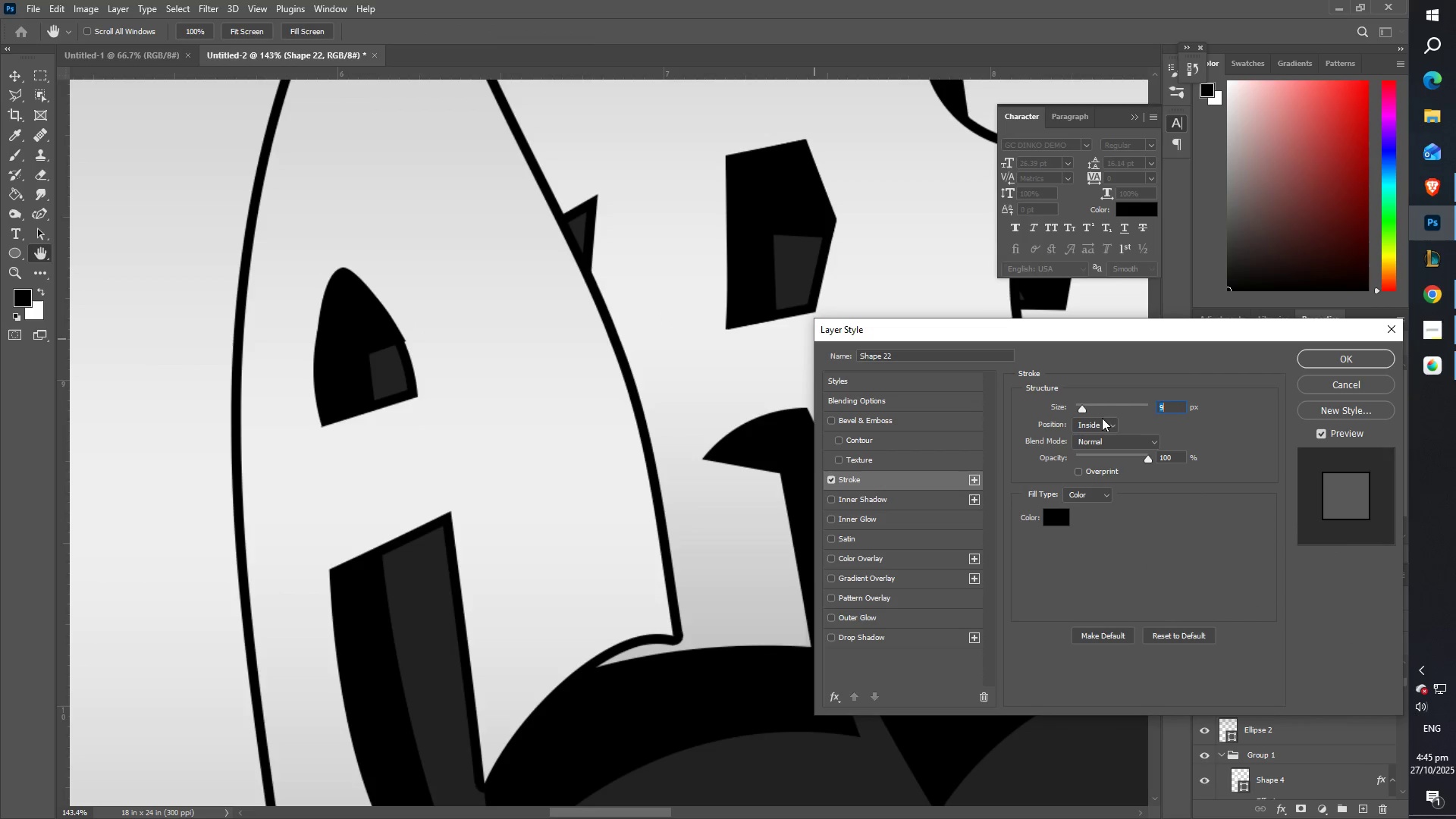 
double_click([1111, 422])
 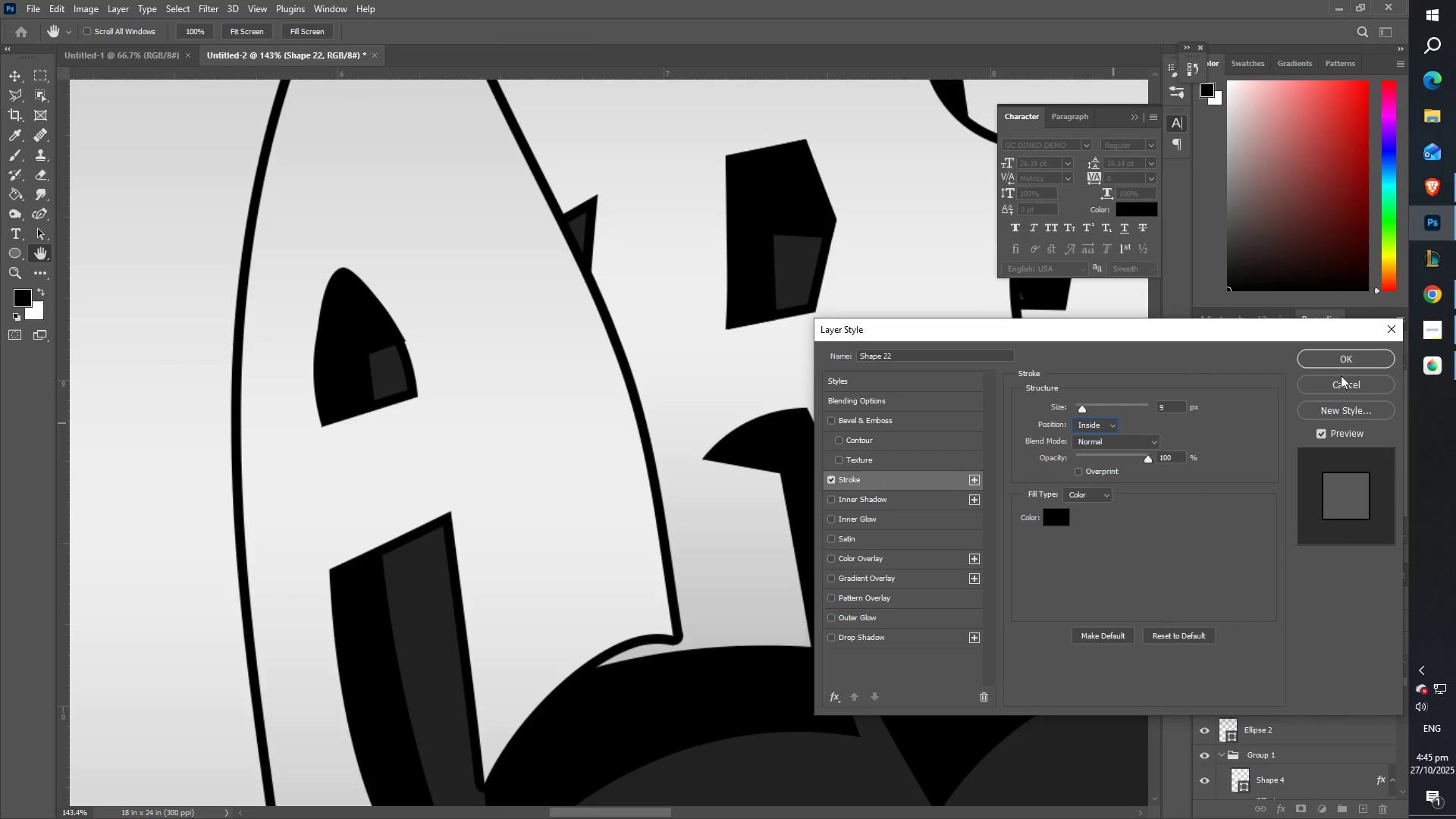 
left_click([1342, 359])
 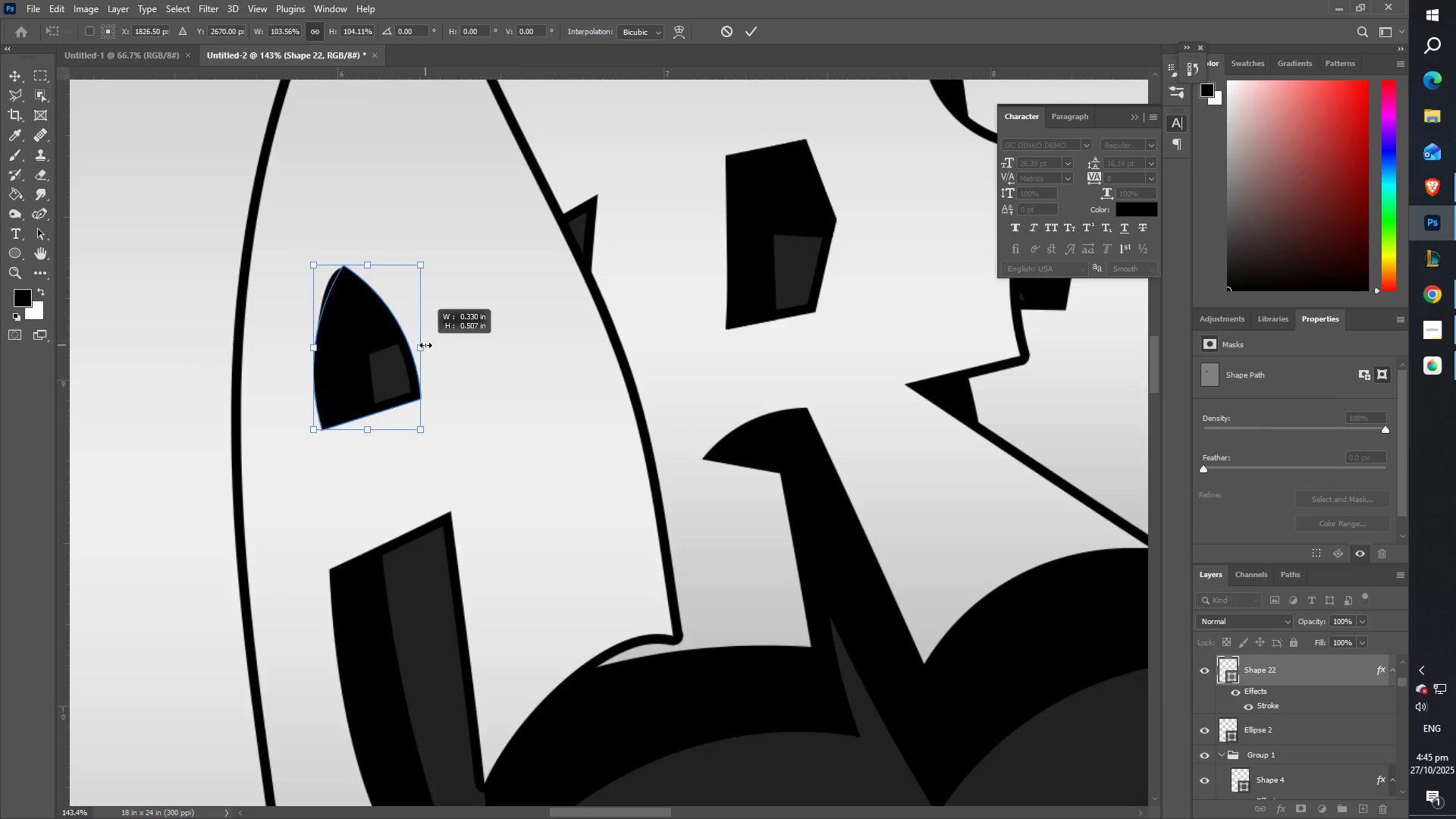 
key(Enter)
 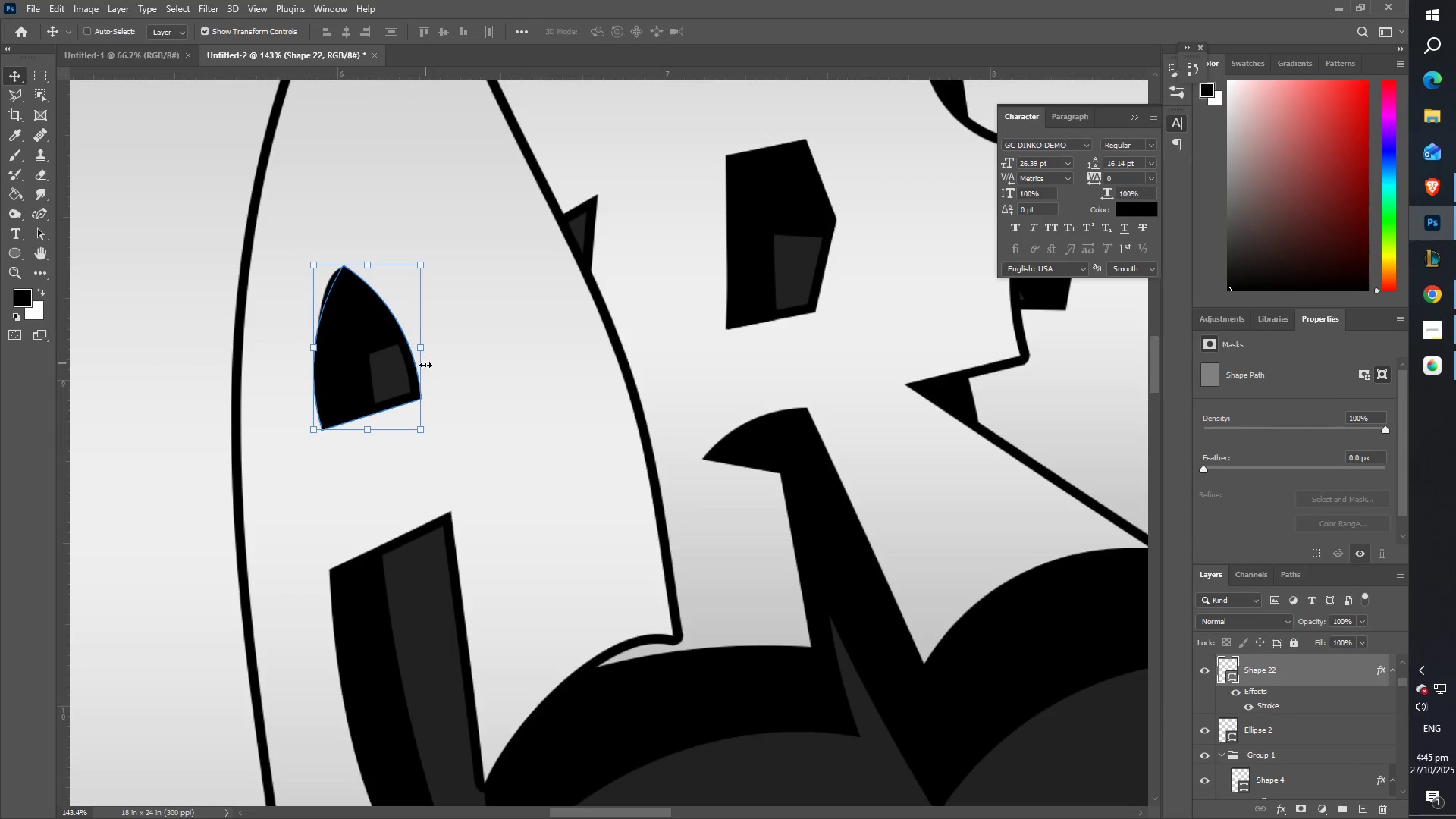 
type(ZZZ)
 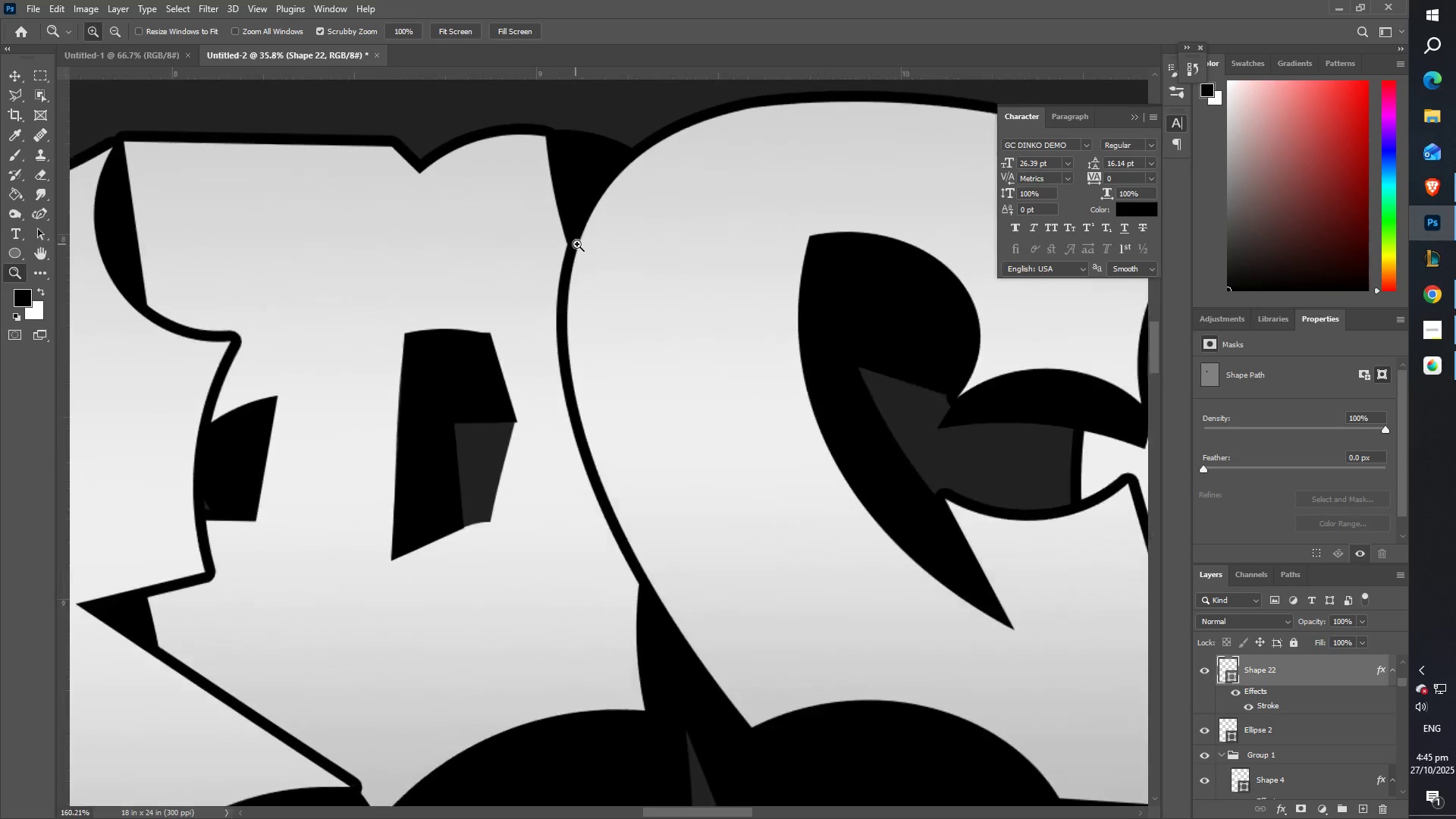 
hold_key(key=Space, duration=0.49)
 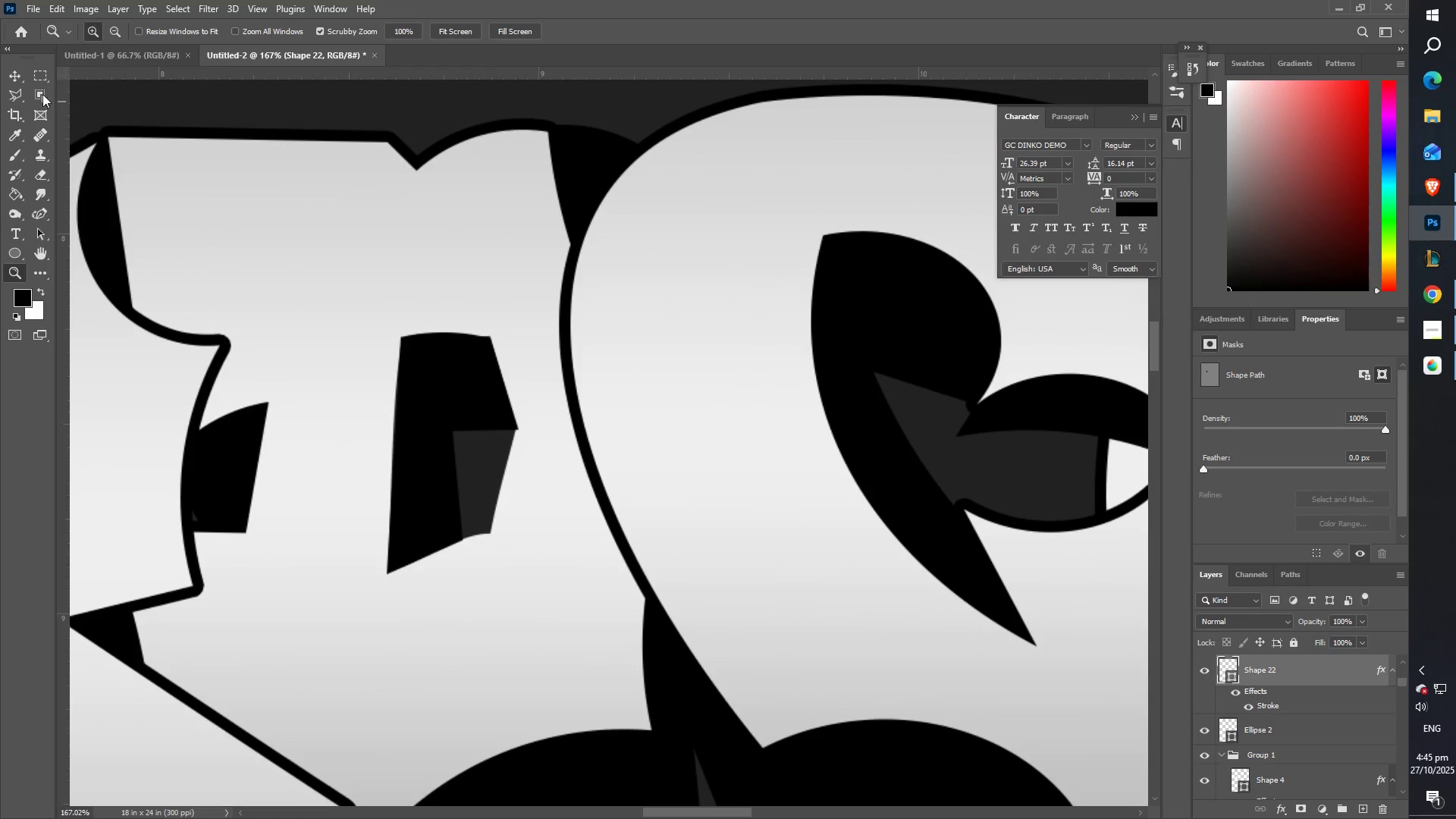 
left_click([12, 77])
 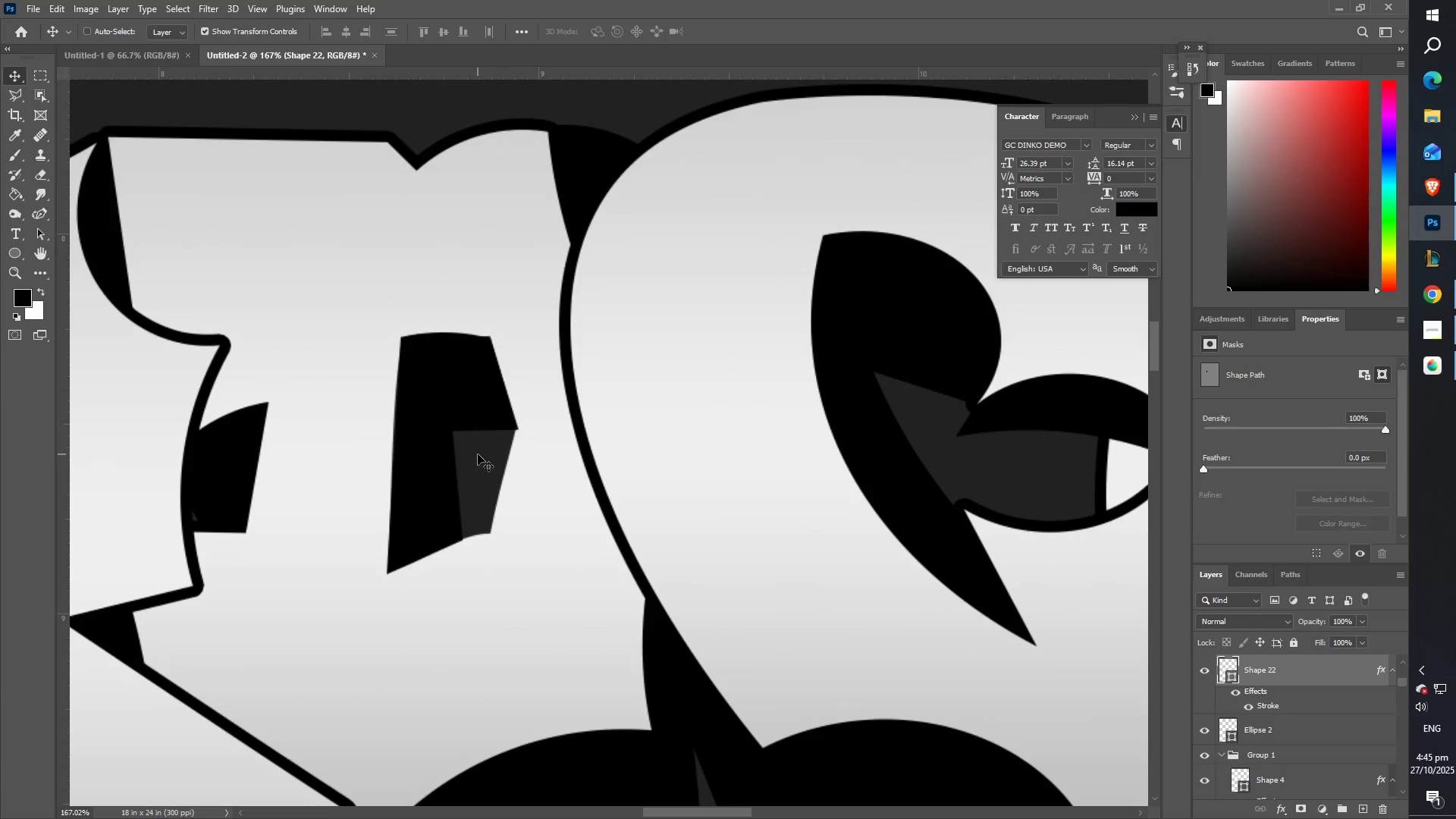 
right_click([478, 454])
 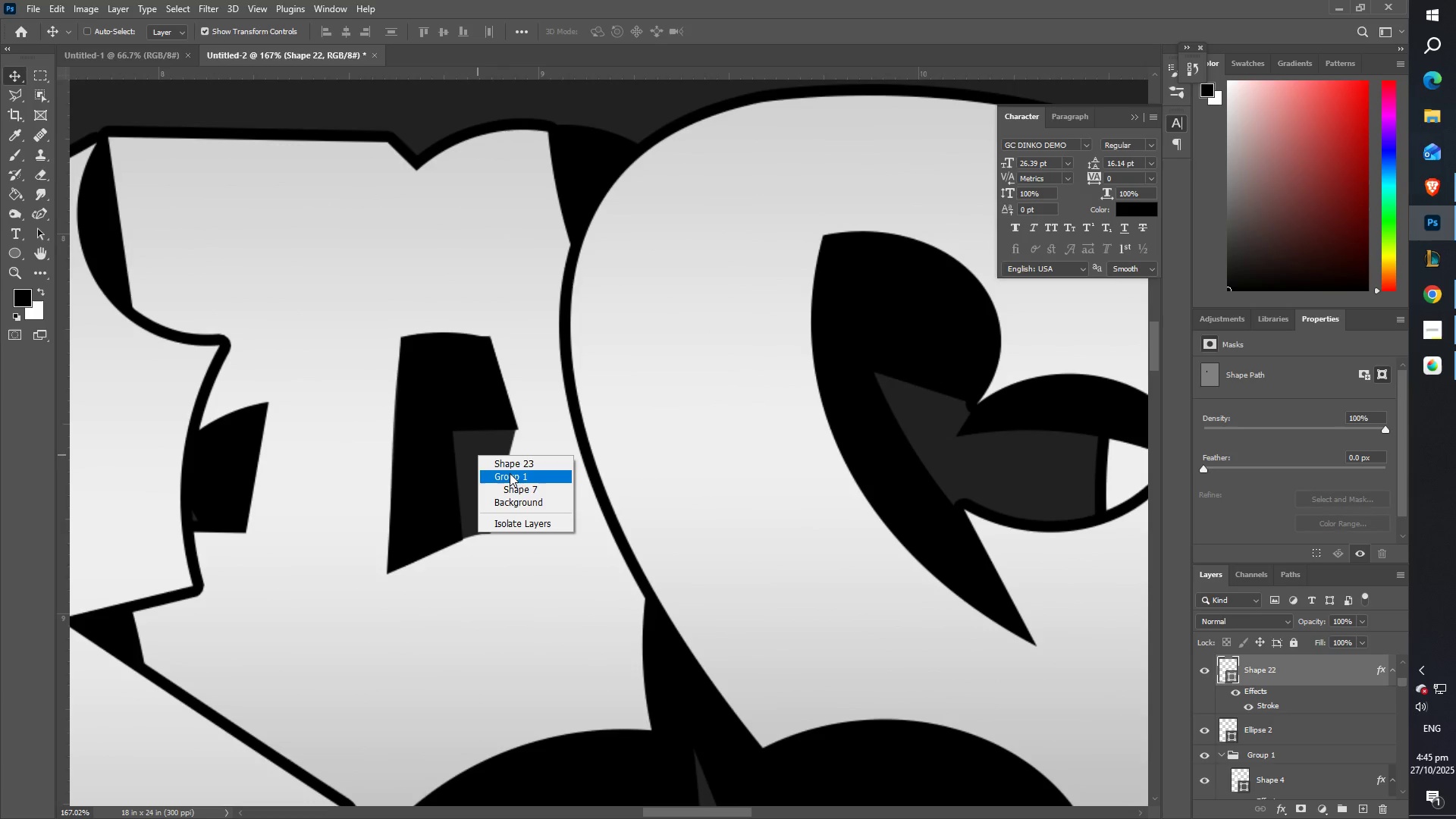 
left_click([504, 465])
 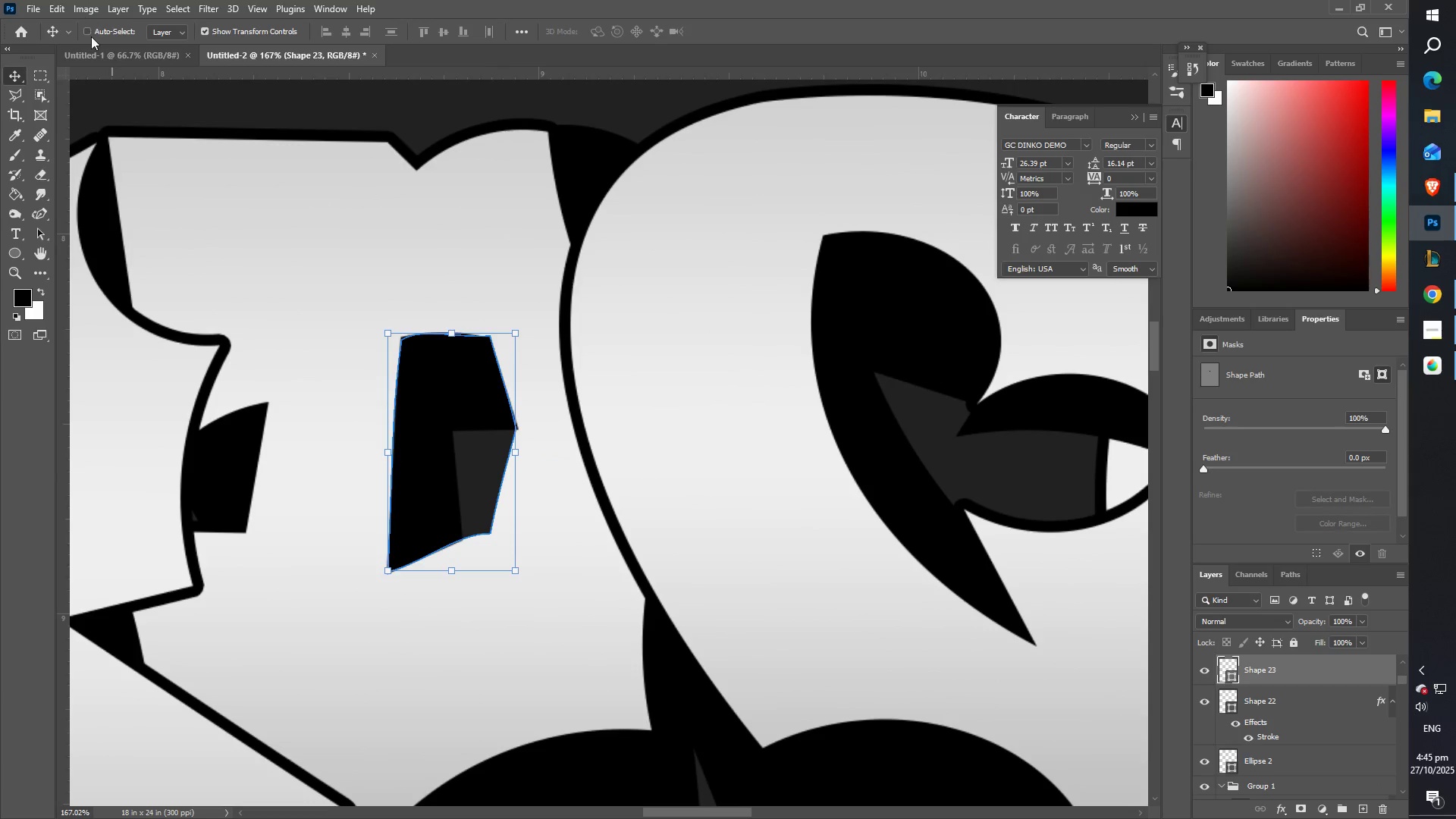 
double_click([91, 9])
 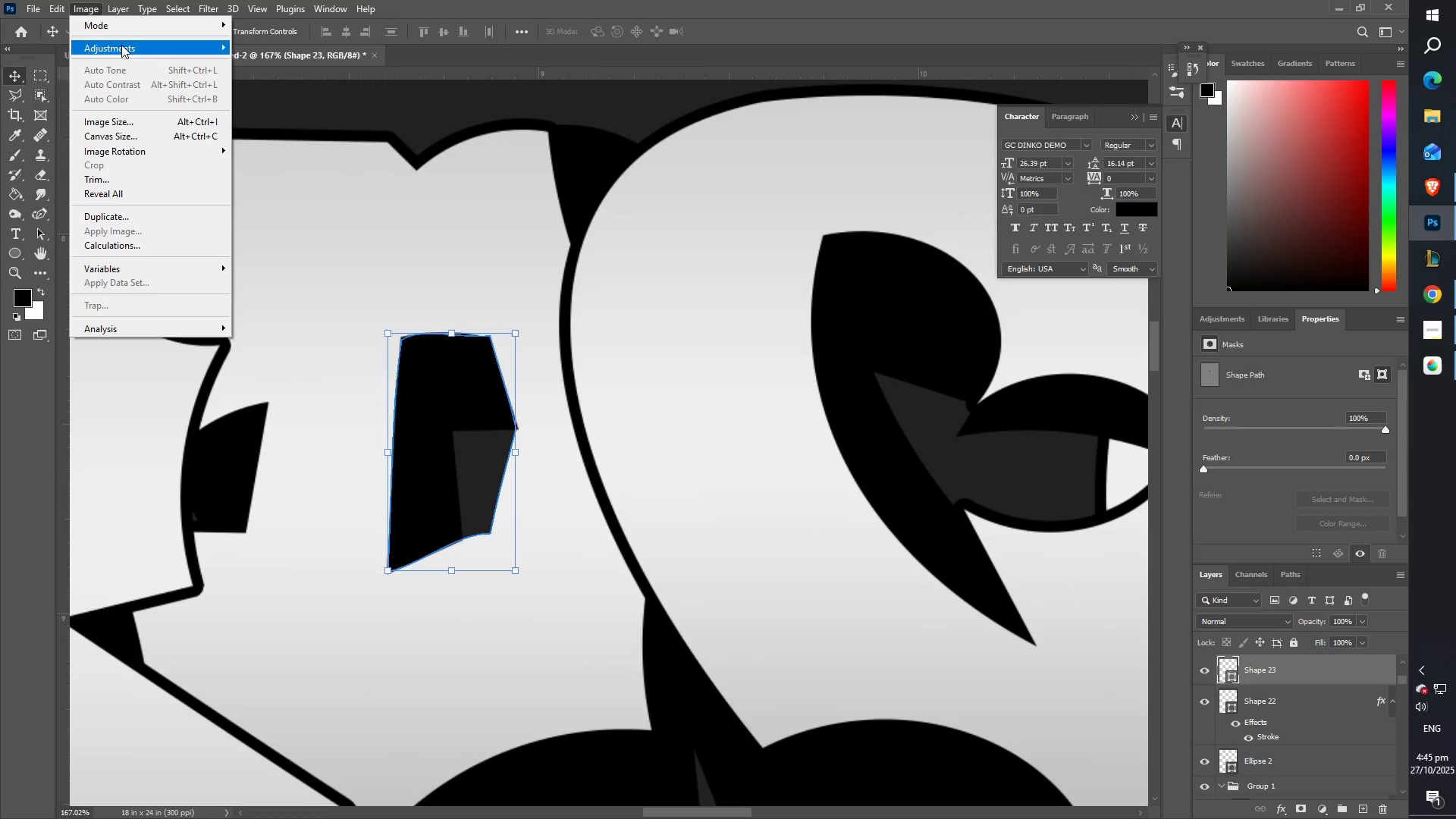 
triple_click([121, 45])
 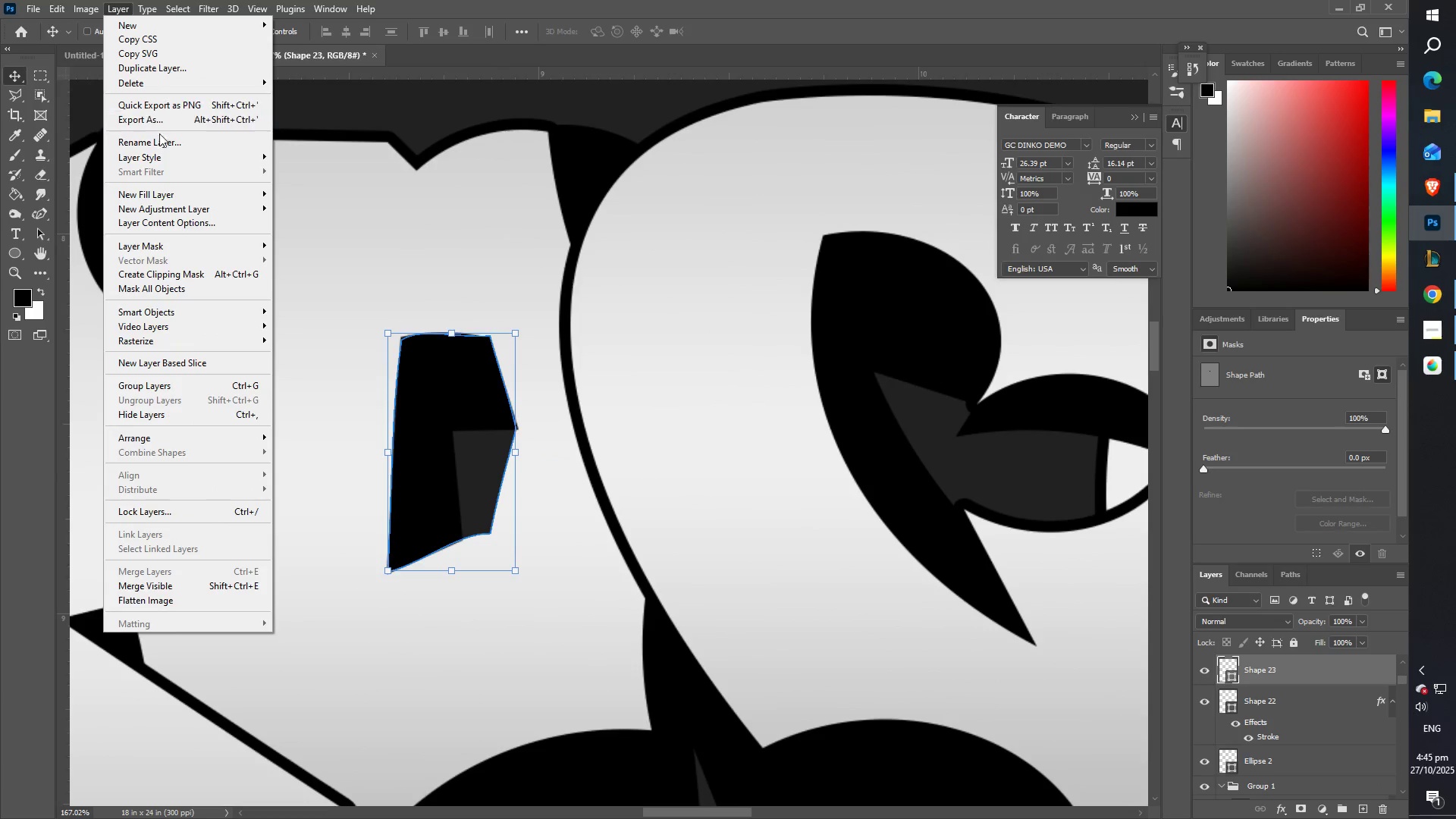 
left_click([168, 155])
 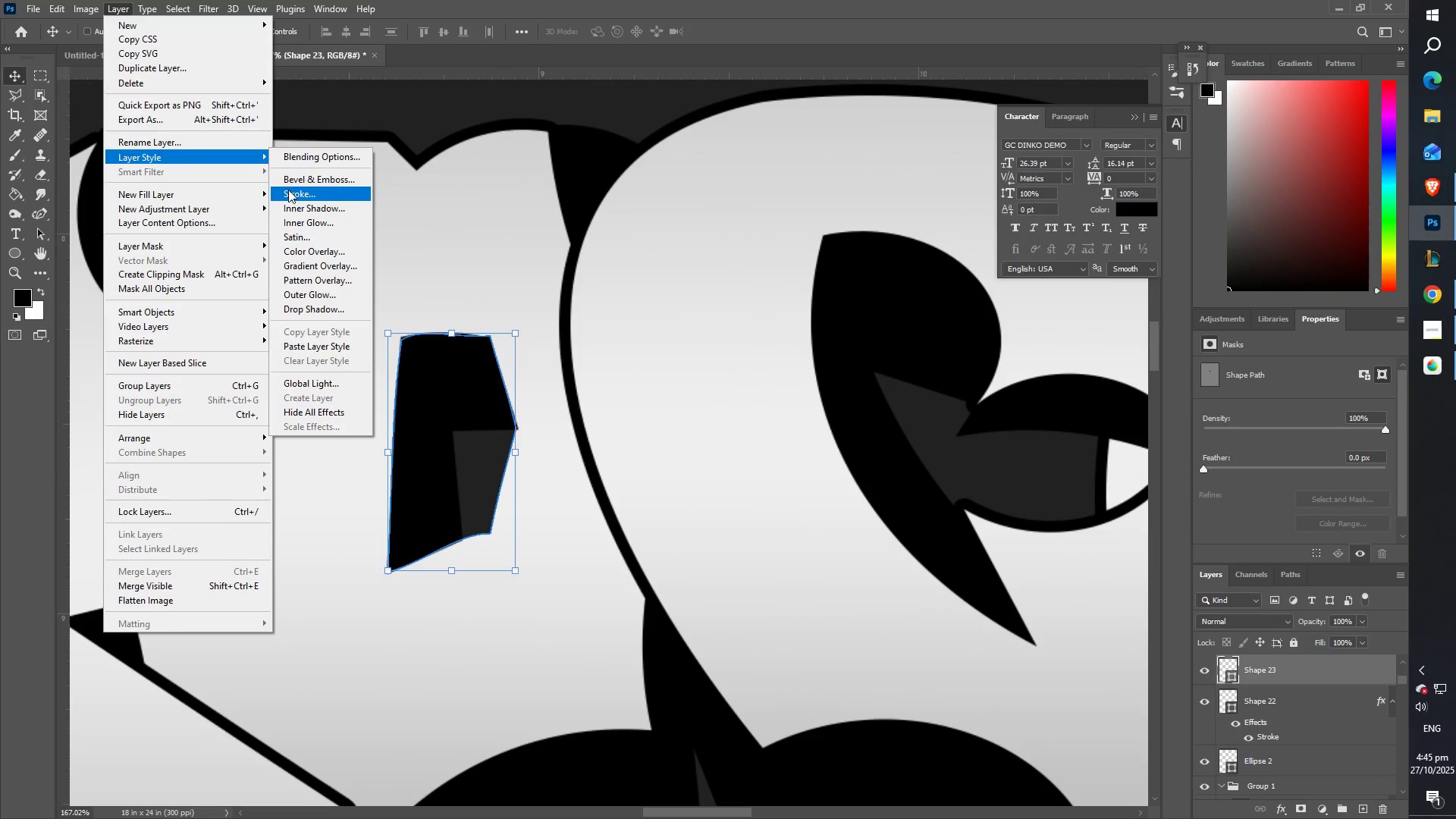 
left_click([289, 190])
 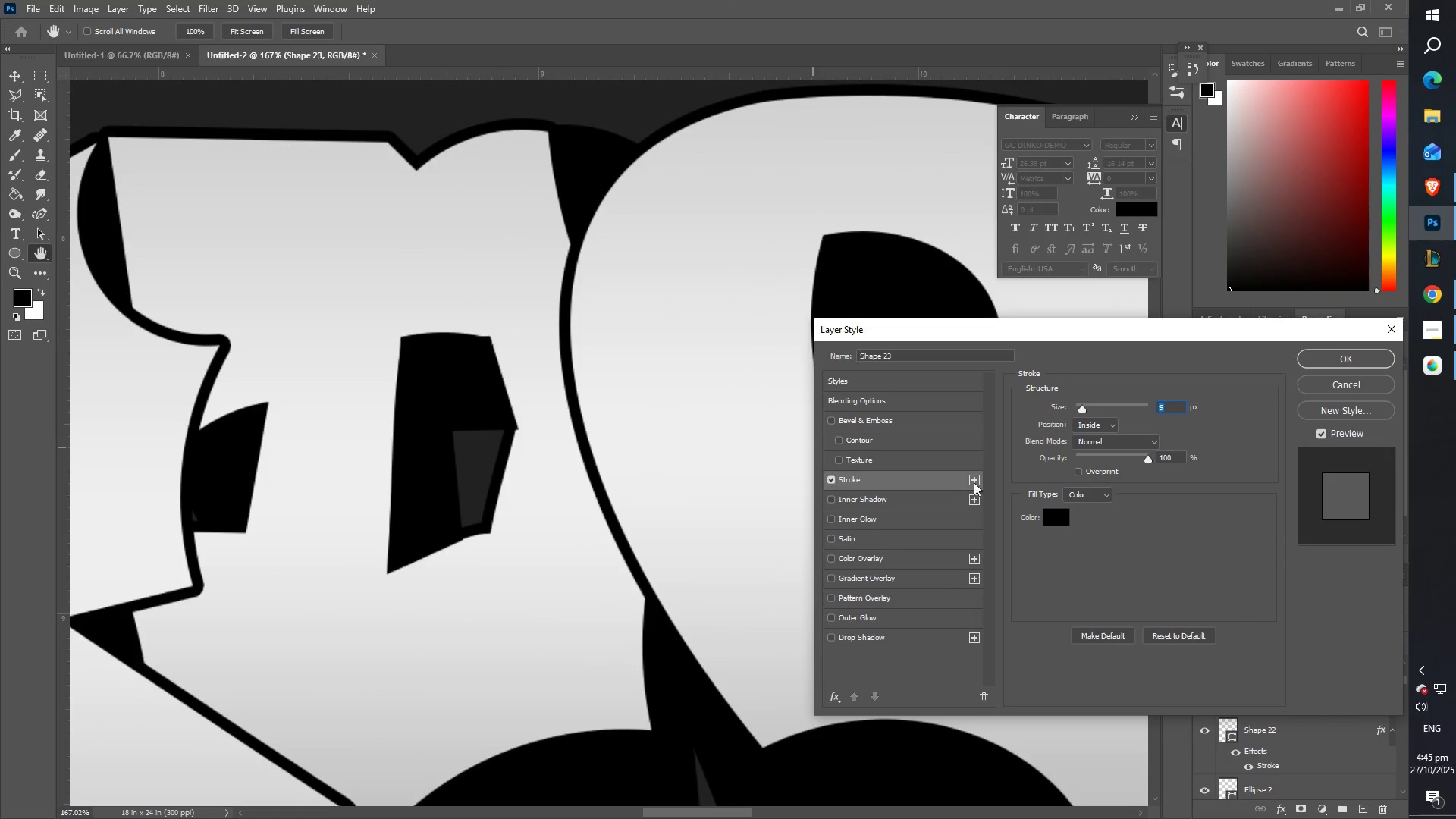 
left_click([1329, 360])
 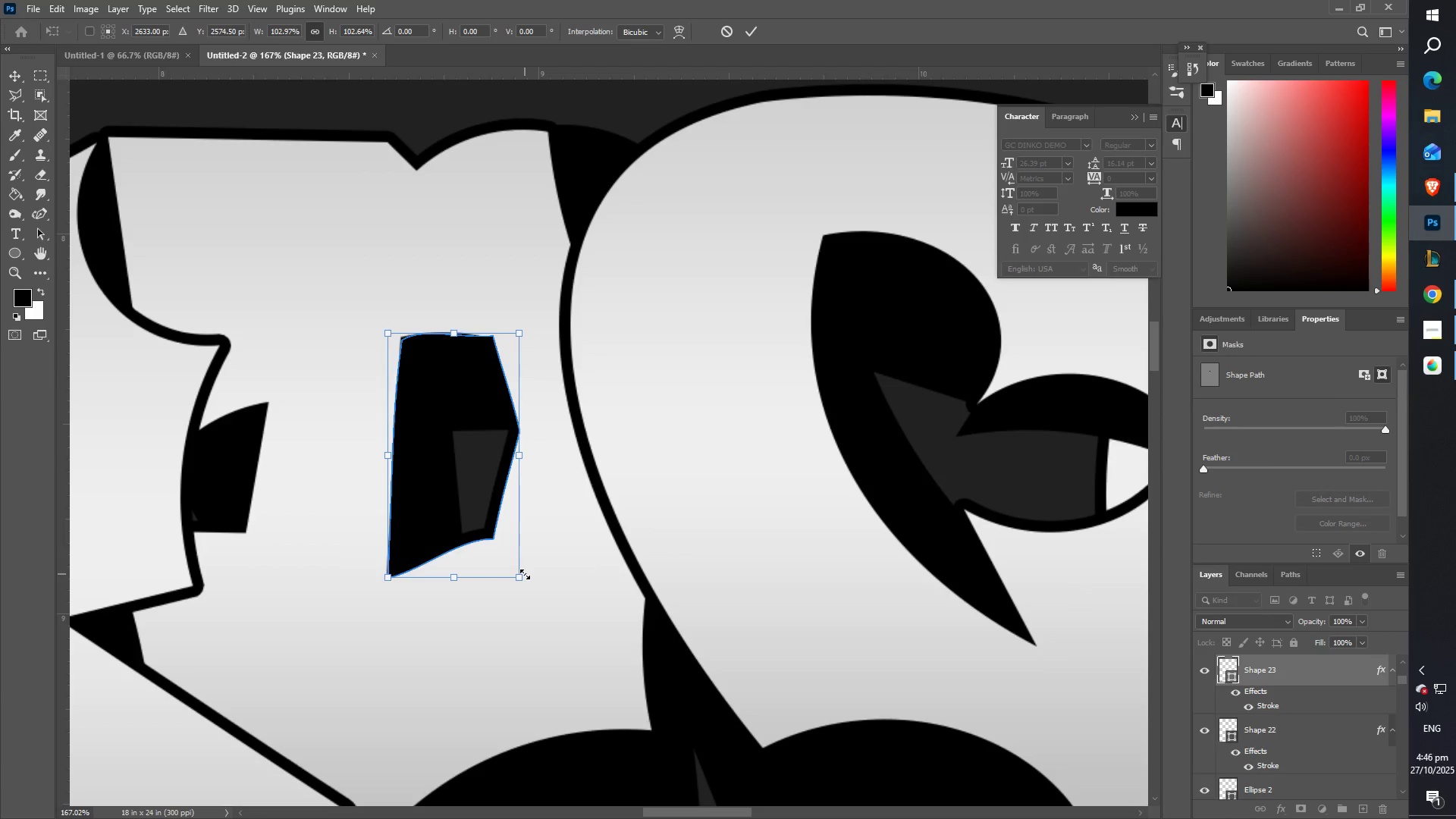 
key(Enter)
 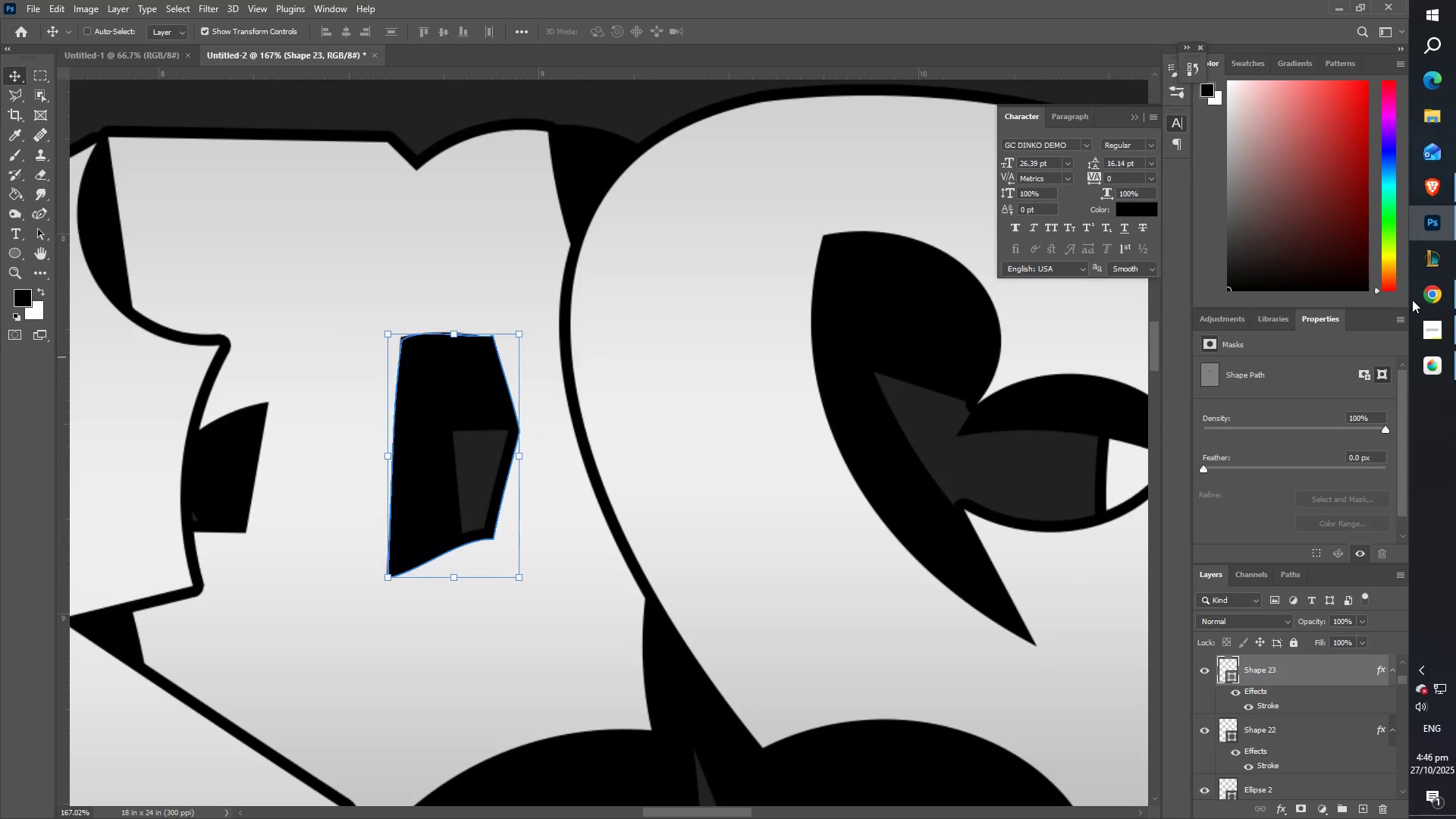 
left_click([1419, 300])
 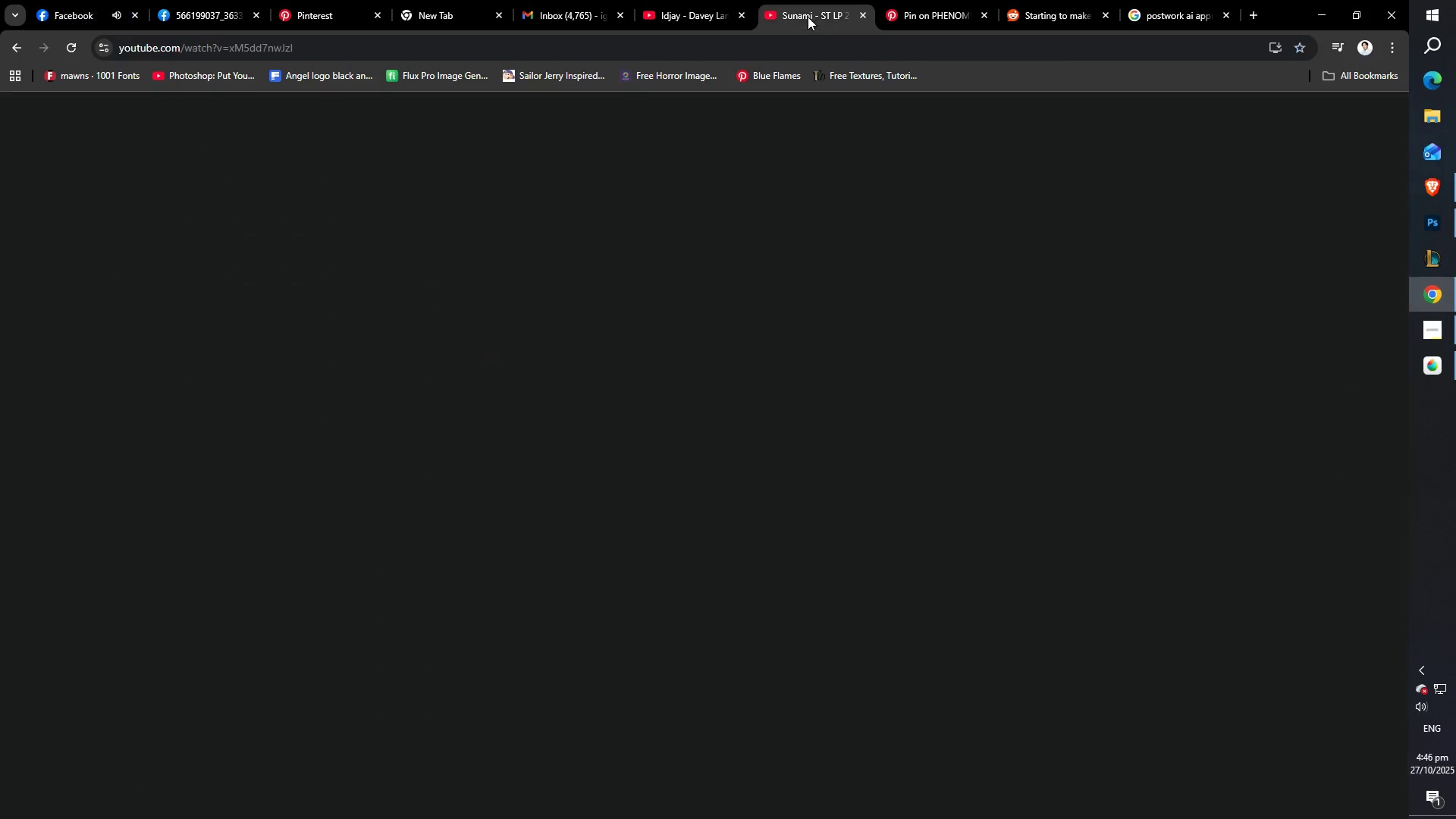 
key(Space)
 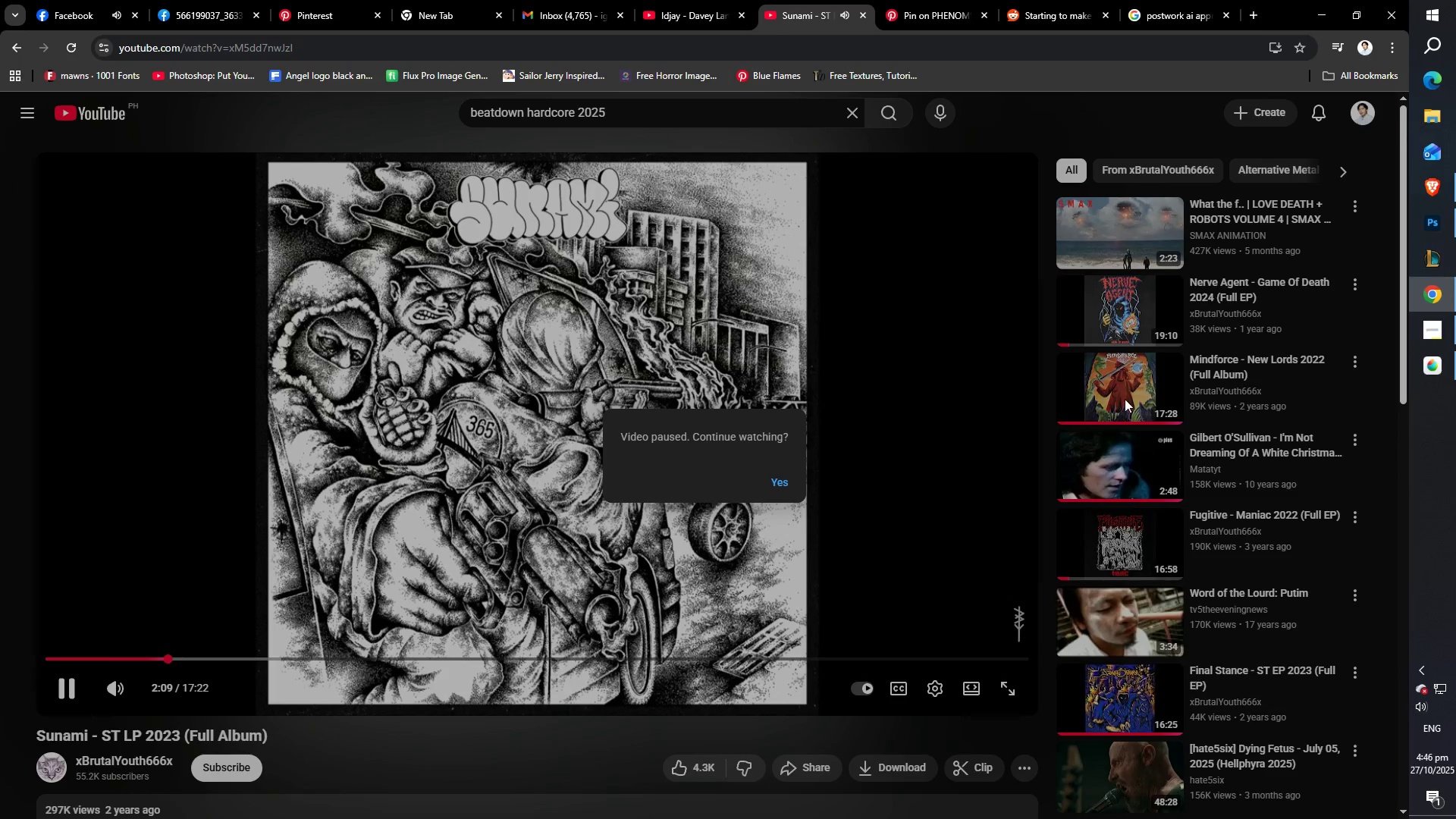 
left_click([1109, 391])
 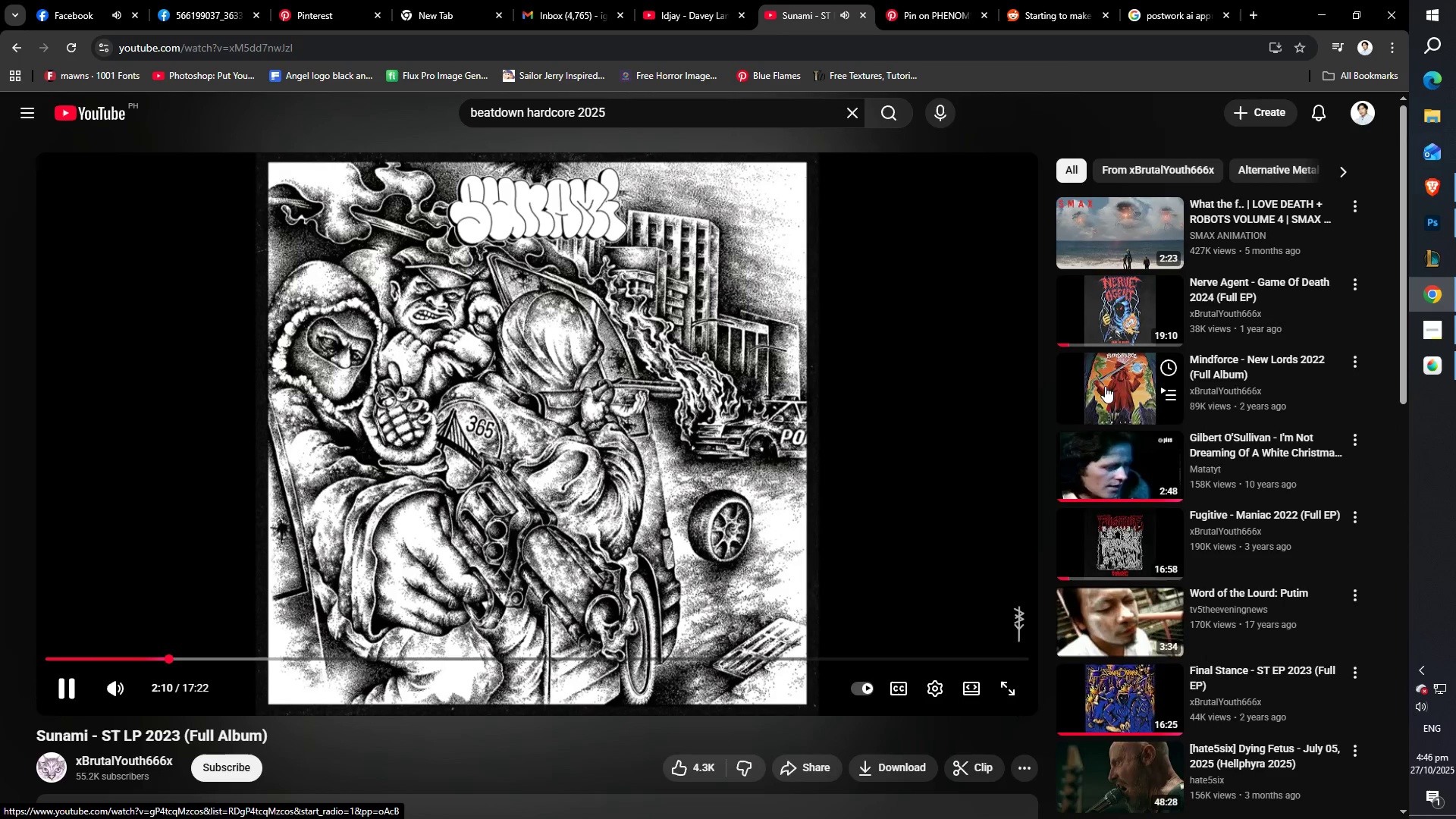 
left_click([1105, 386])
 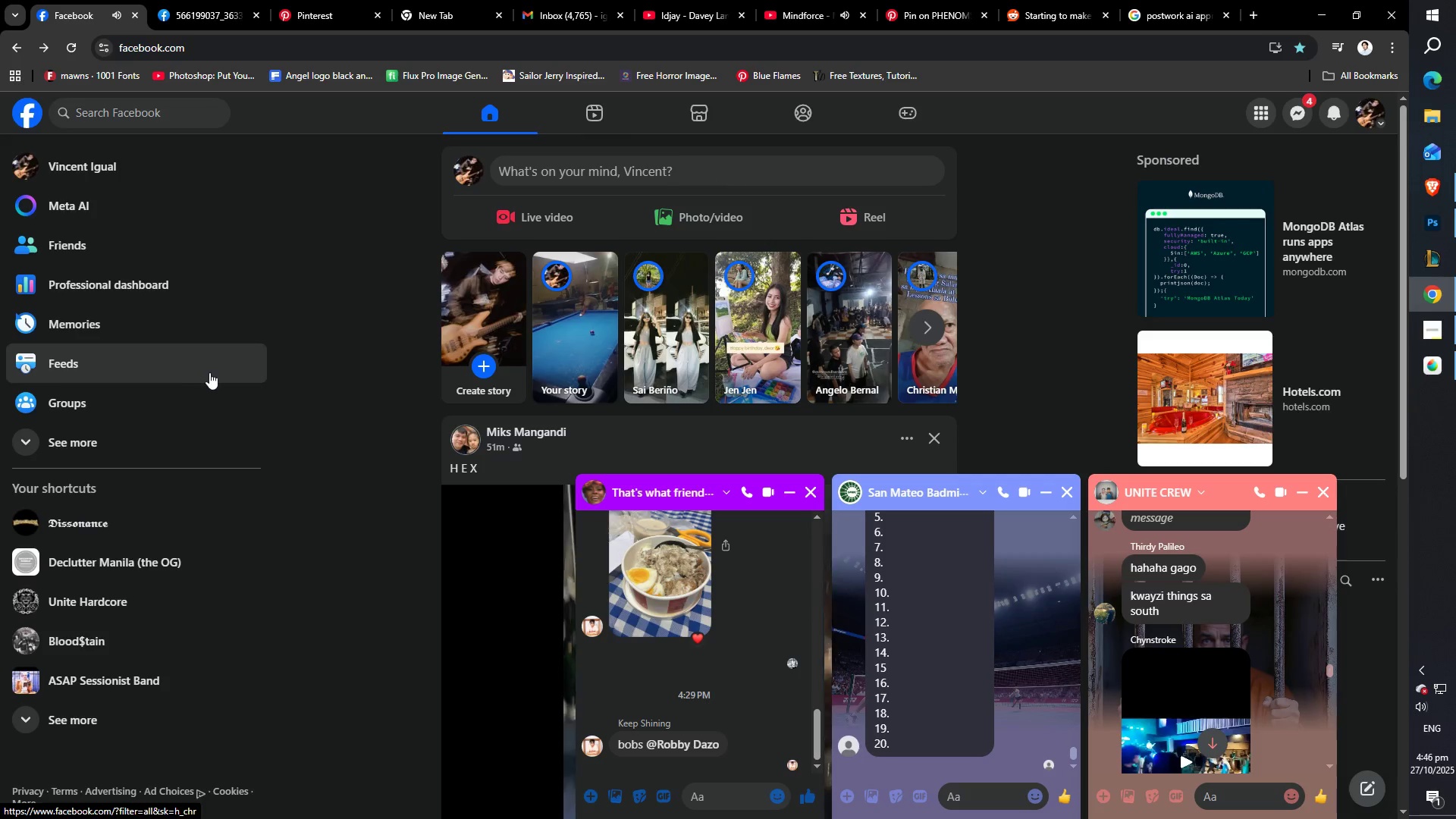 
scroll: coordinate [706, 634], scroll_direction: up, amount: 1.0
 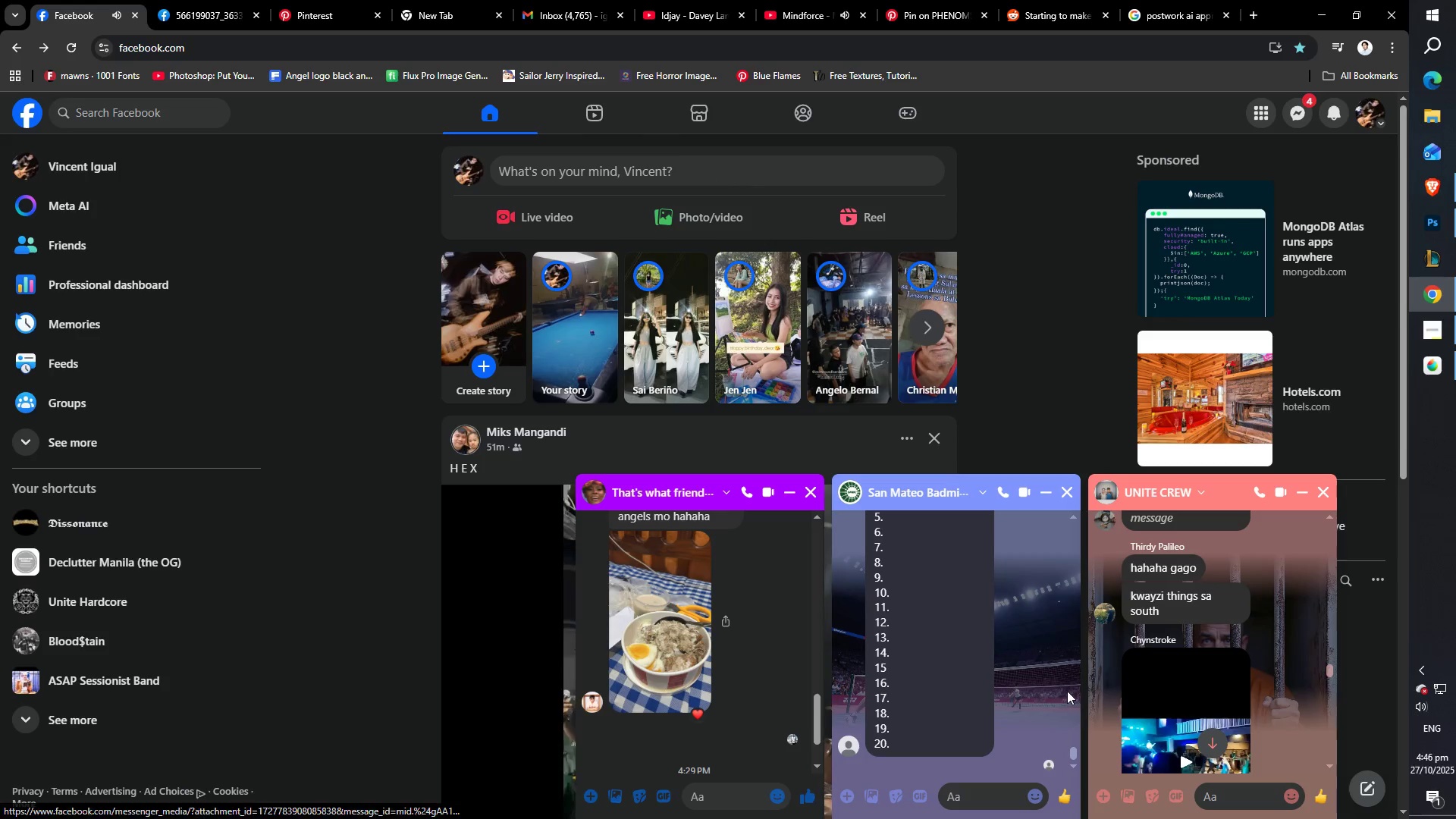 
scroll: coordinate [1282, 647], scroll_direction: down, amount: 39.0
 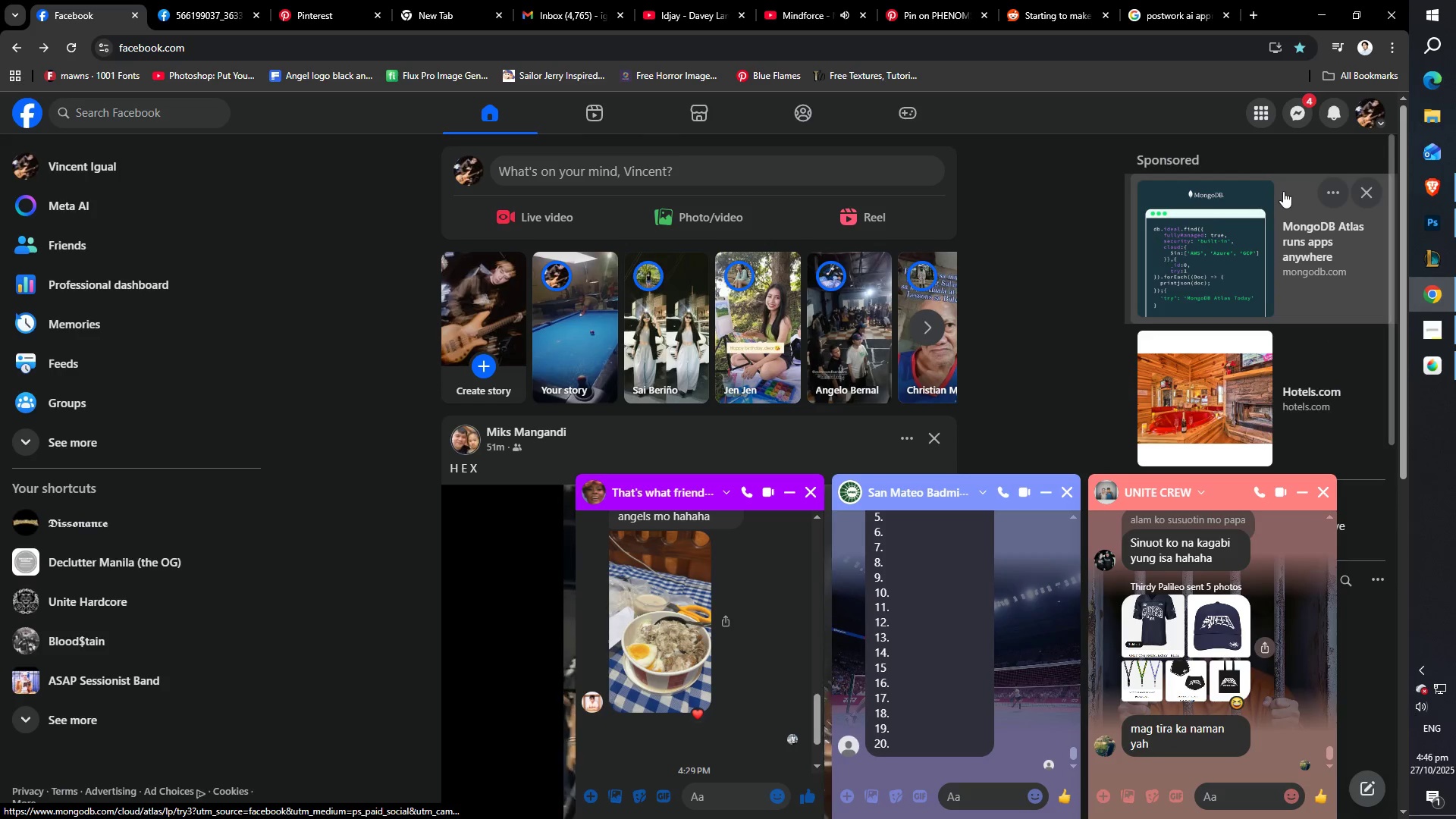 
mouse_move([1296, 100])
 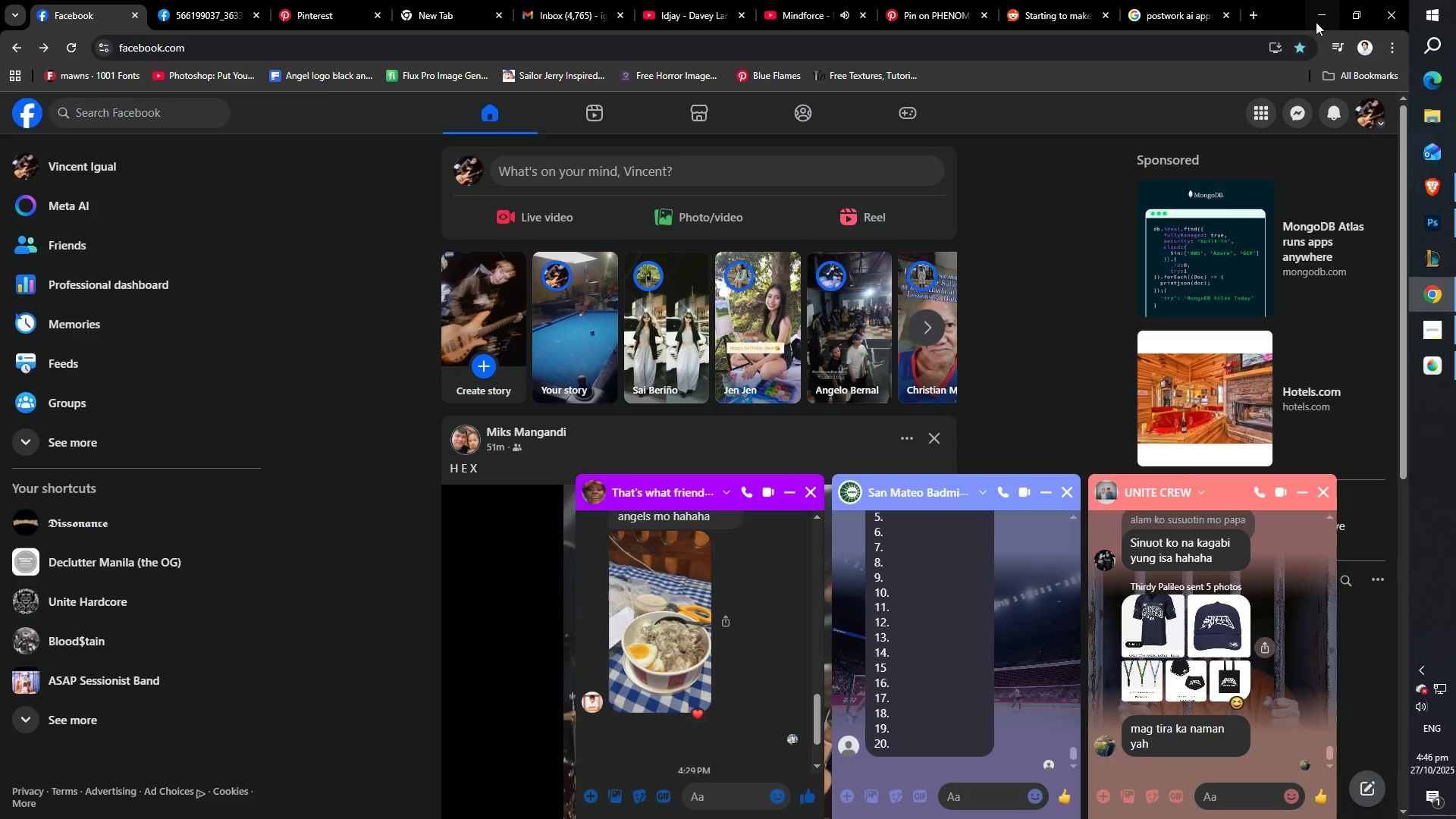 
double_click([1320, 16])
 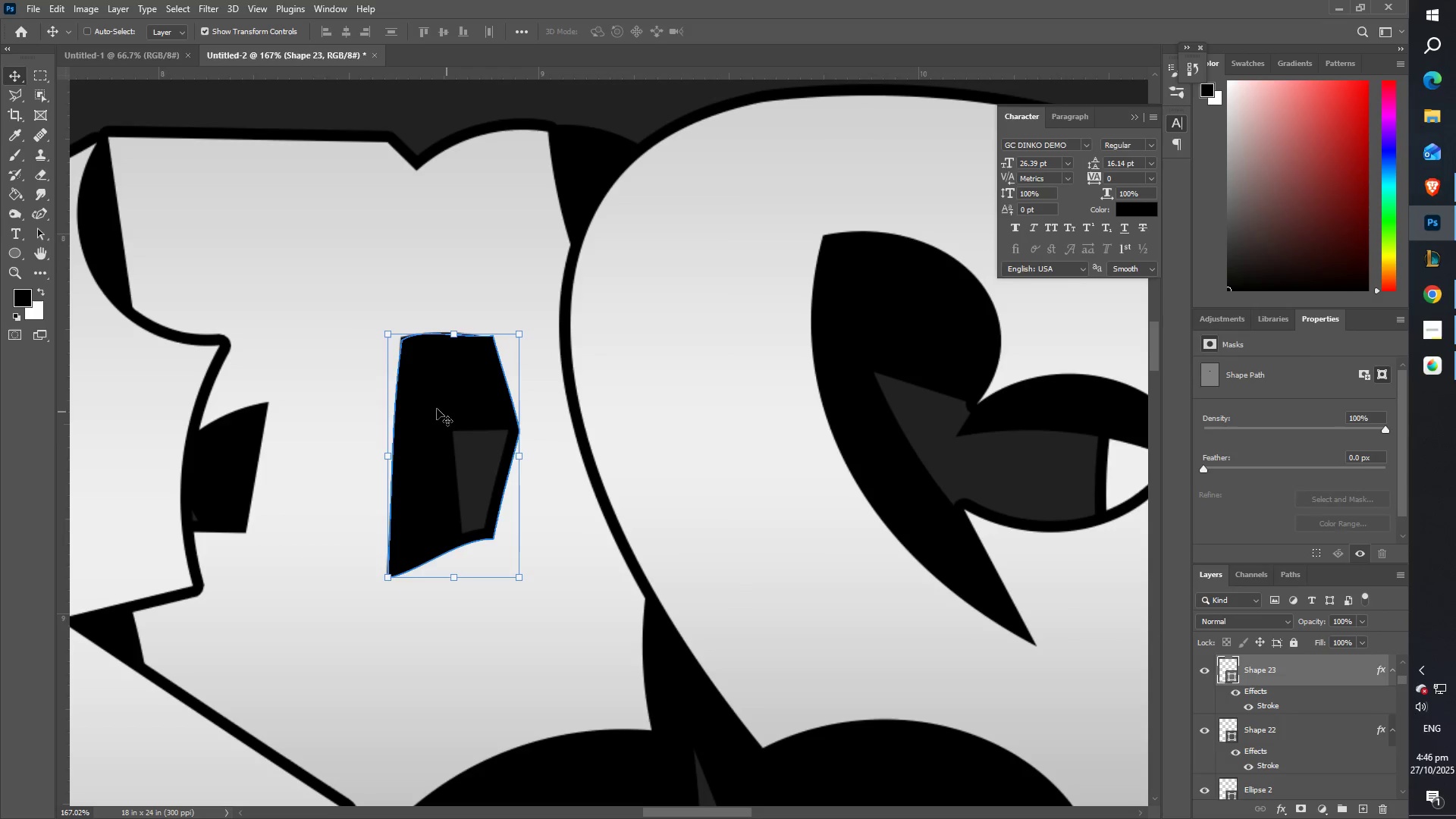 
type(ZZ)
 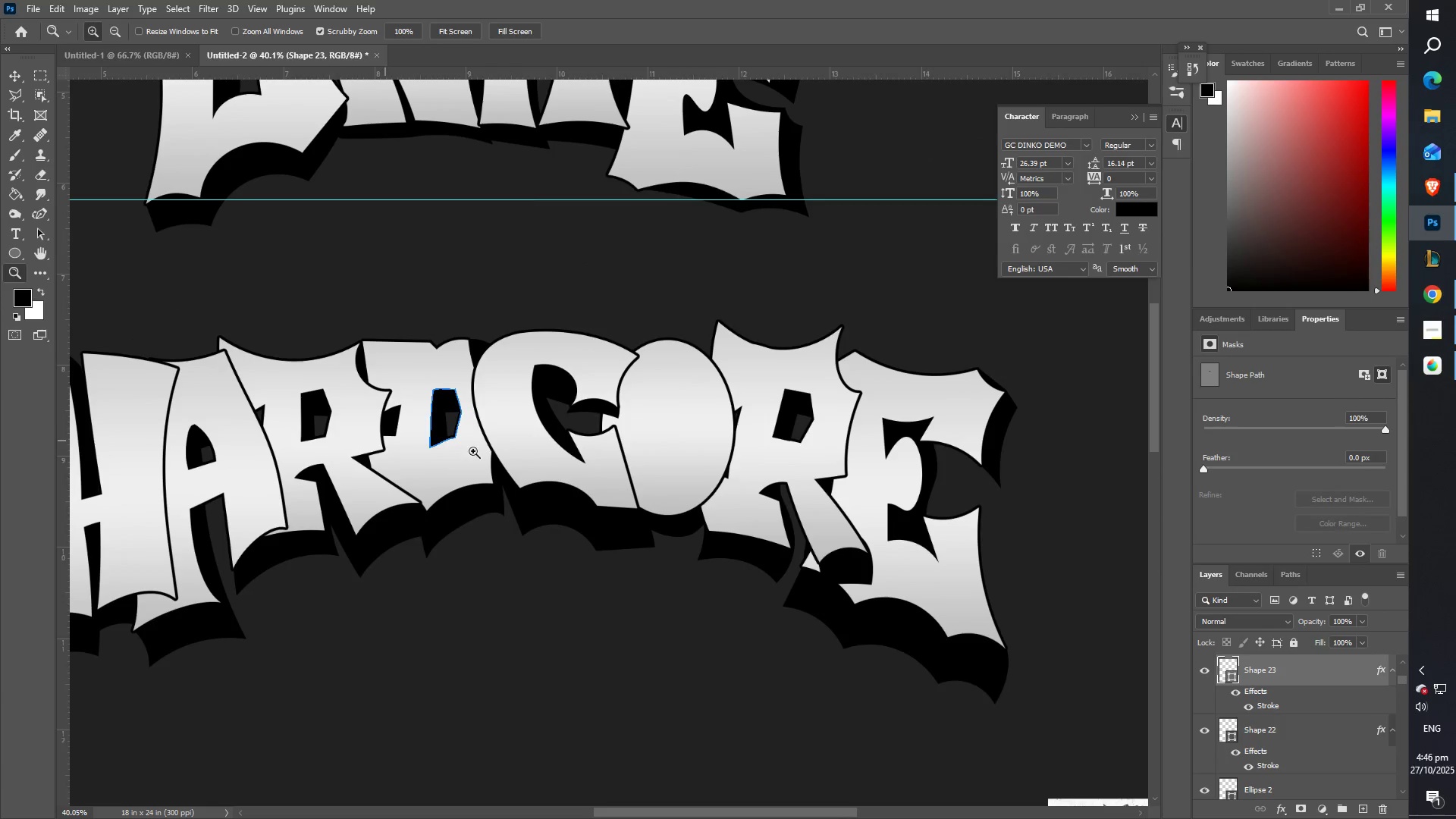 
scroll: coordinate [388, 507], scroll_direction: up, amount: 1.0
 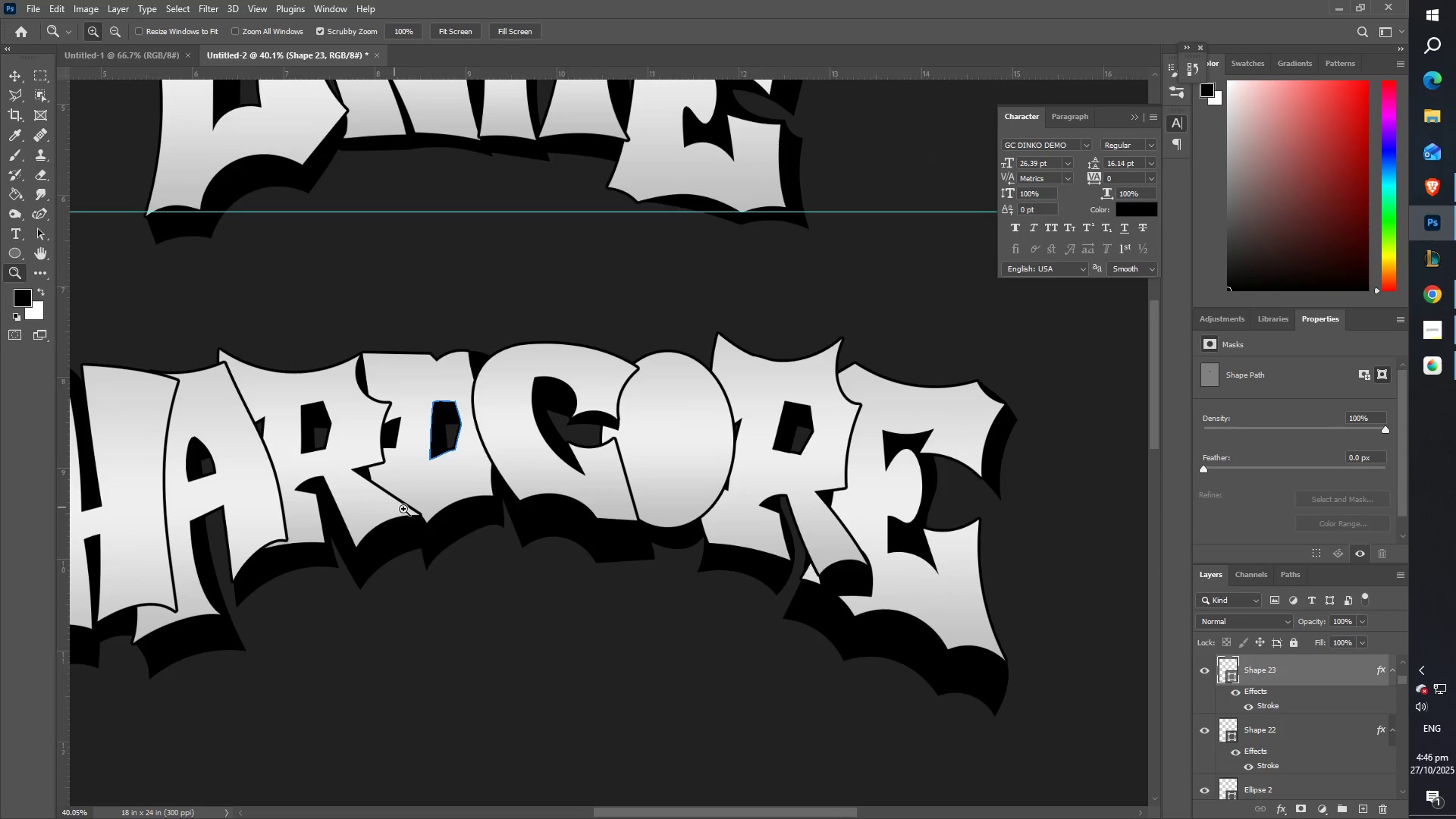 
hold_key(key=Space, duration=0.98)
 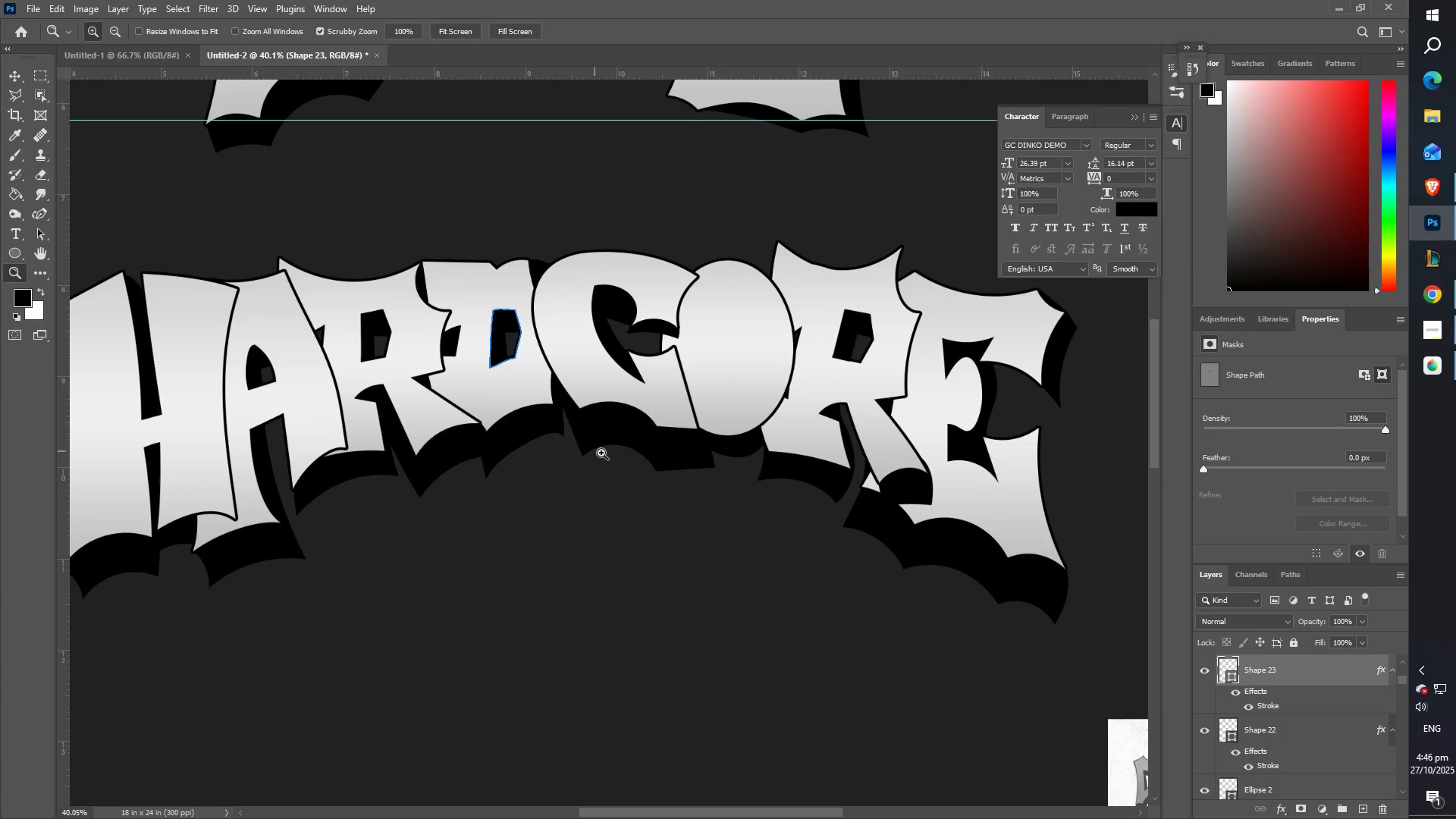 
key(Z)
 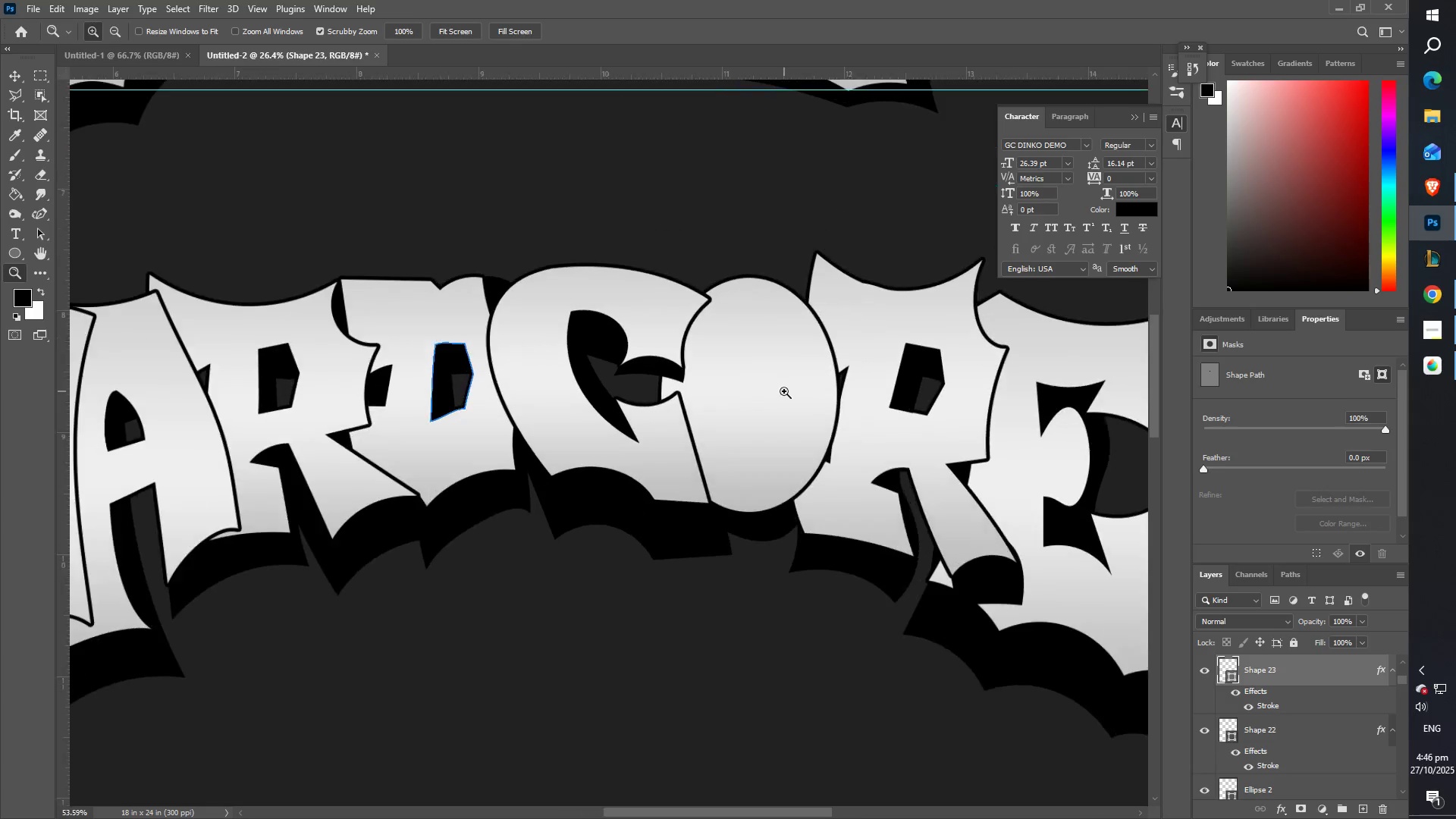 
hold_key(key=Space, duration=0.54)
 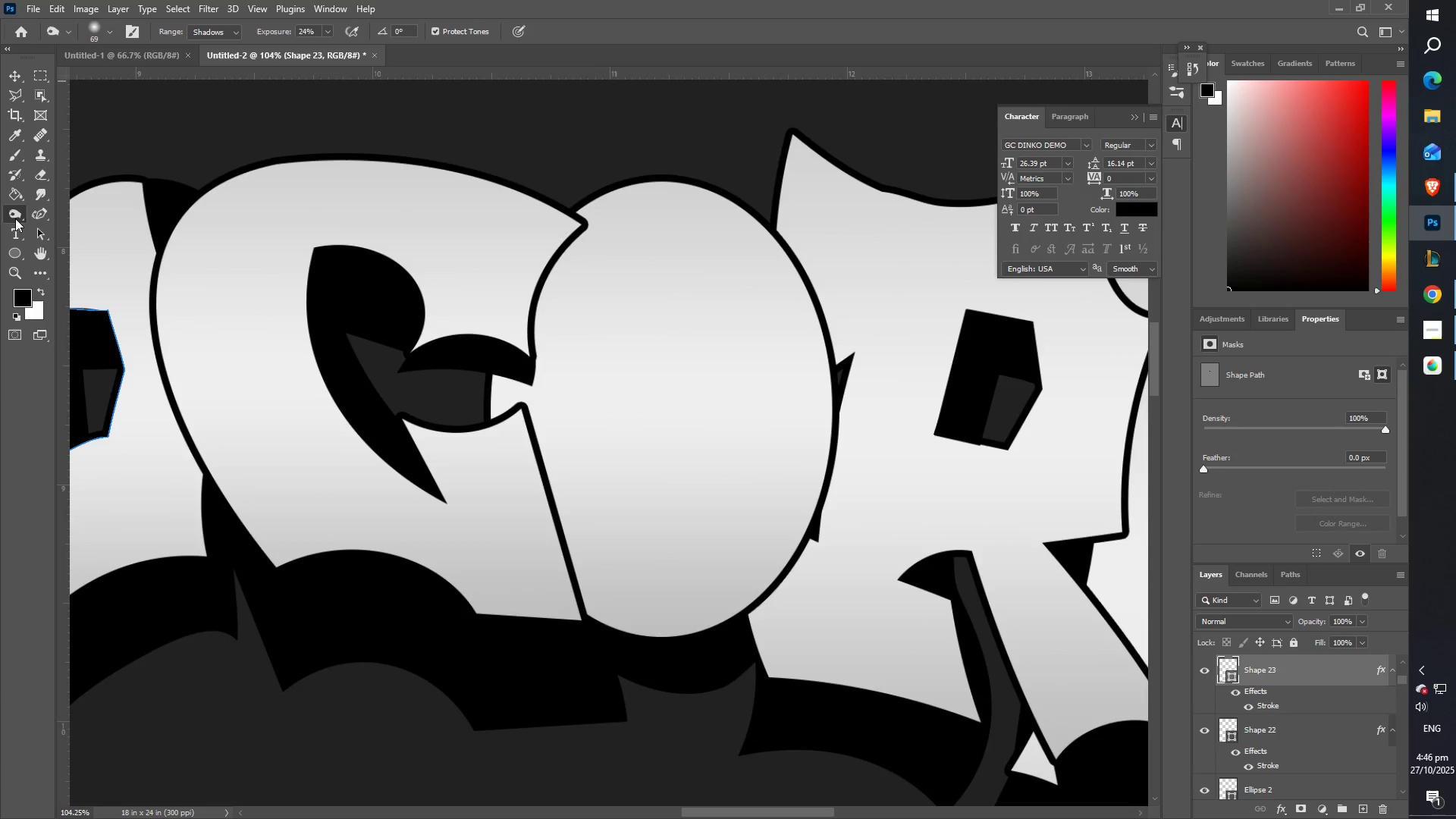 
double_click([15, 231])
 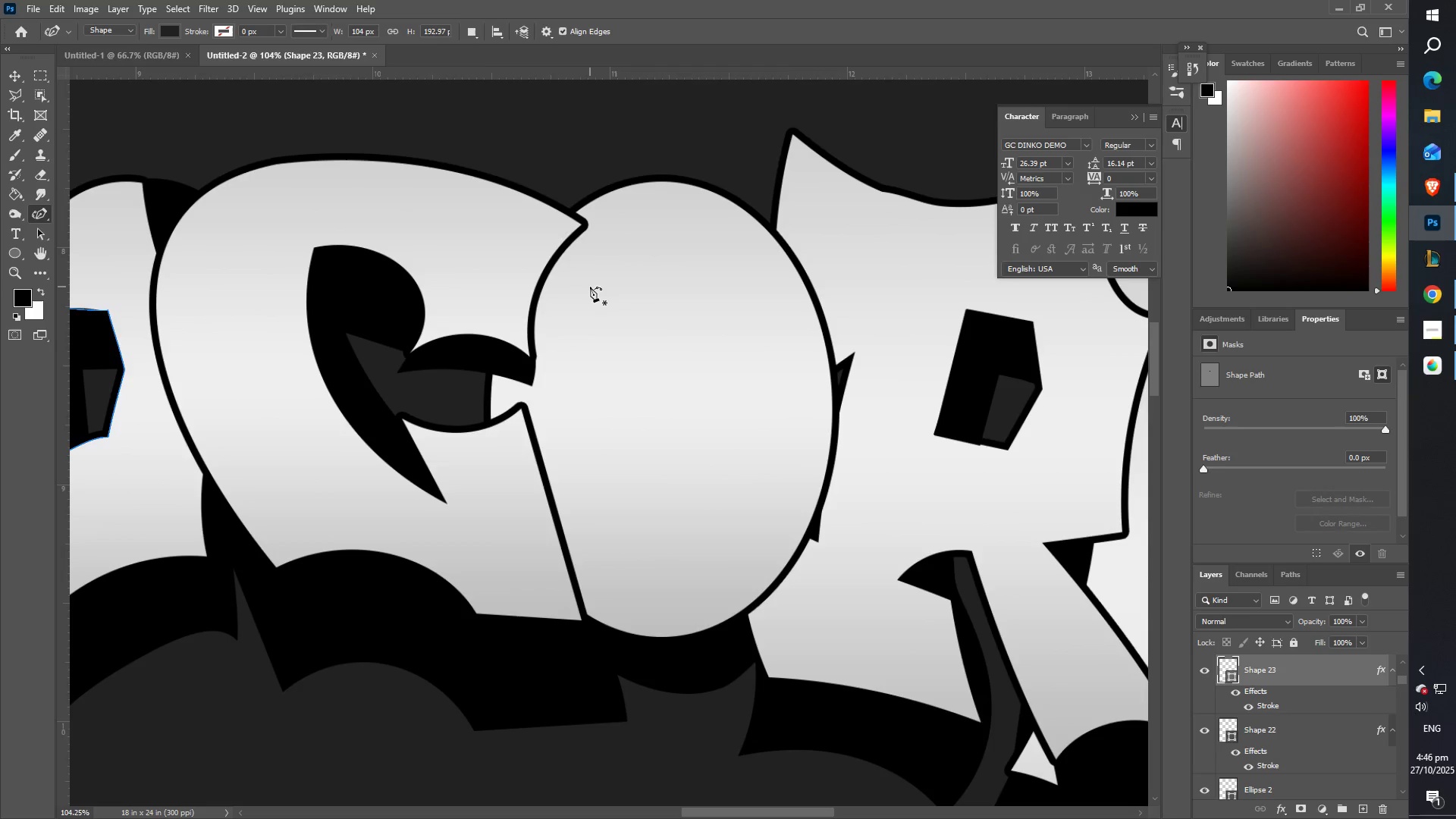 
left_click([708, 312])
 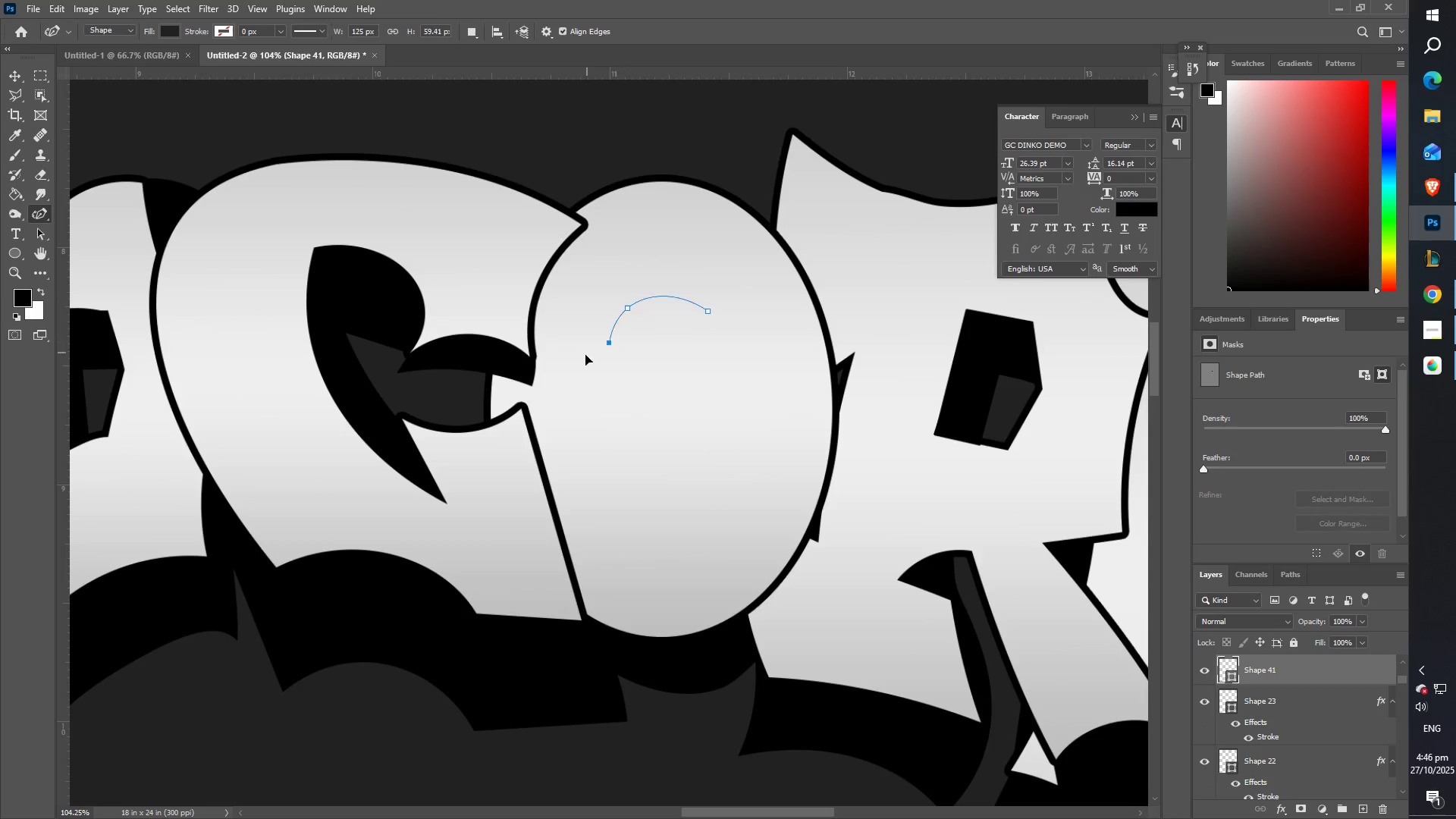 
key(Control+ControlLeft)
 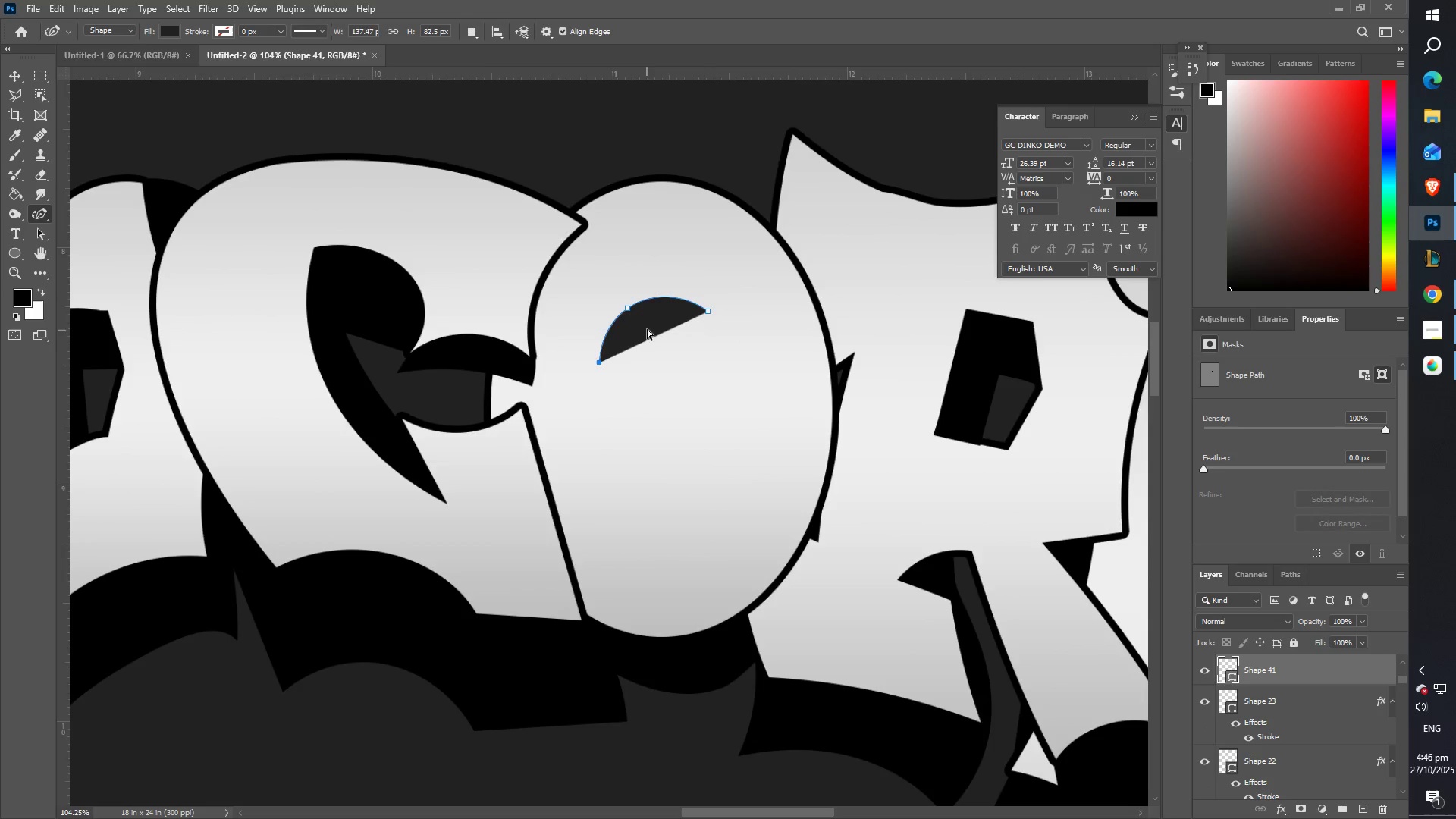 
key(Control+Z)
 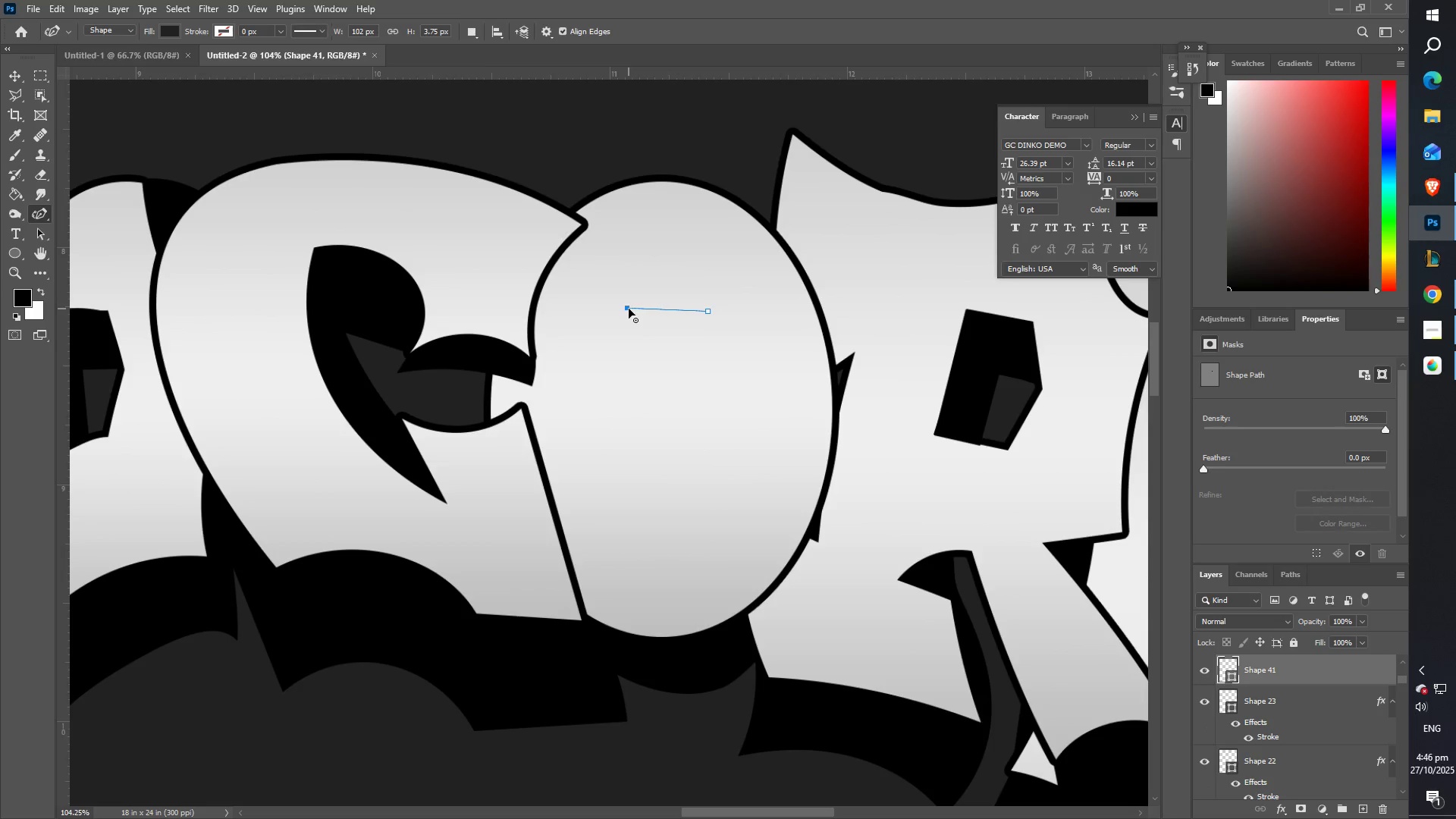 
double_click([629, 309])
 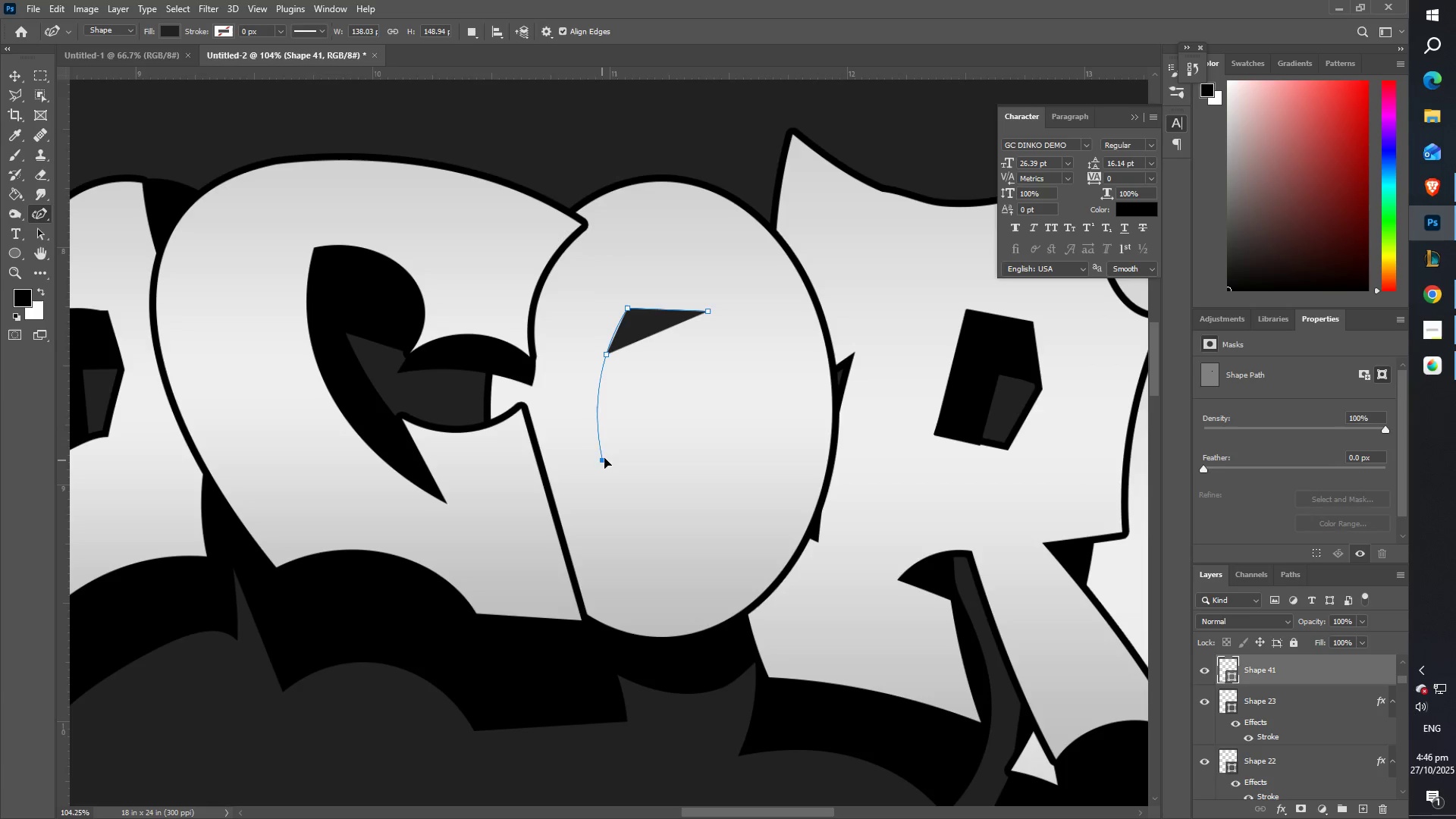 
key(Control+ControlLeft)
 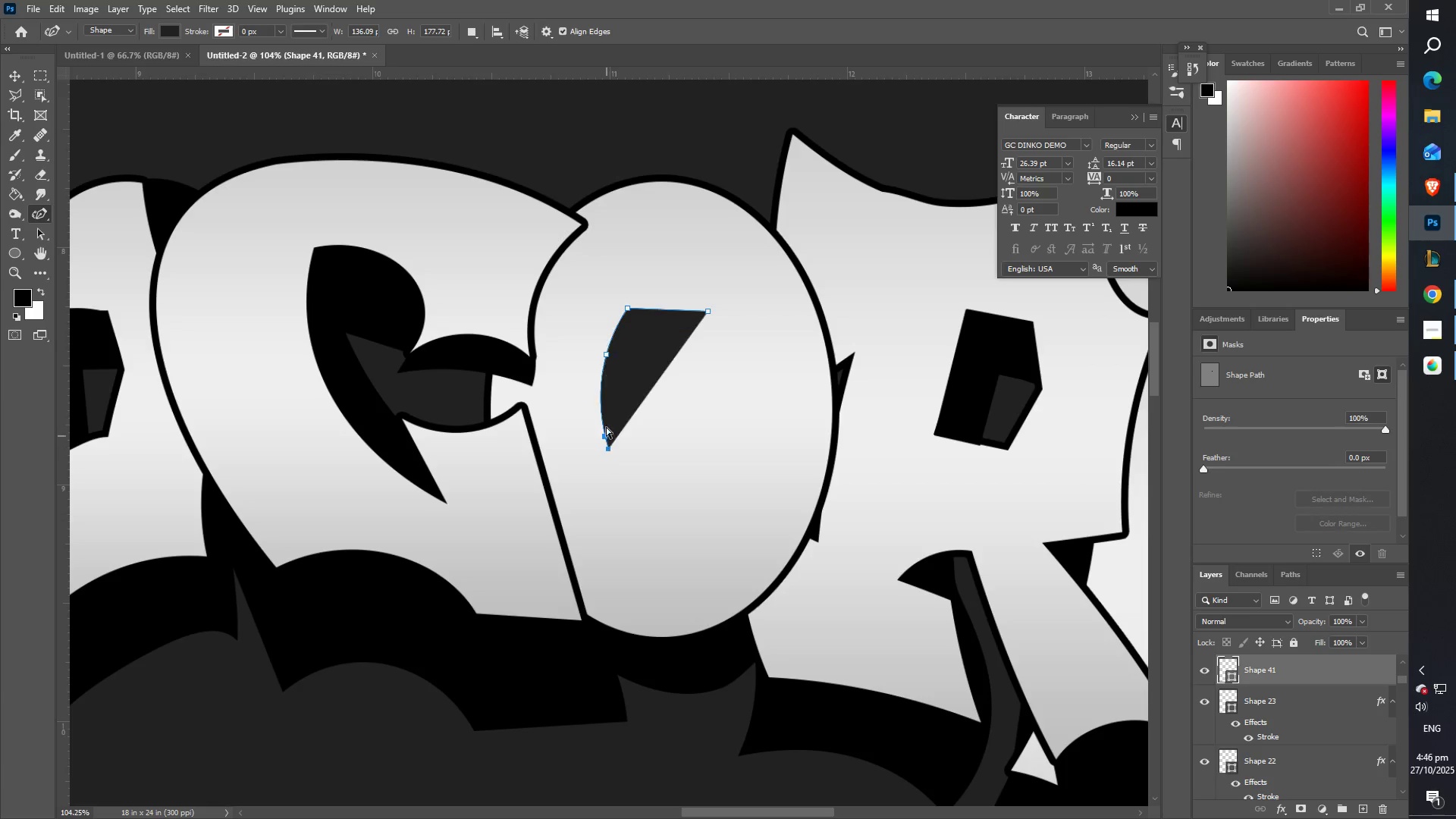 
key(Control+Z)
 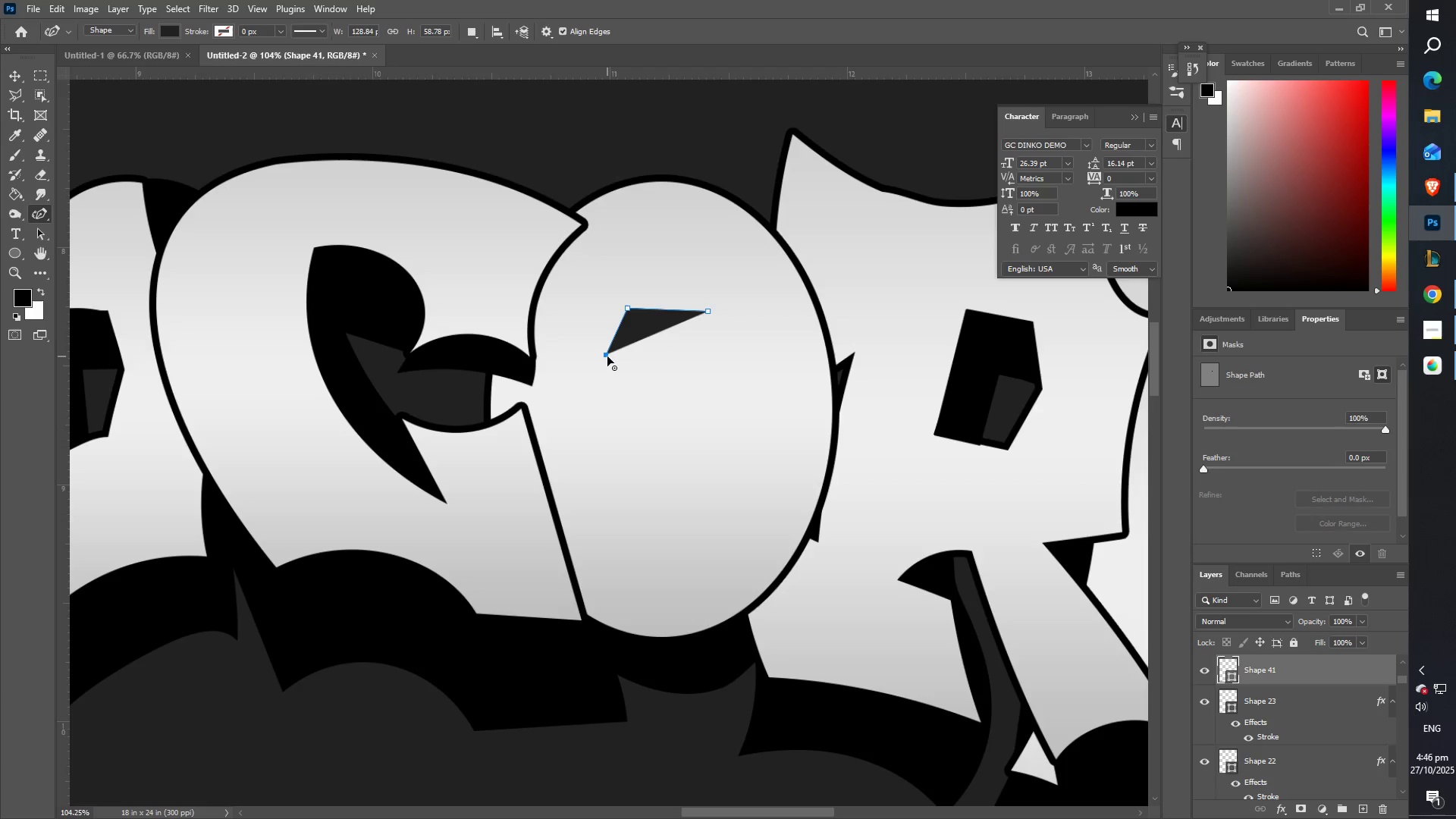 
left_click([607, 356])
 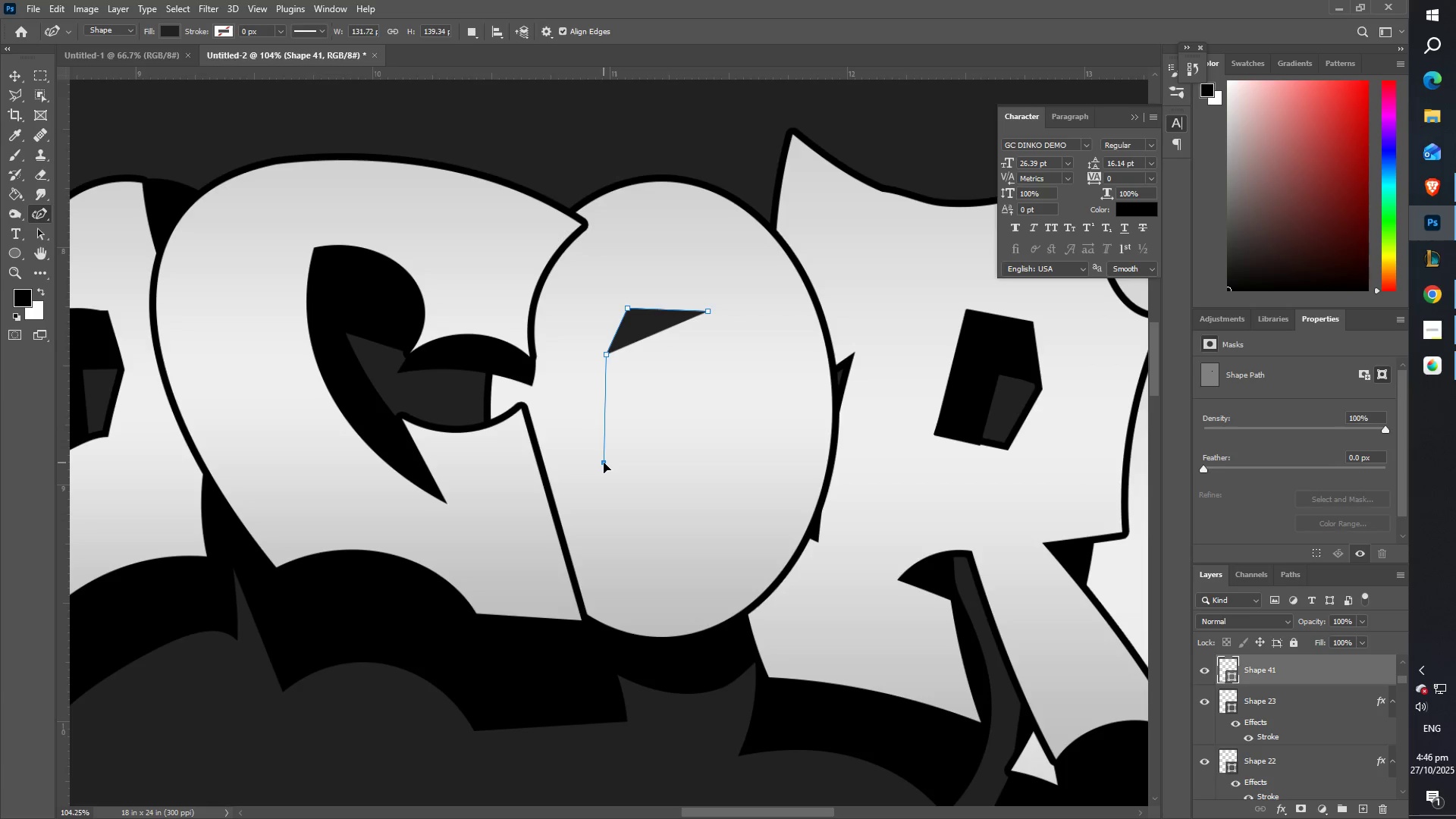 
double_click([604, 464])
 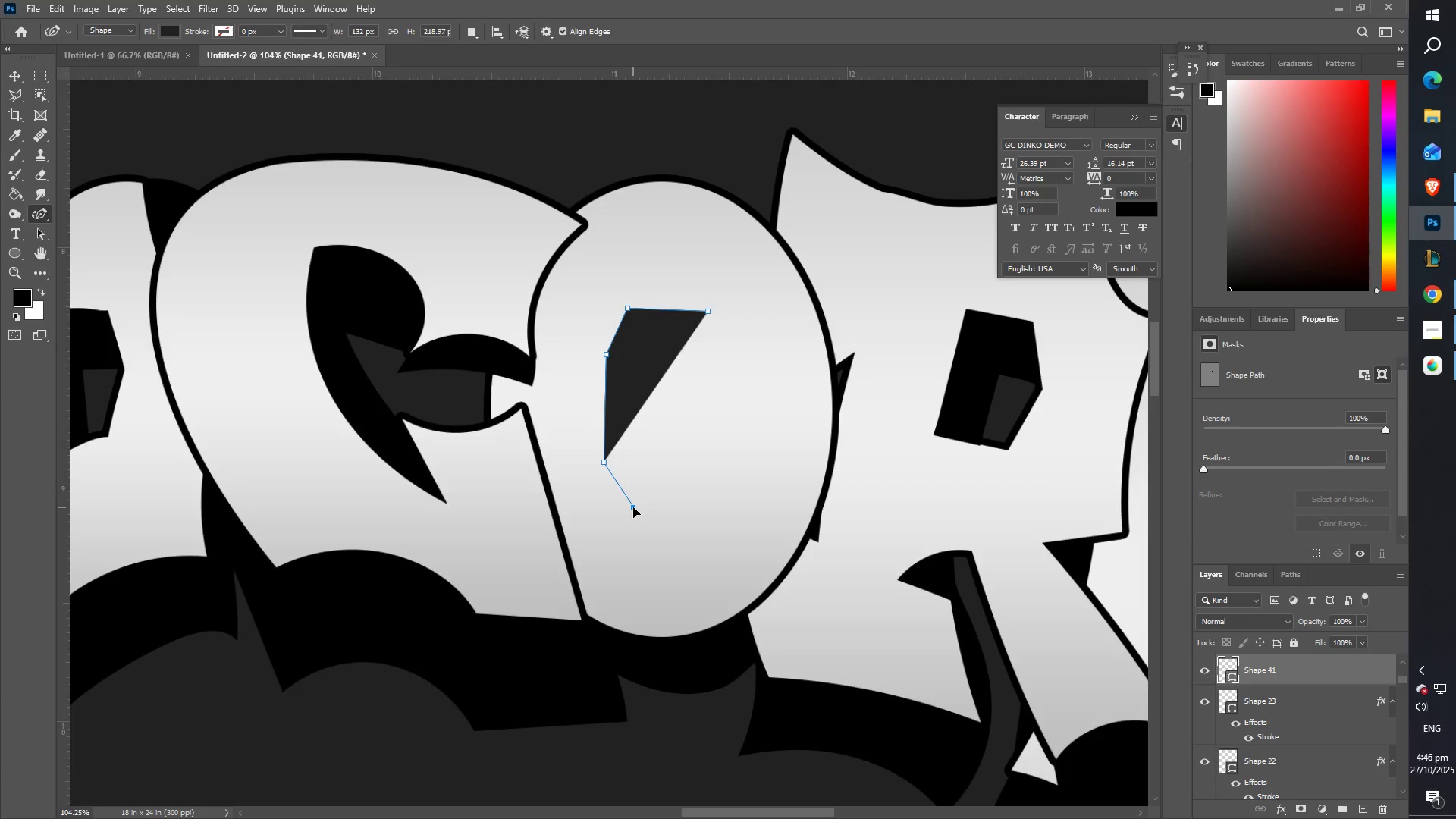 
double_click([633, 507])
 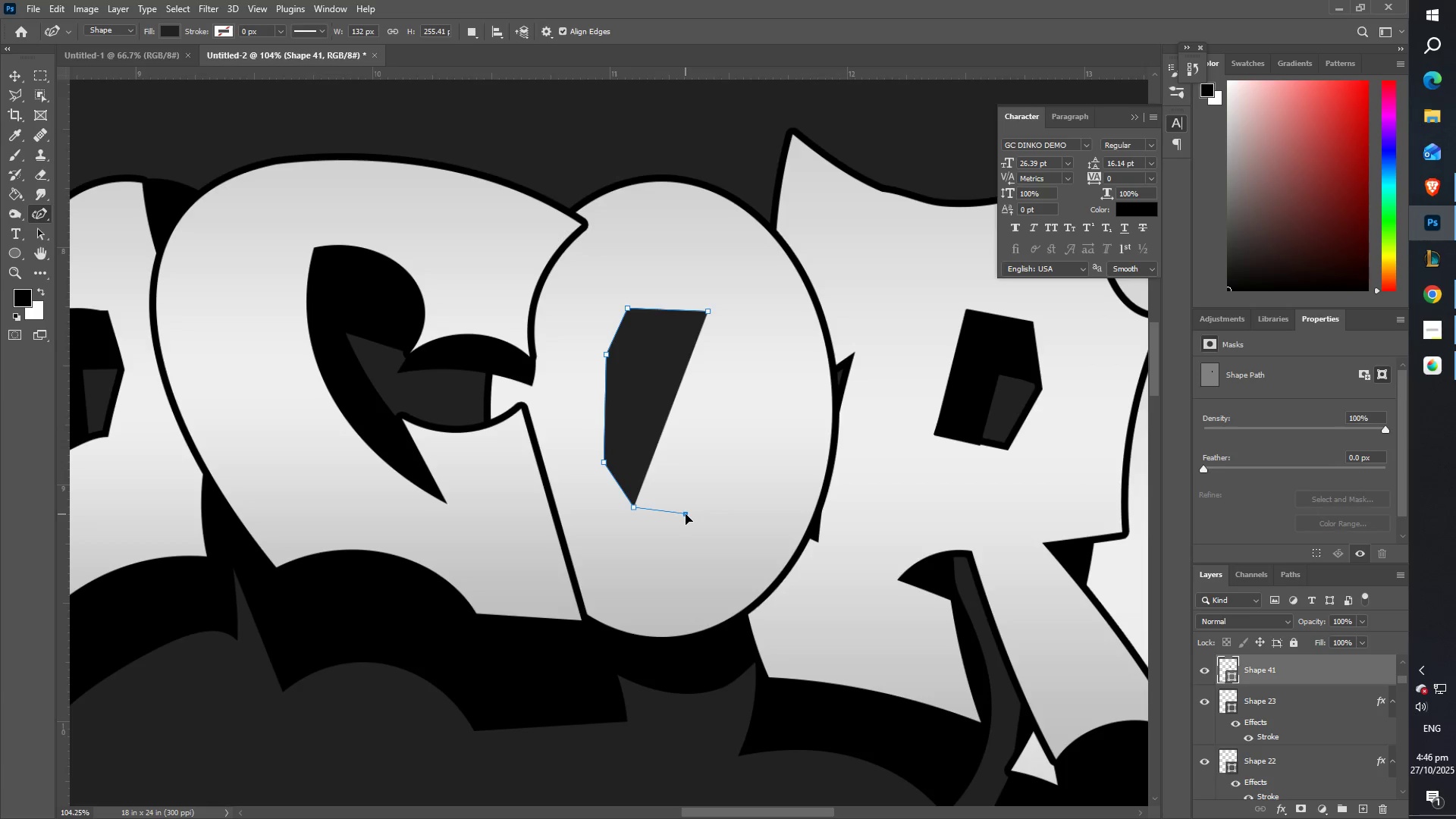 
left_click([686, 514])
 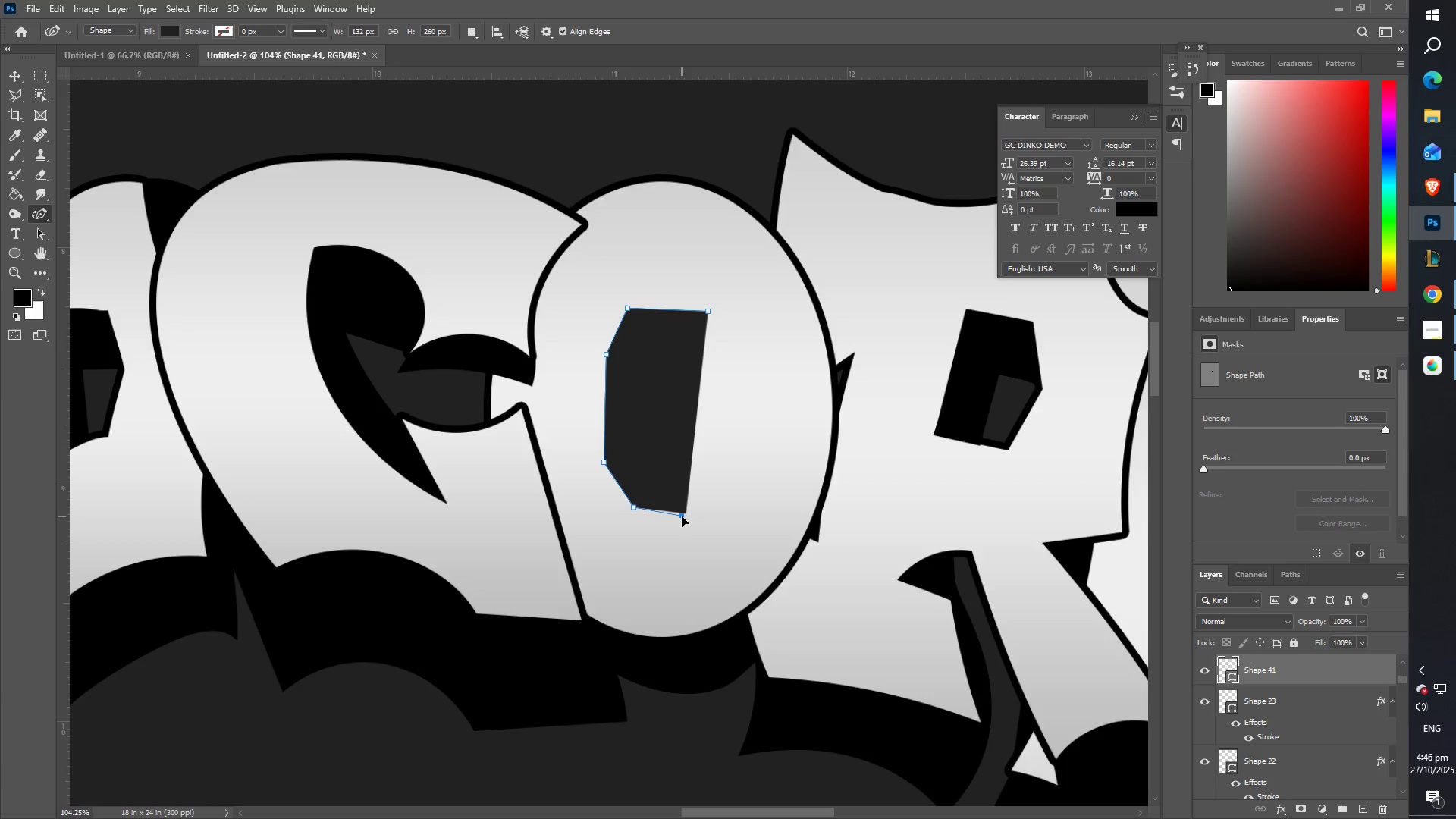 
double_click([682, 516])
 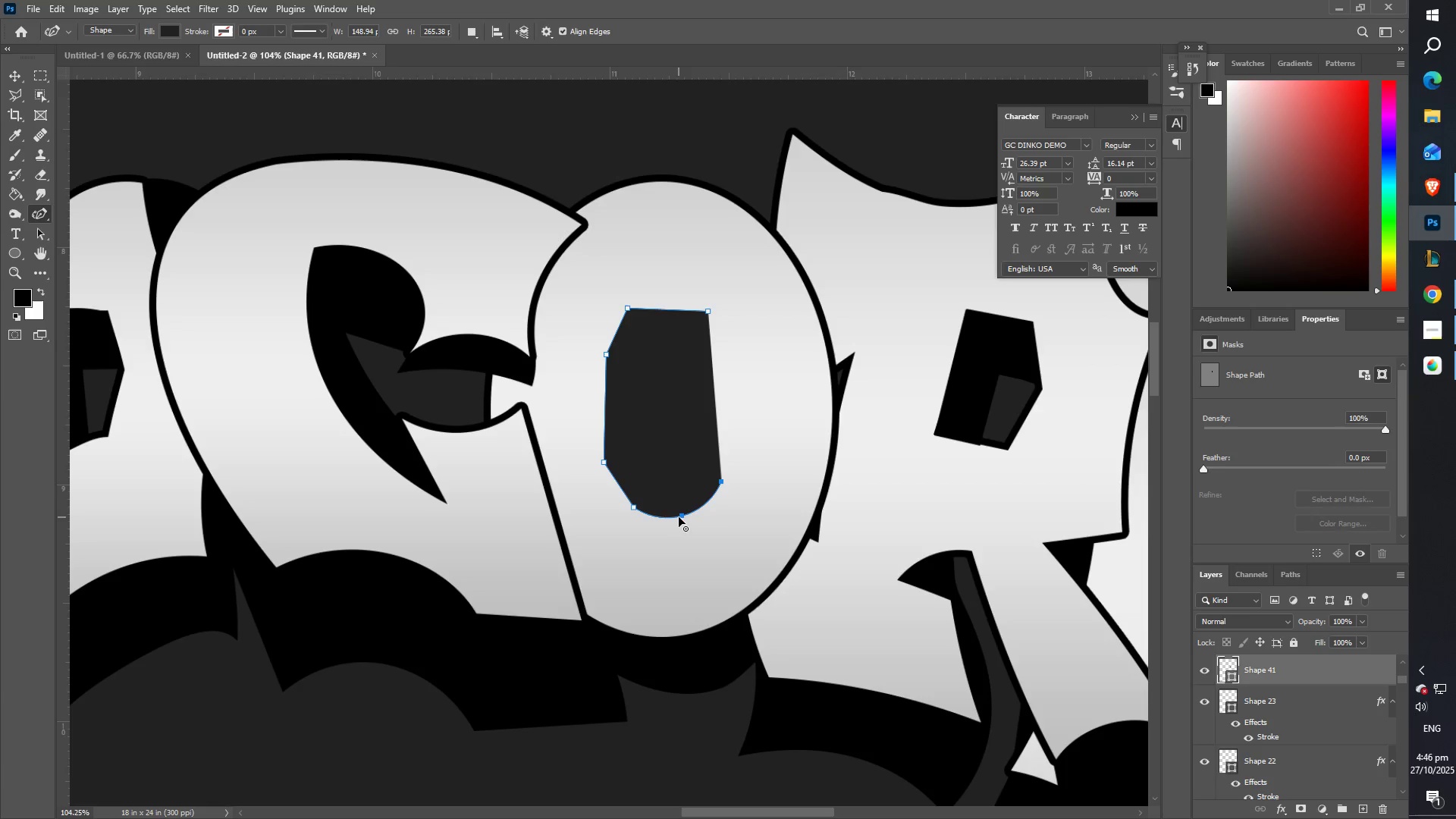 
double_click([681, 517])
 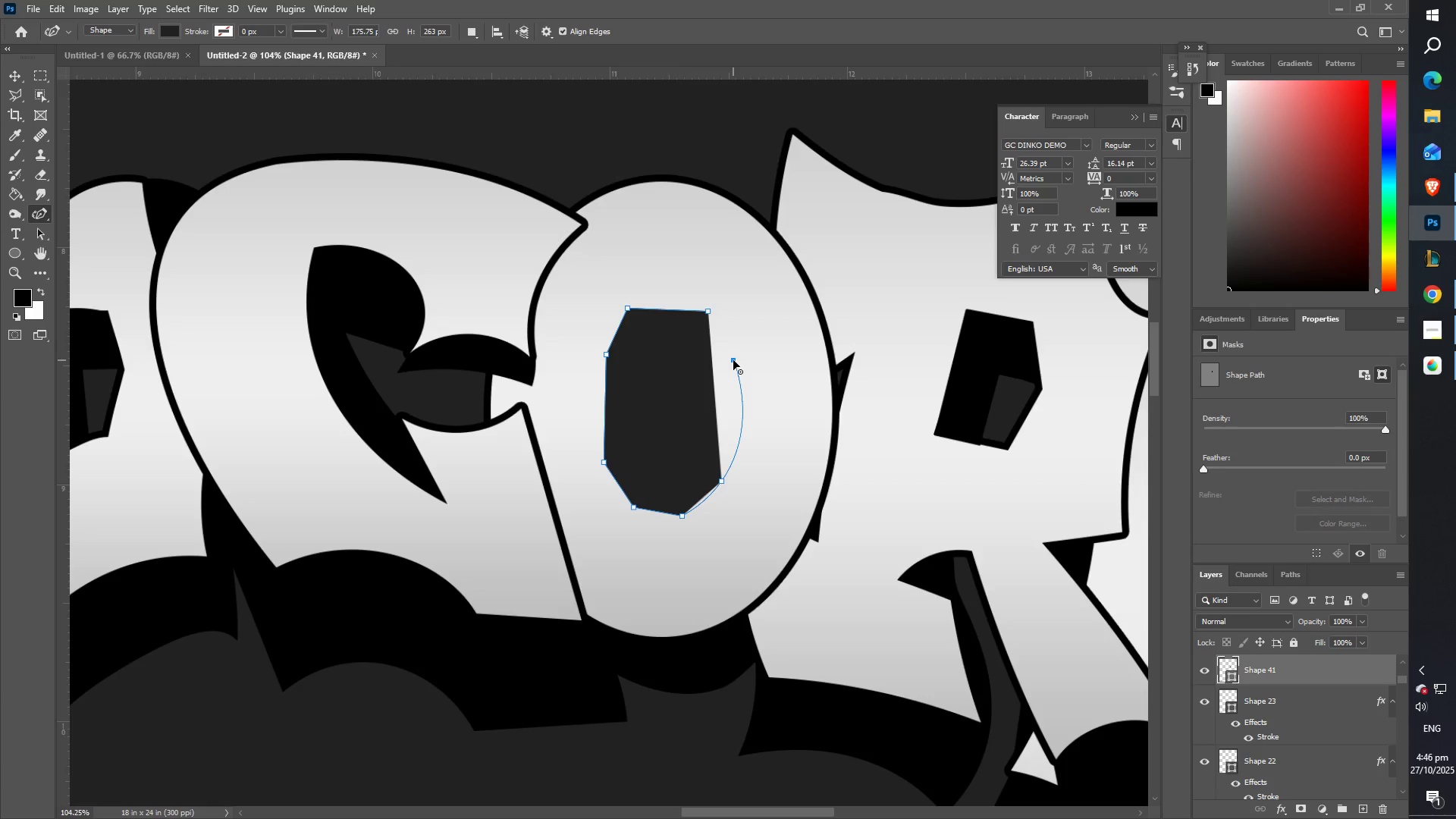 
double_click([733, 362])
 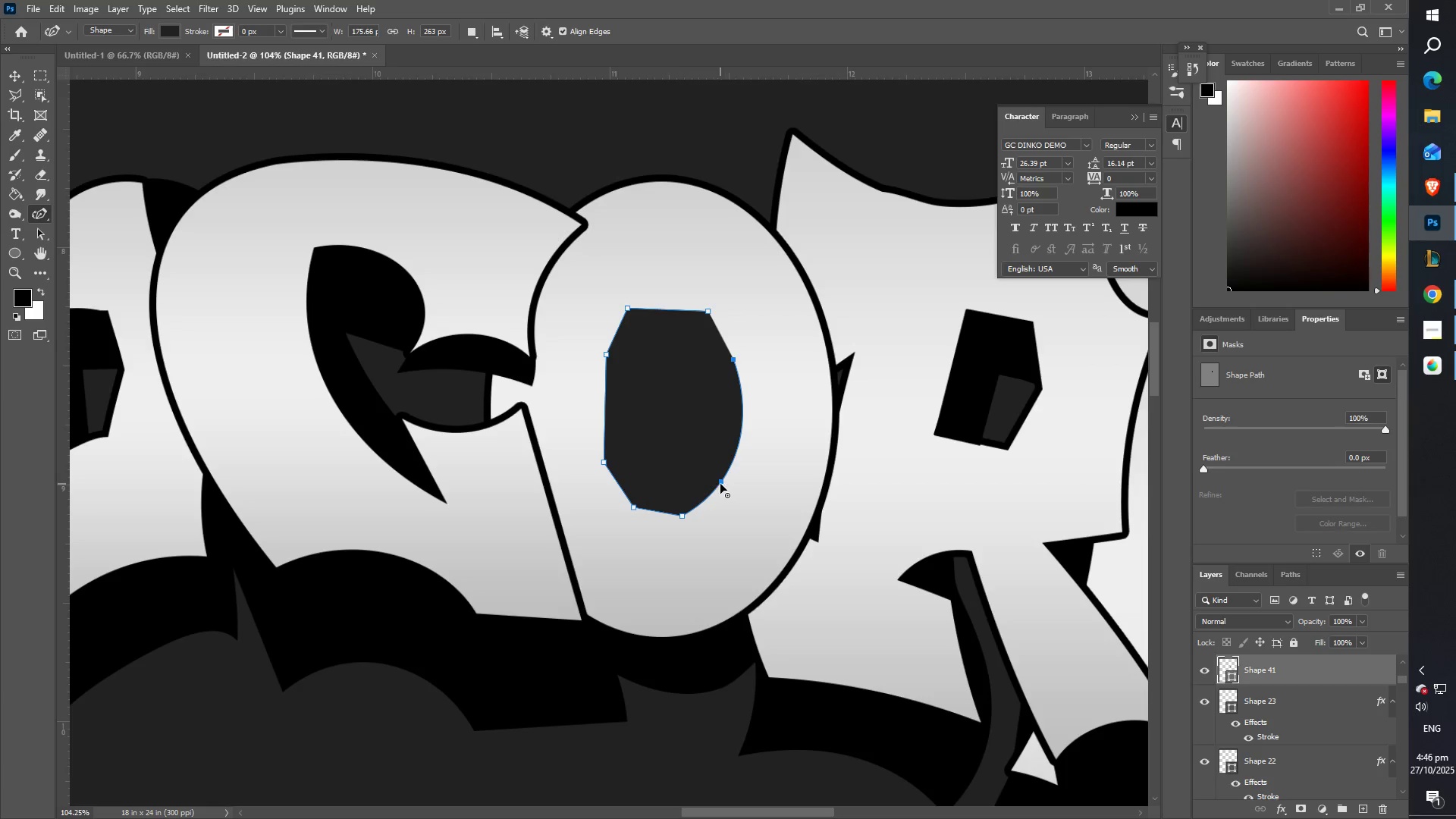 
double_click([720, 484])
 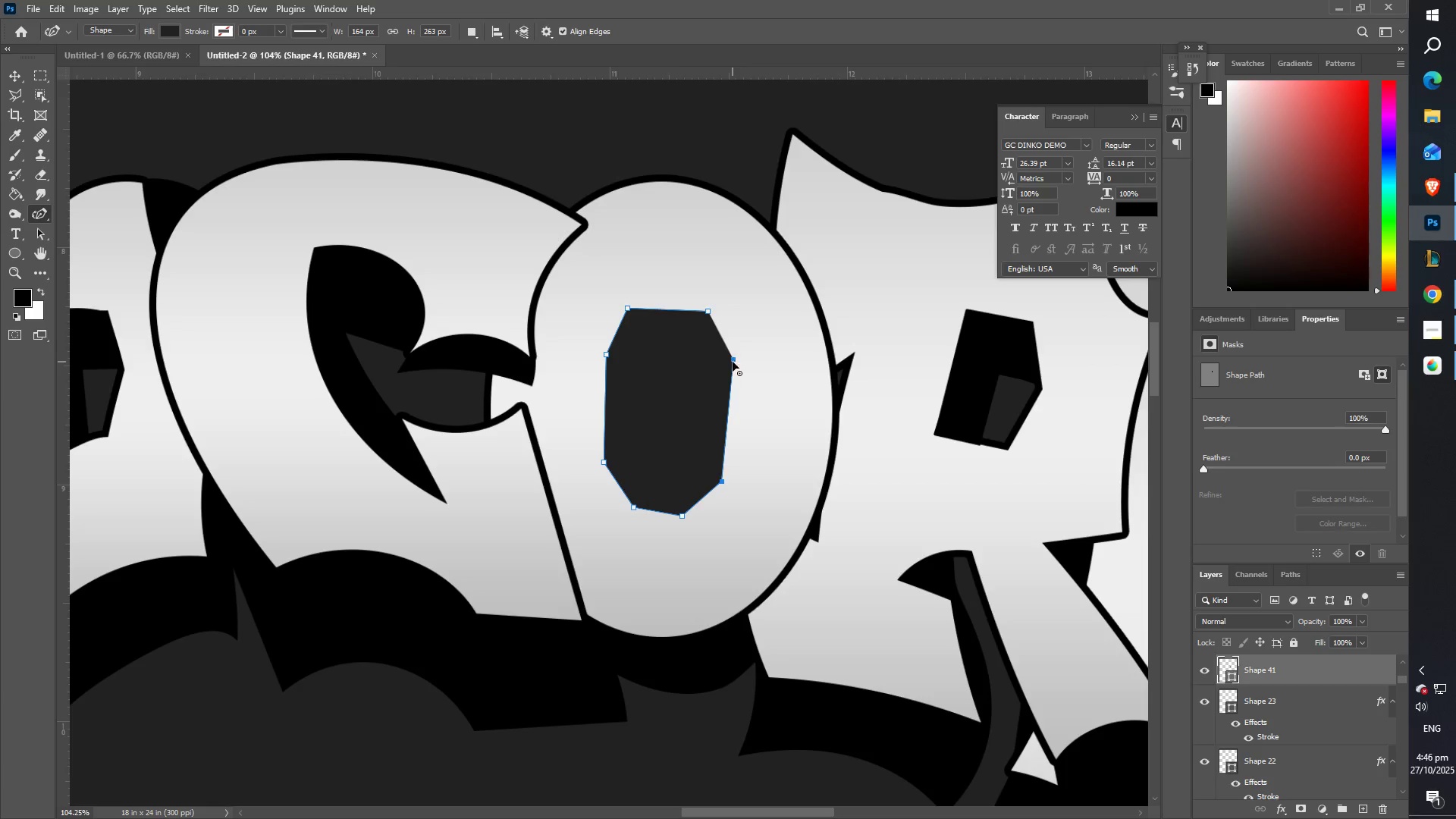 
left_click([733, 358])
 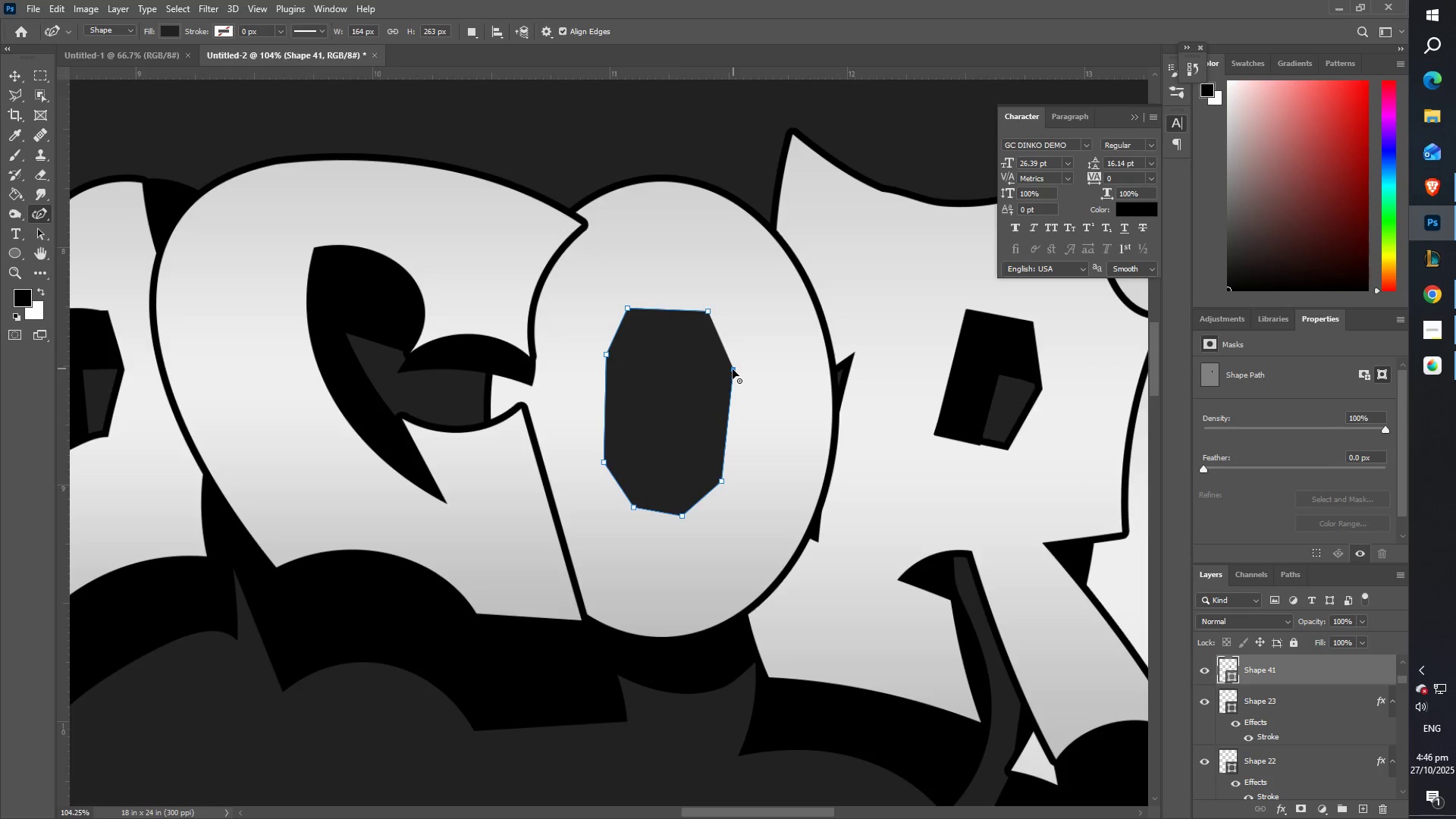 
double_click([733, 369])
 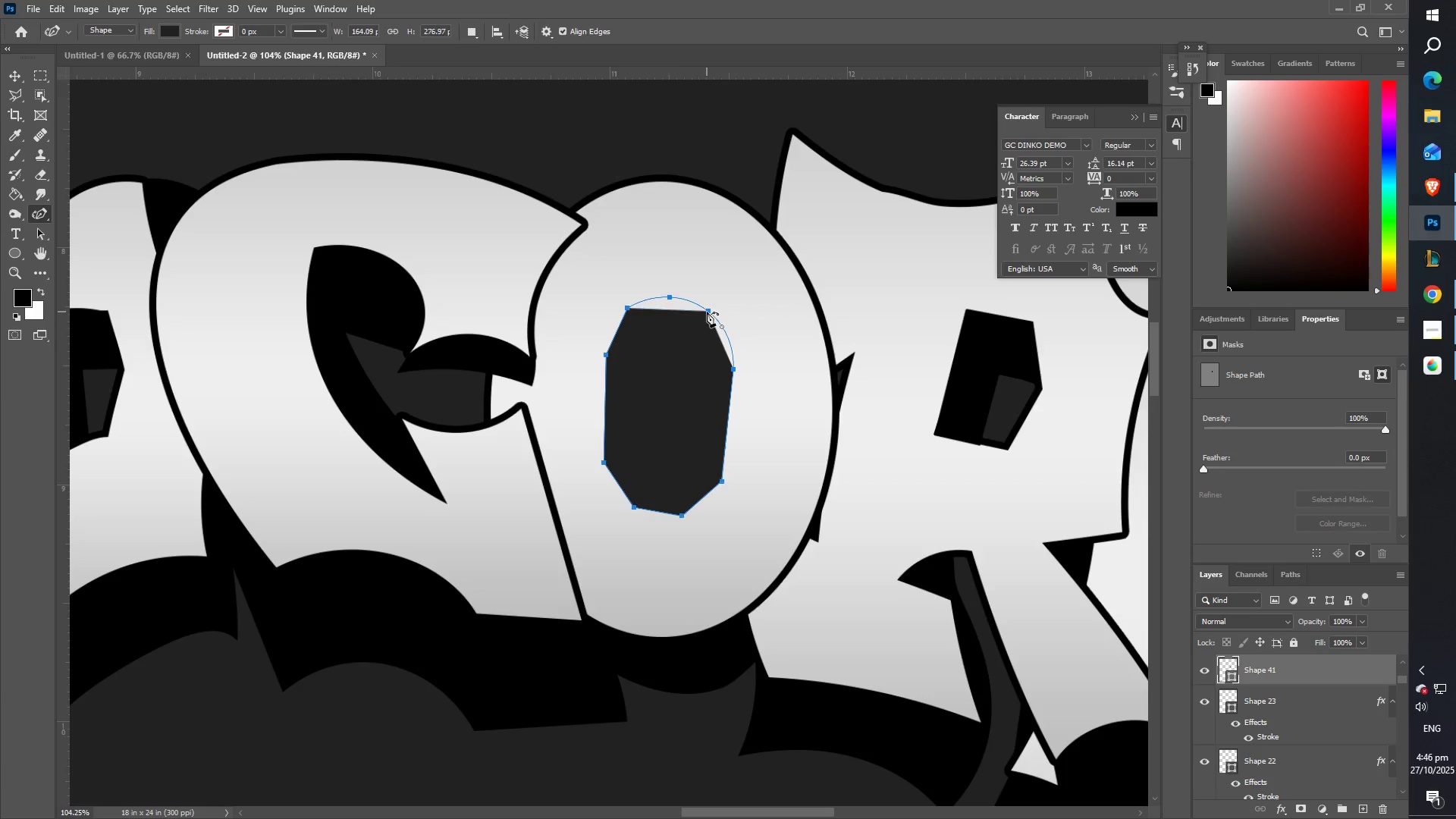 
double_click([707, 312])
 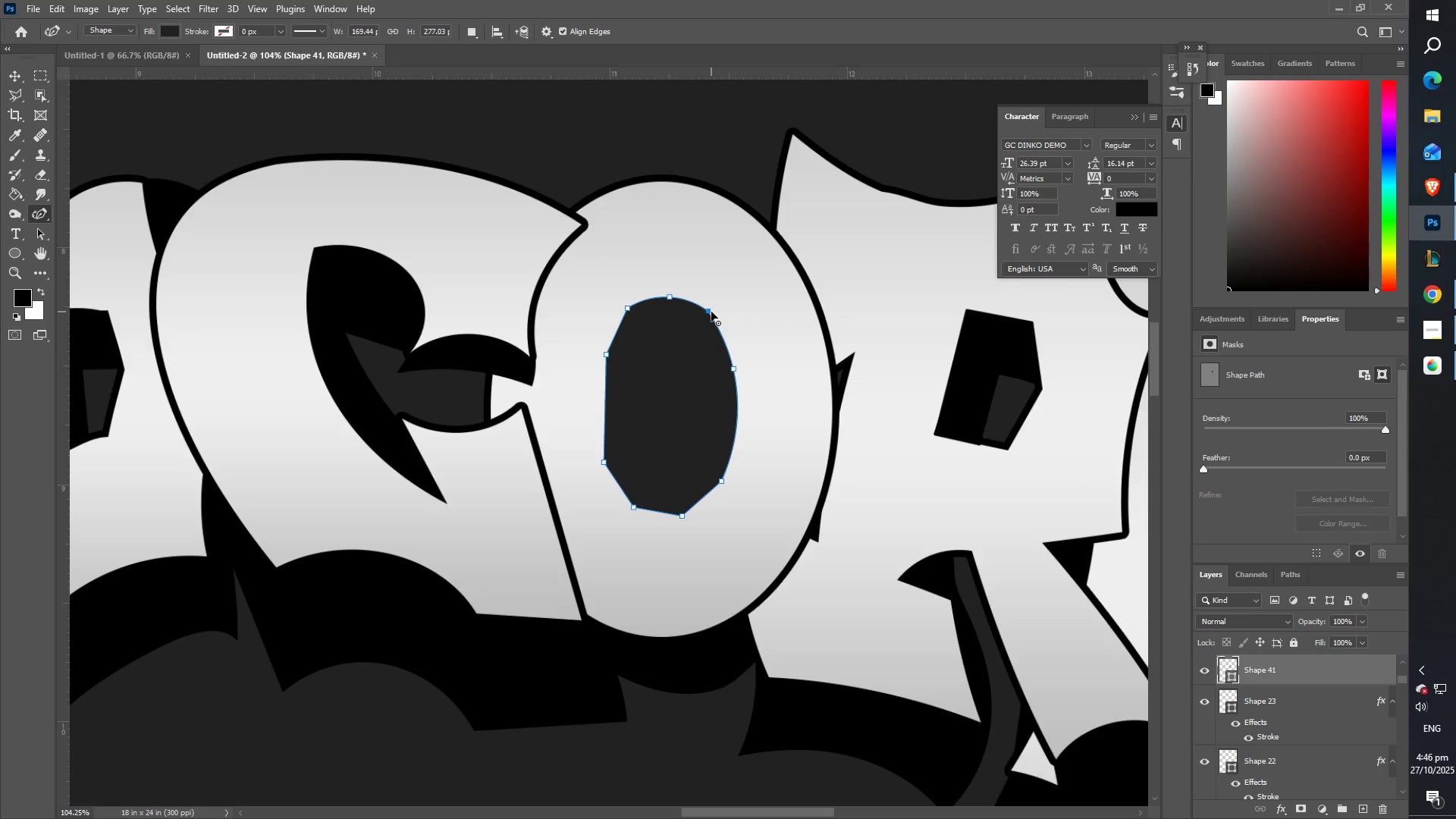 
key(Control+ControlLeft)
 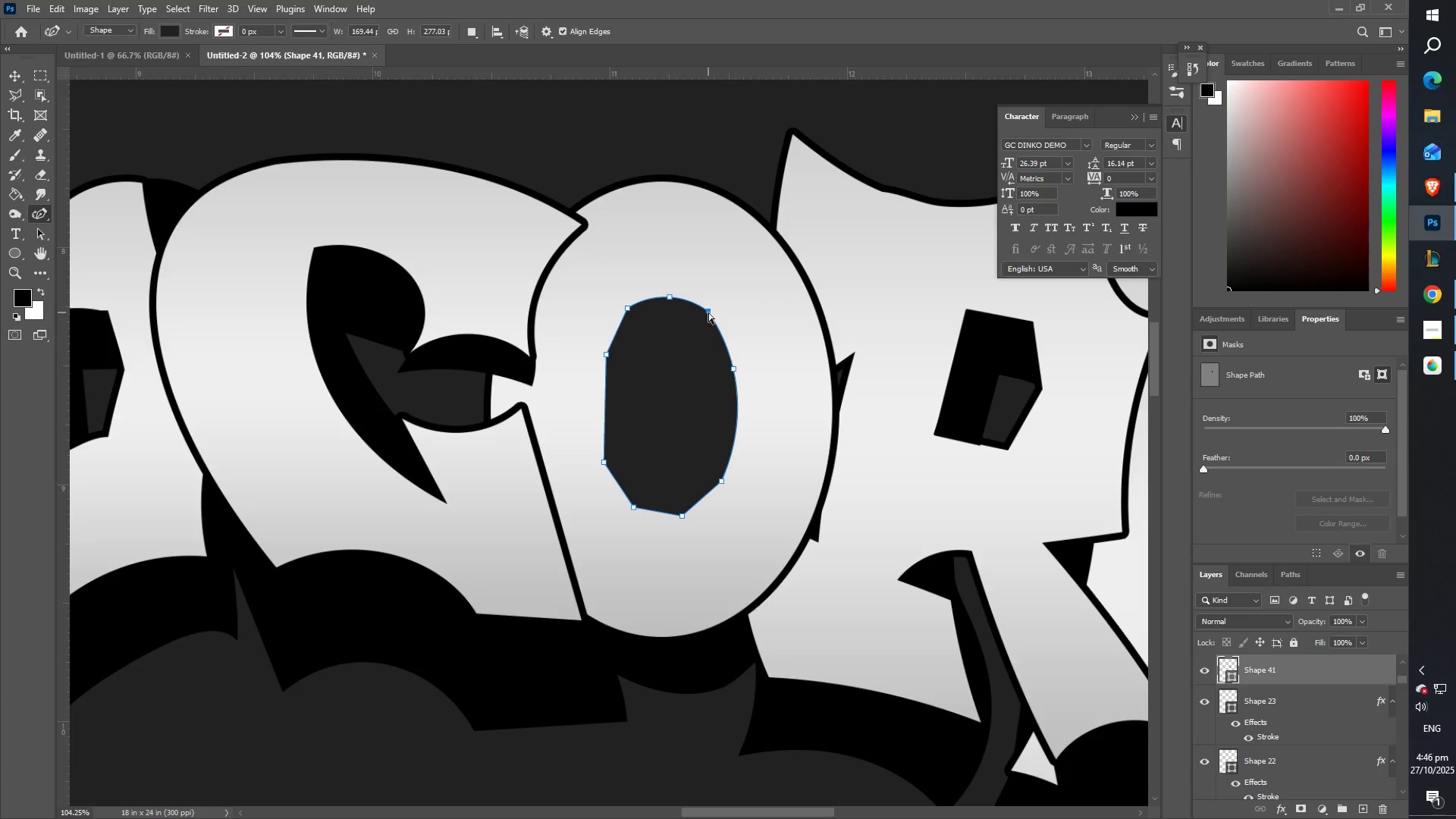 
key(Control+Z)
 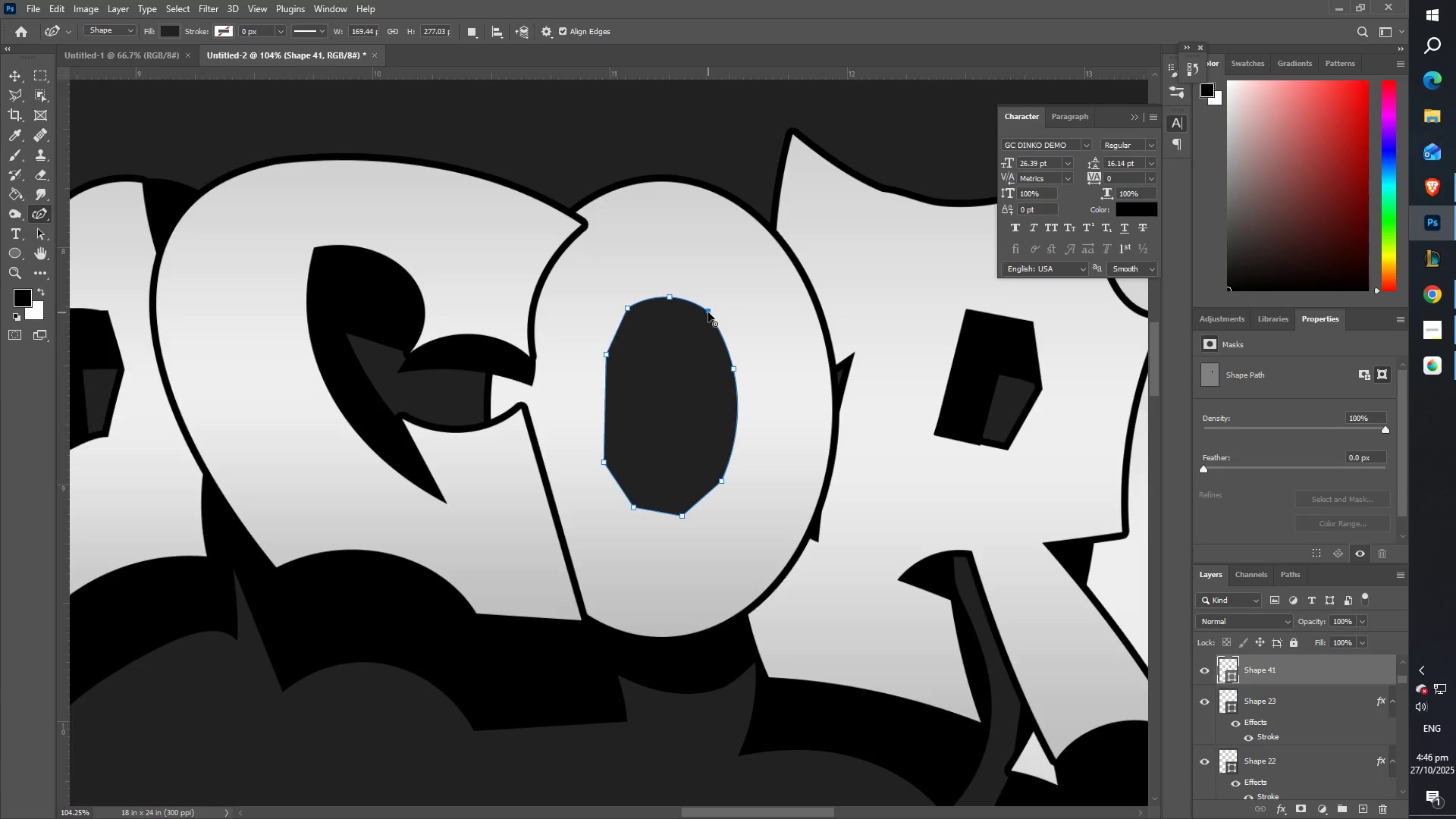 
key(Control+ControlLeft)
 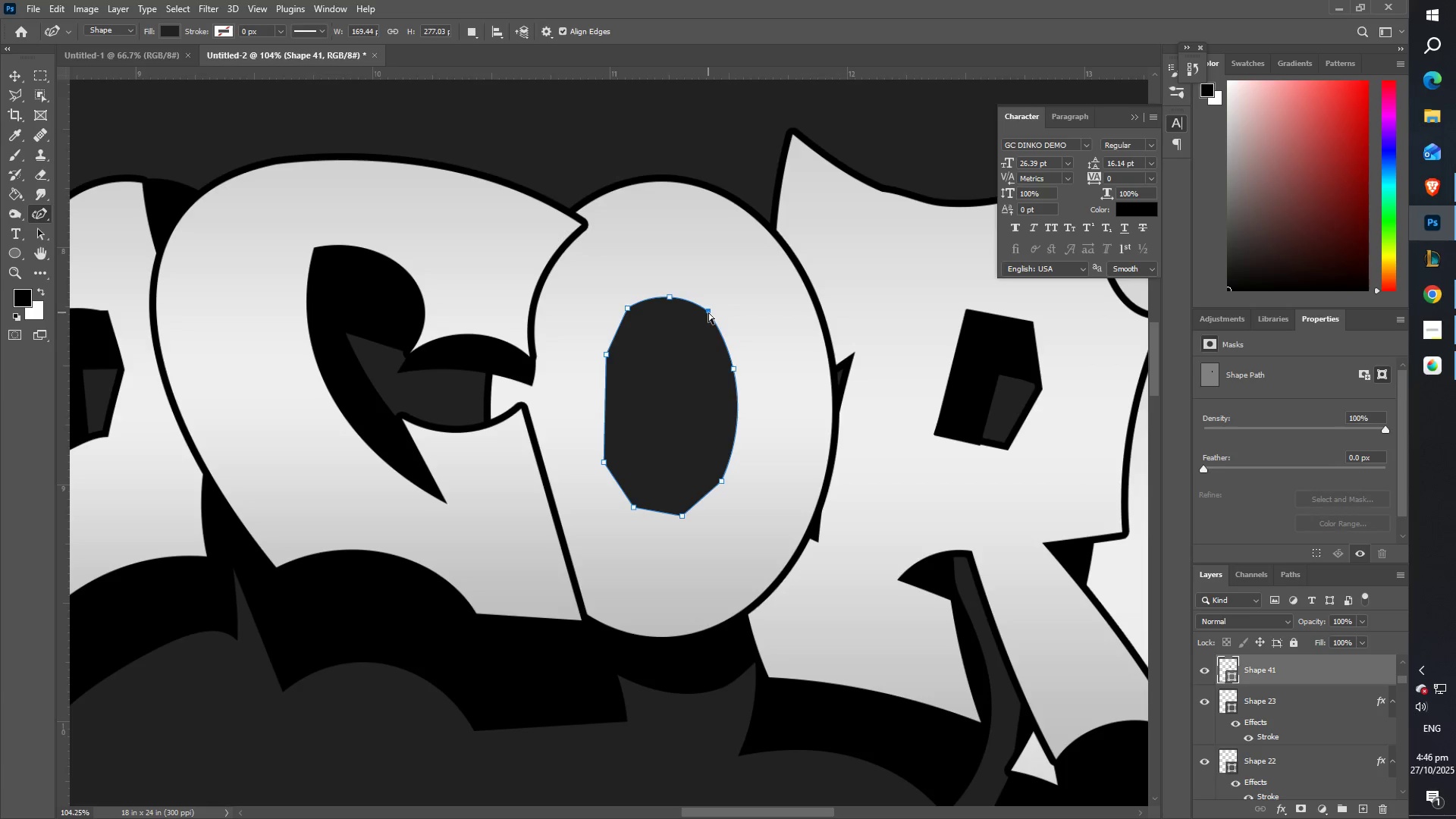 
key(Control+Z)
 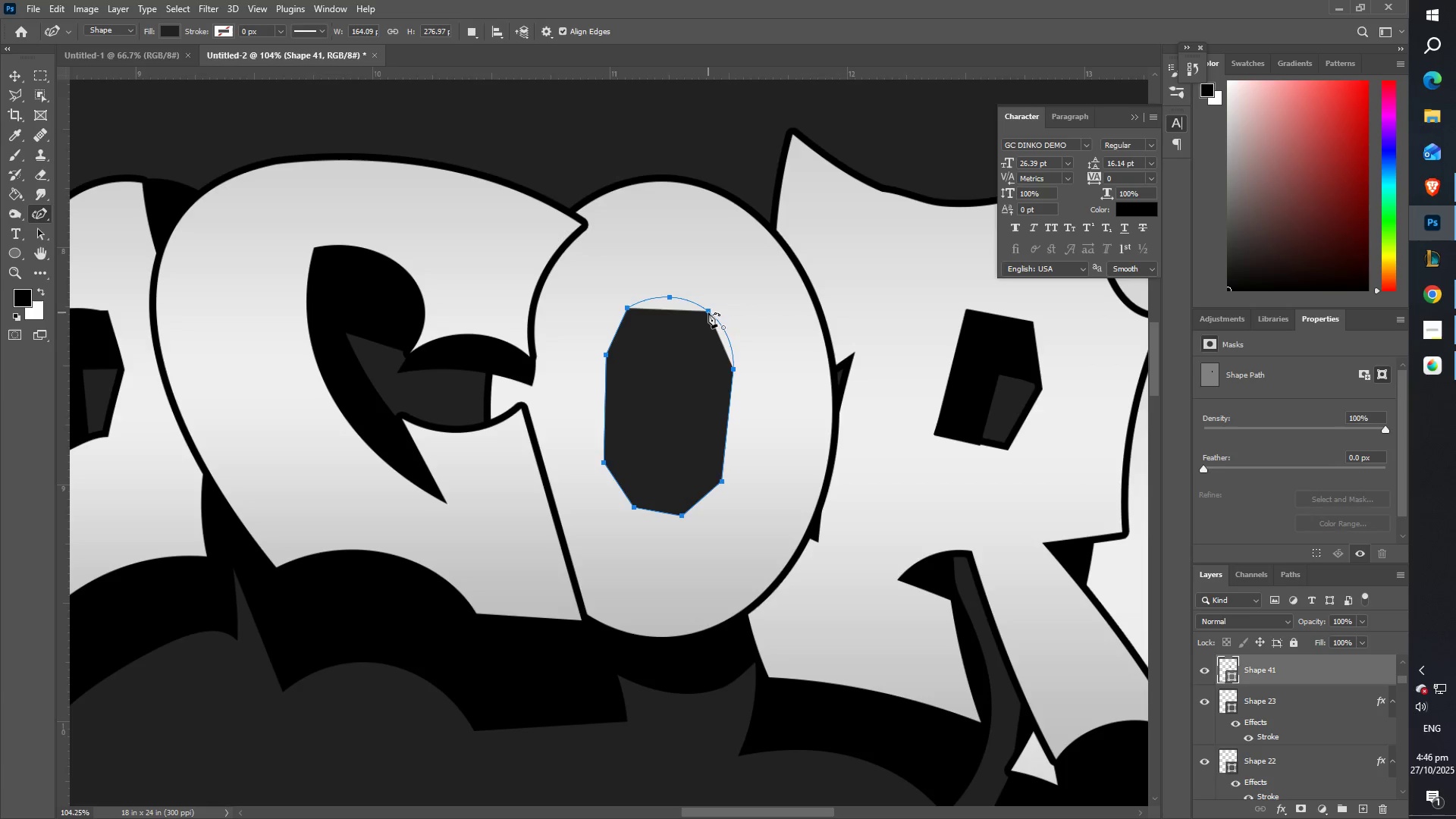 
double_click([708, 312])
 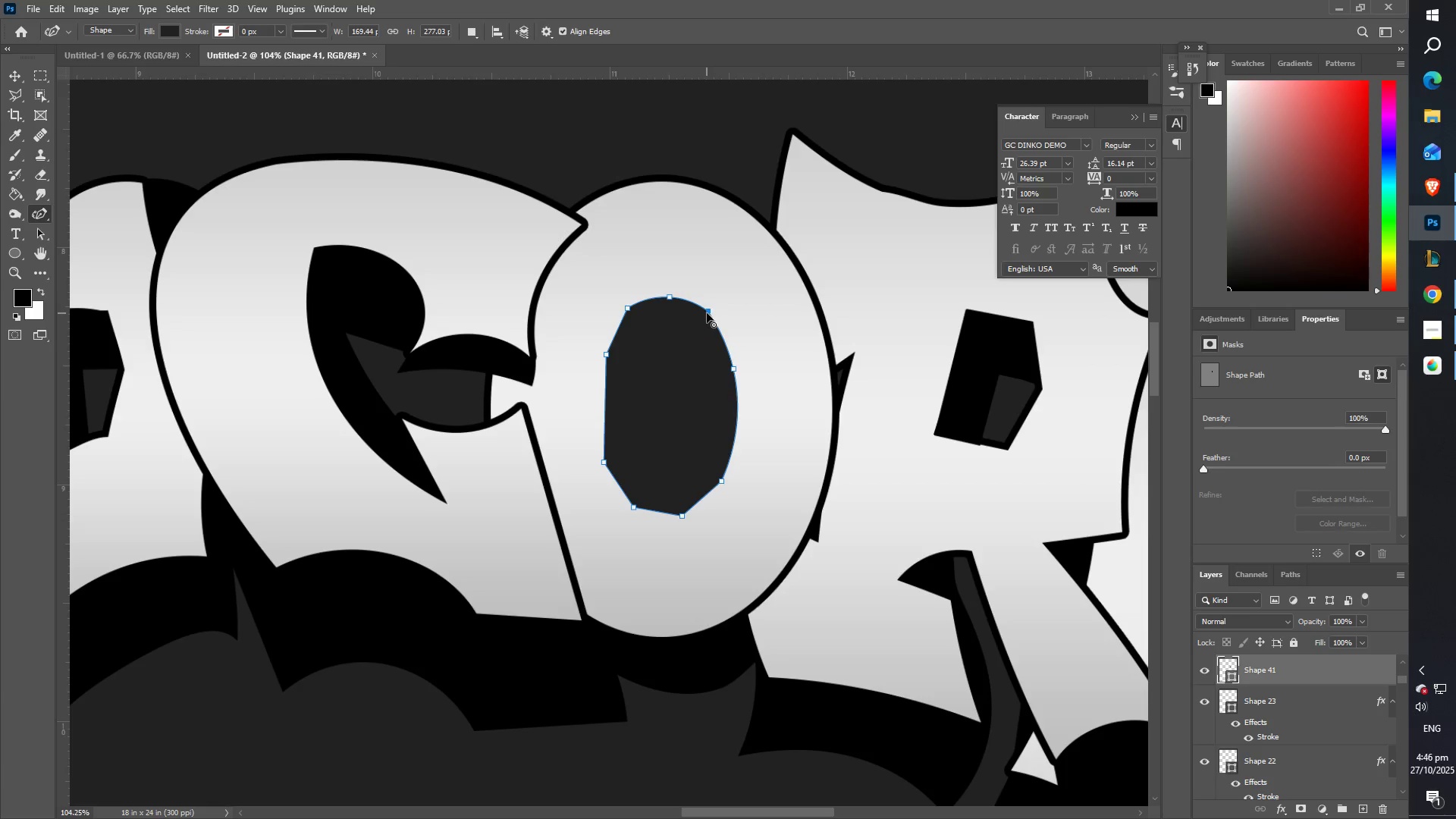 
double_click([708, 312])
 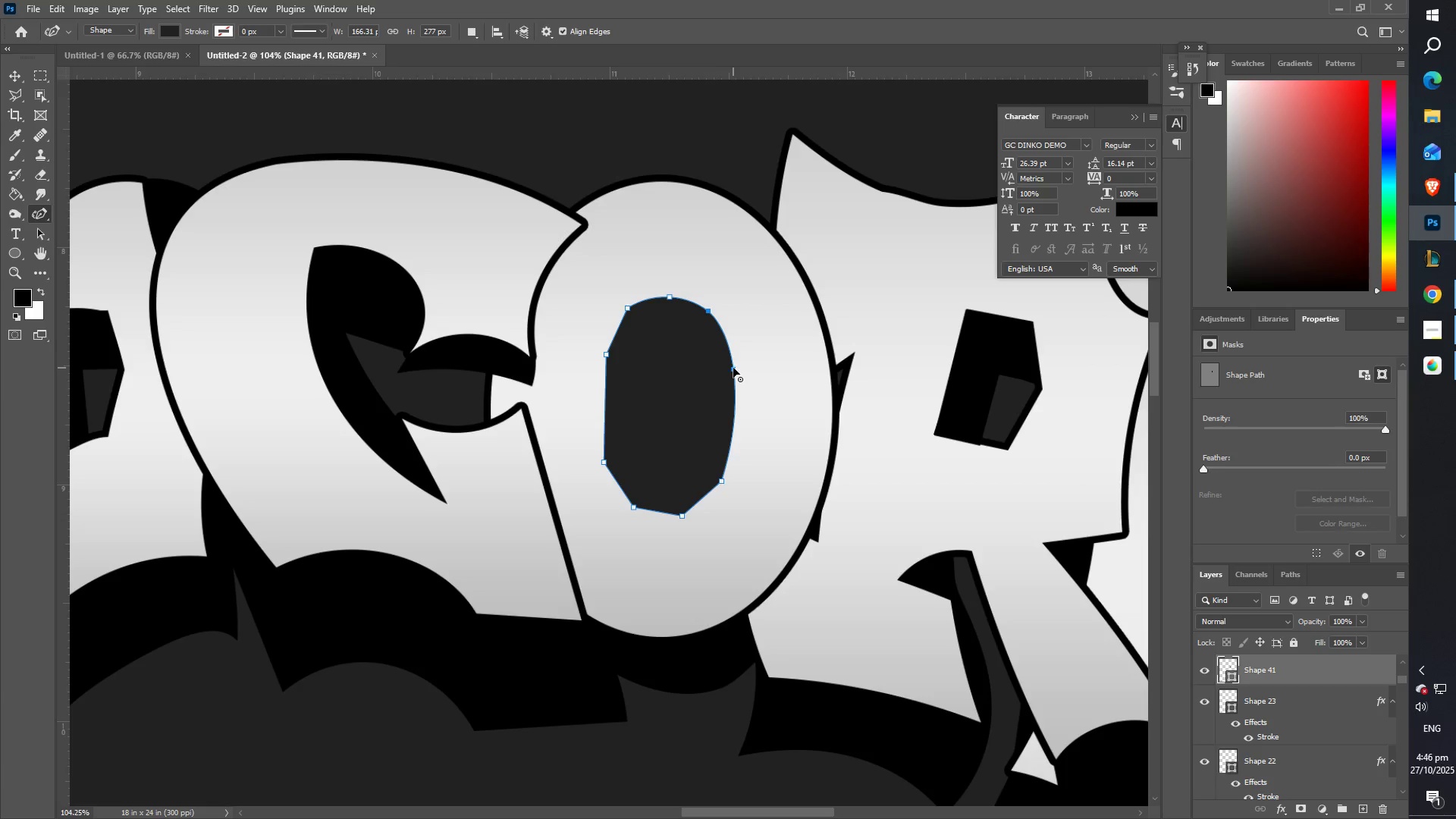 
double_click([733, 368])
 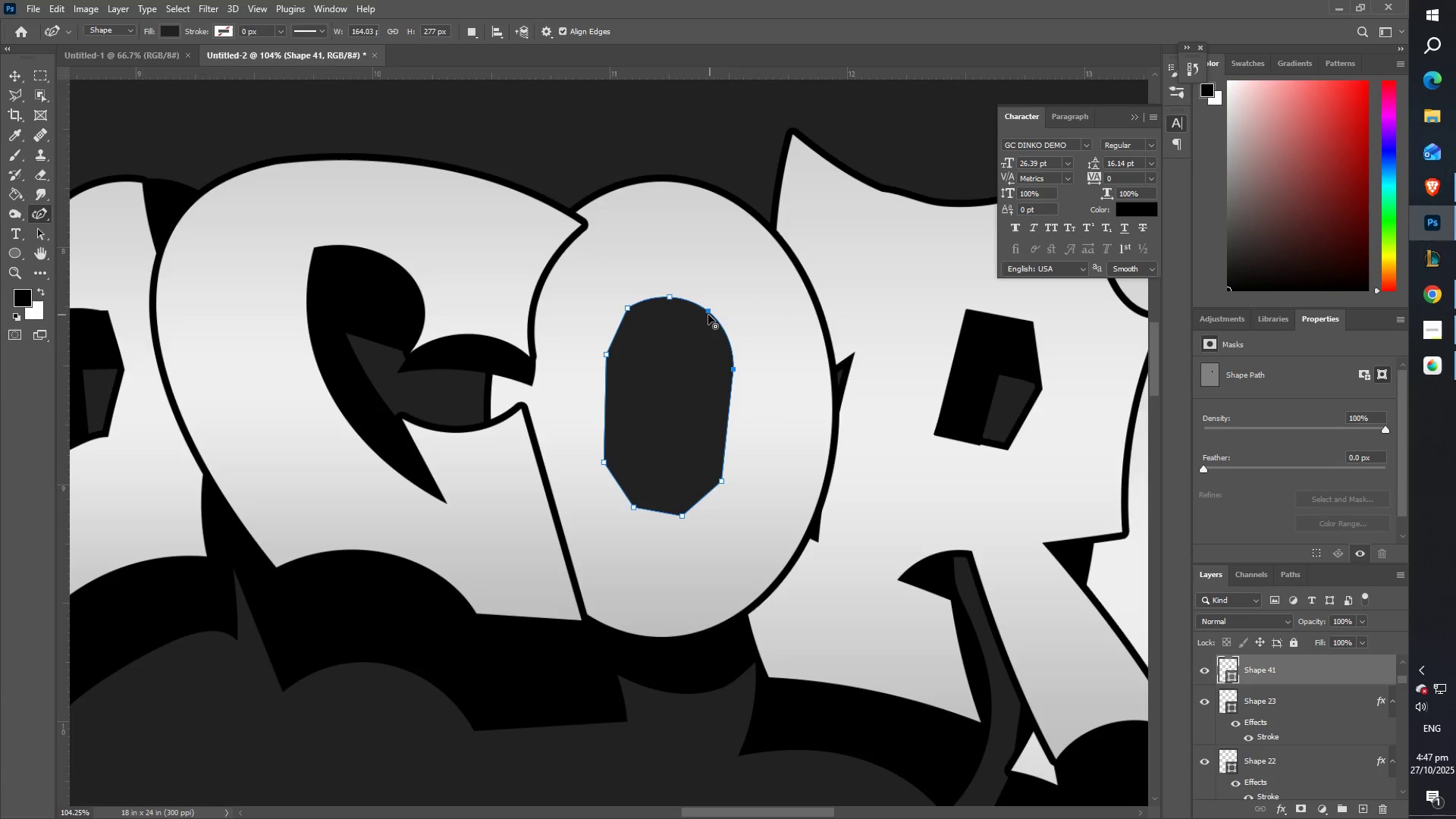 
double_click([708, 315])
 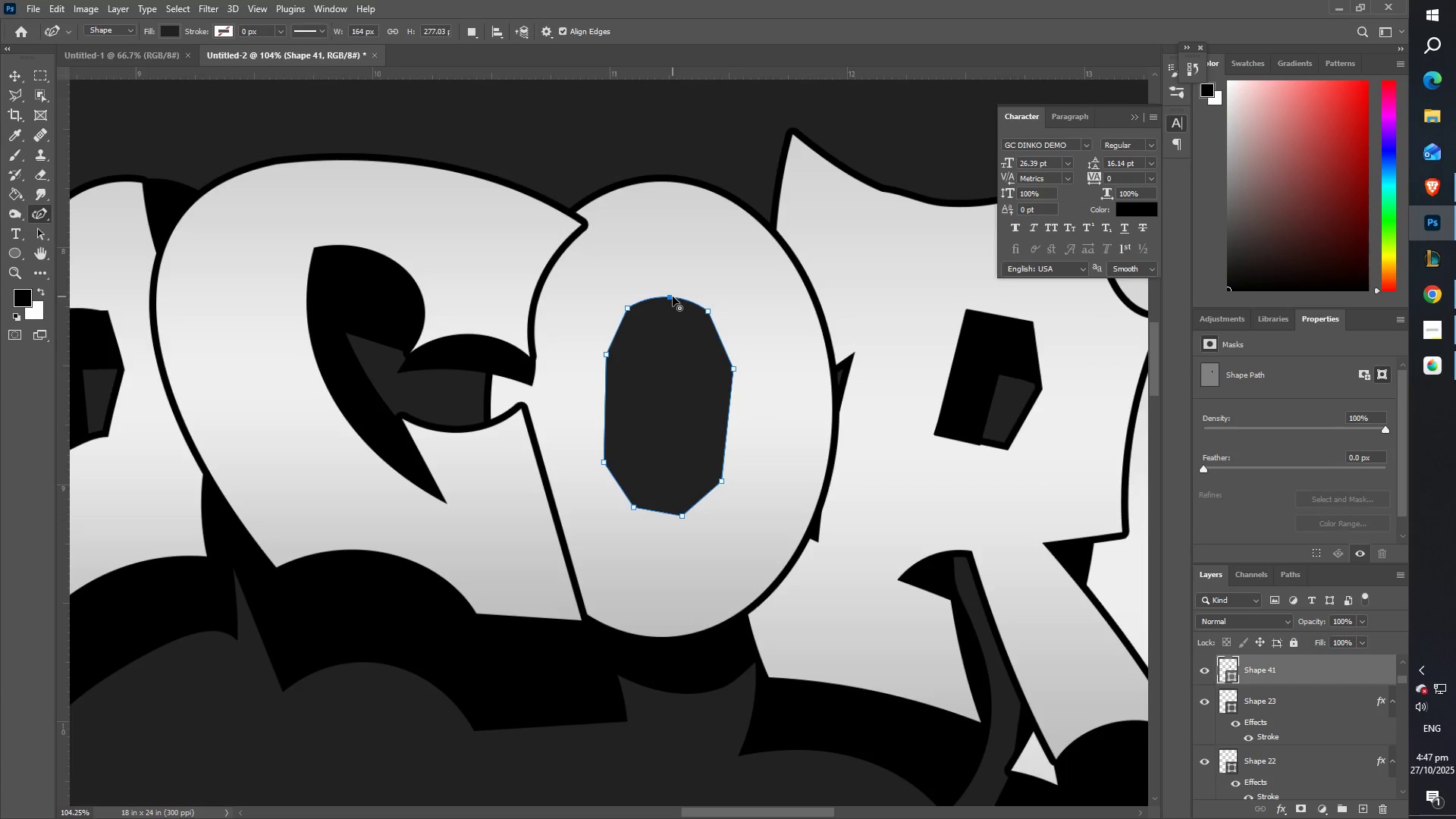 
double_click([673, 297])
 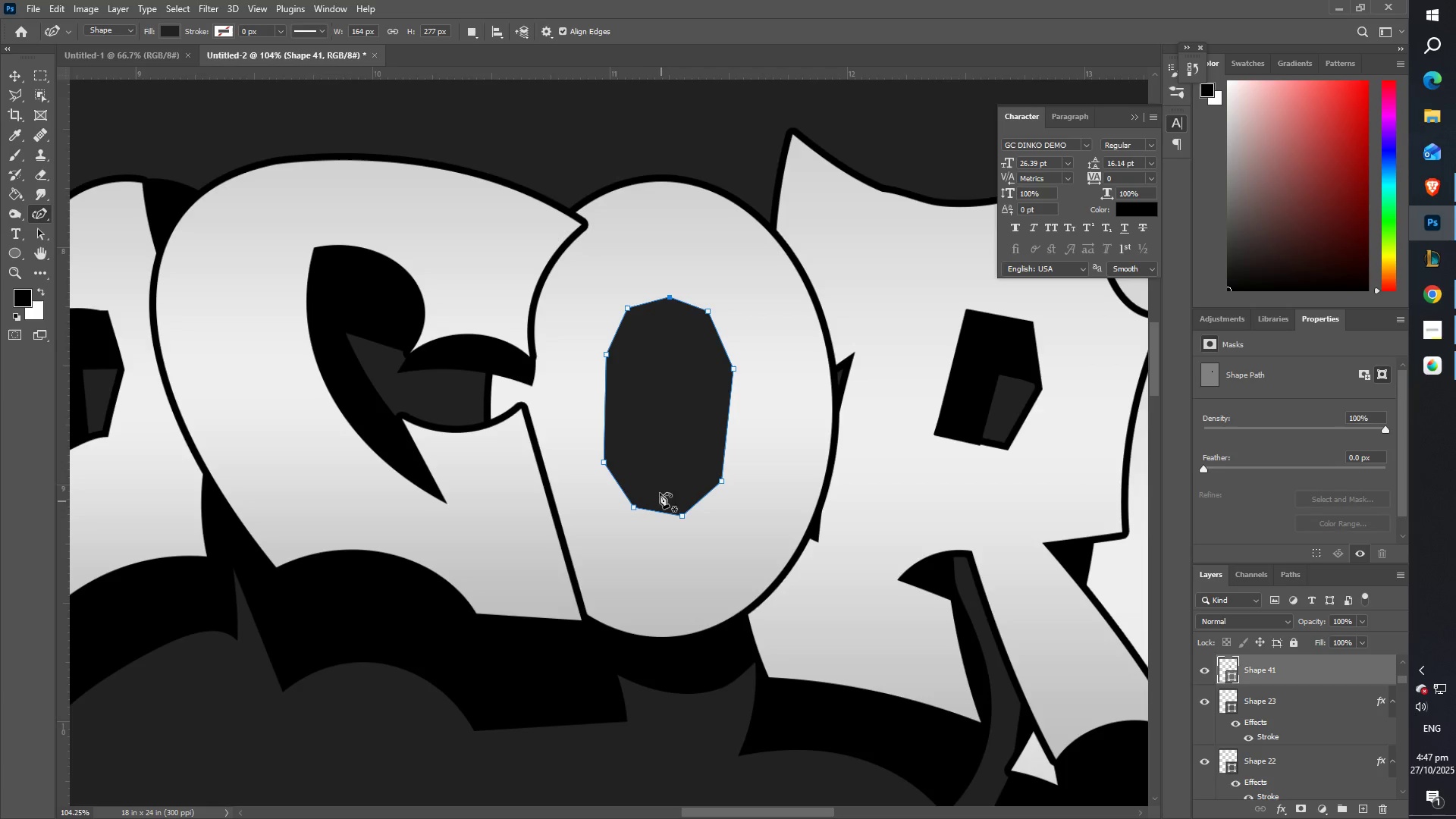 
key(Control+T)
 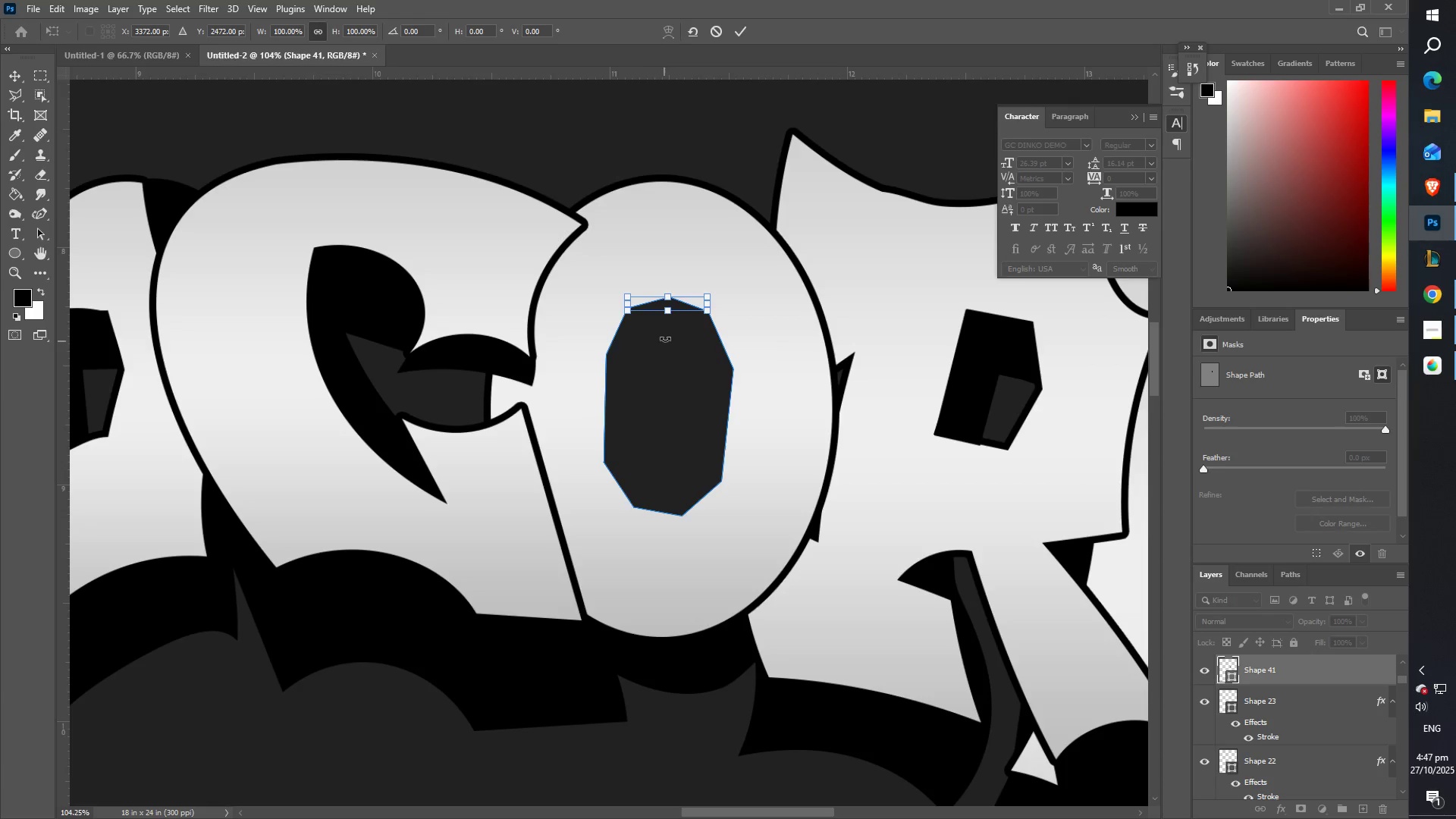 
hold_key(key=ShiftLeft, duration=0.44)
 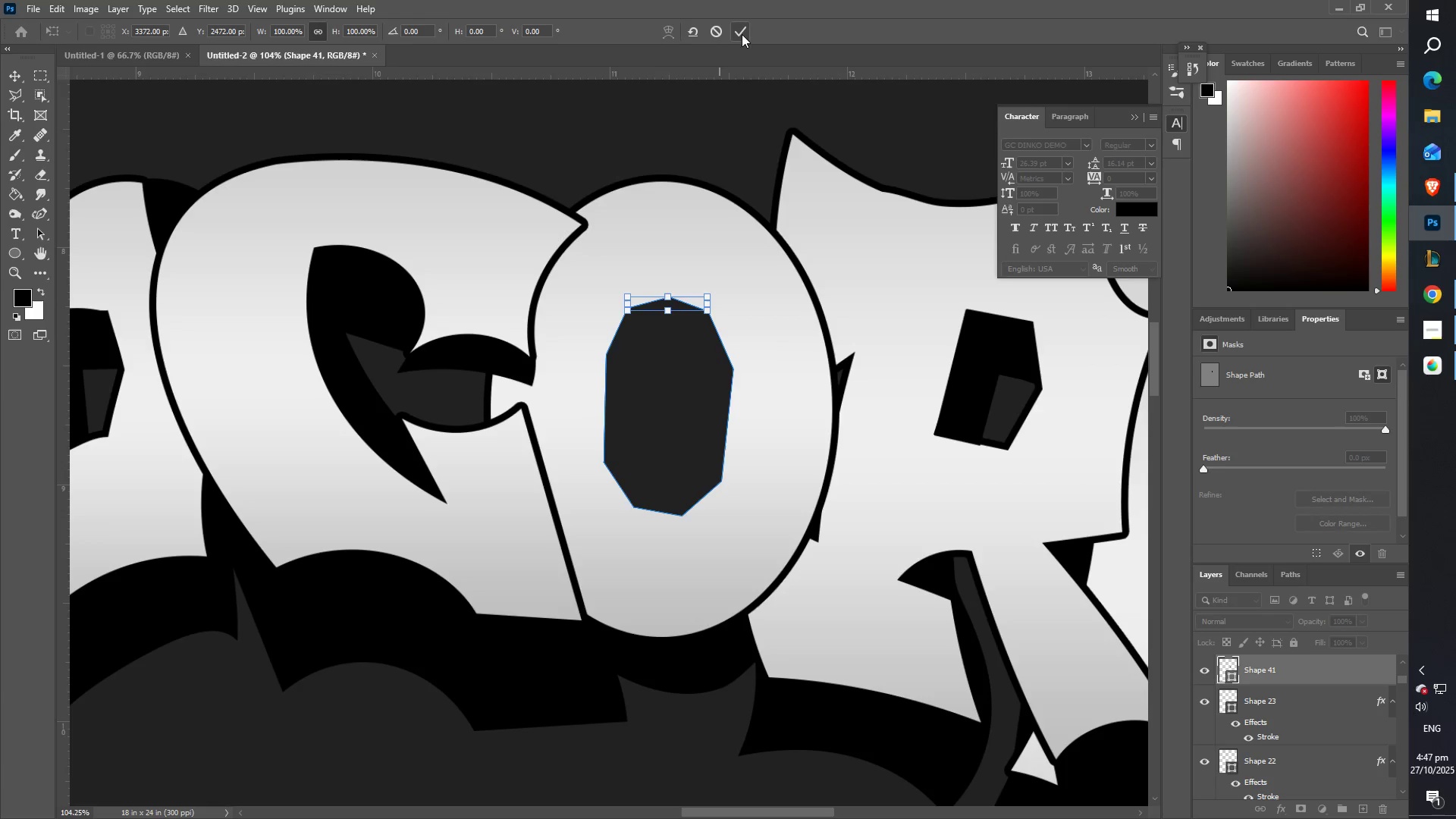 
left_click([740, 32])
 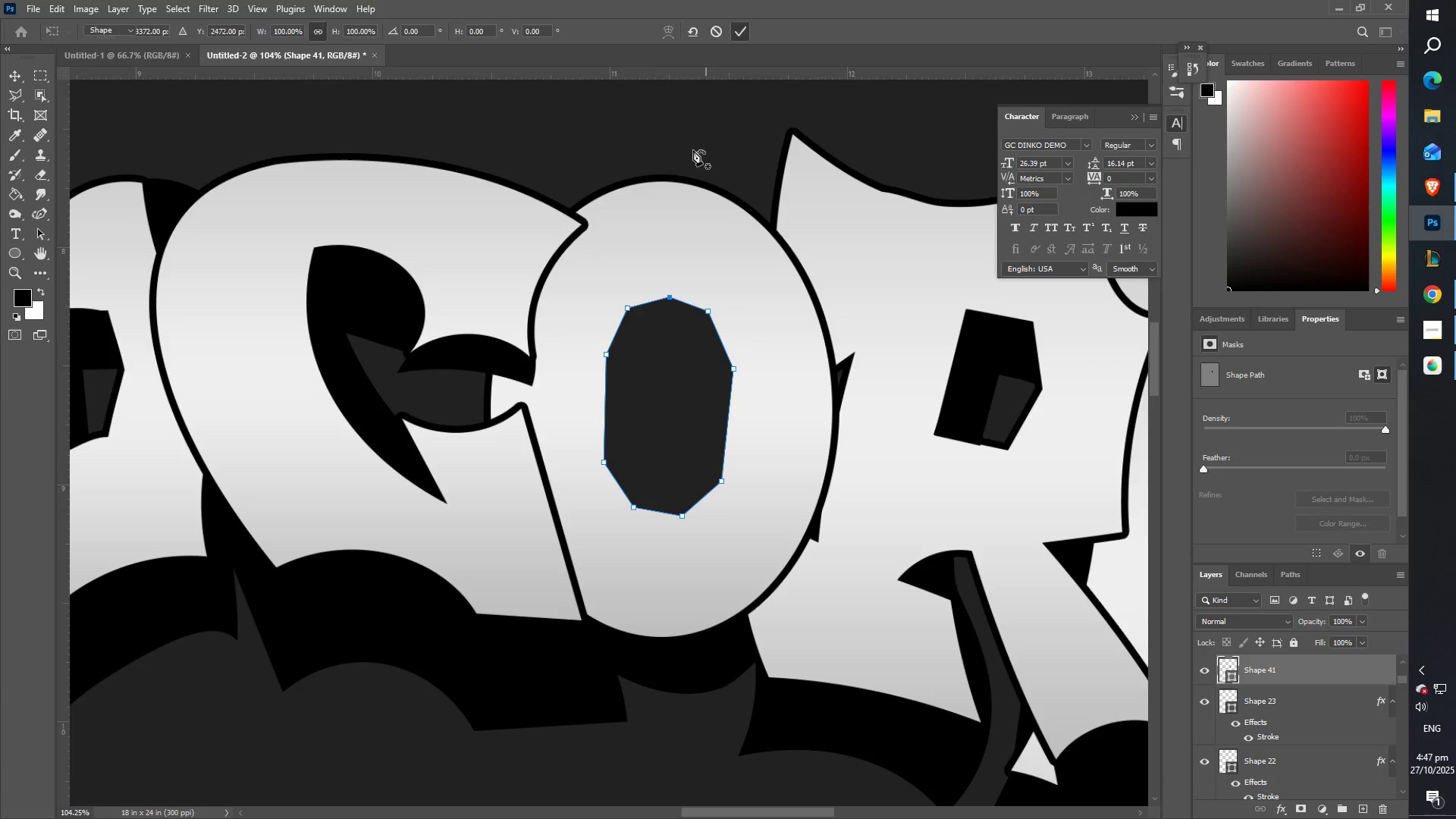 
key(Control+T)
 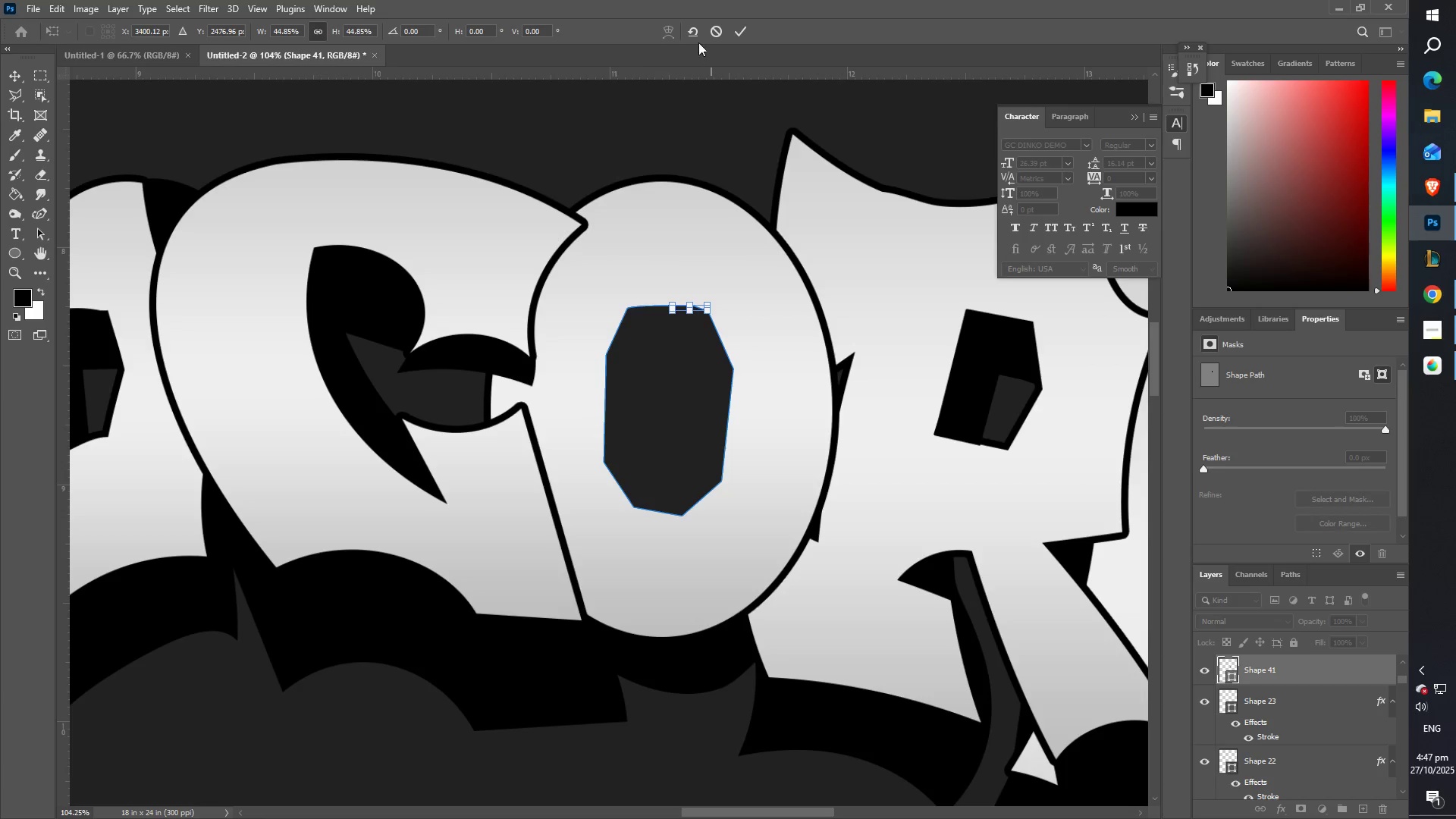 
wait(5.6)
 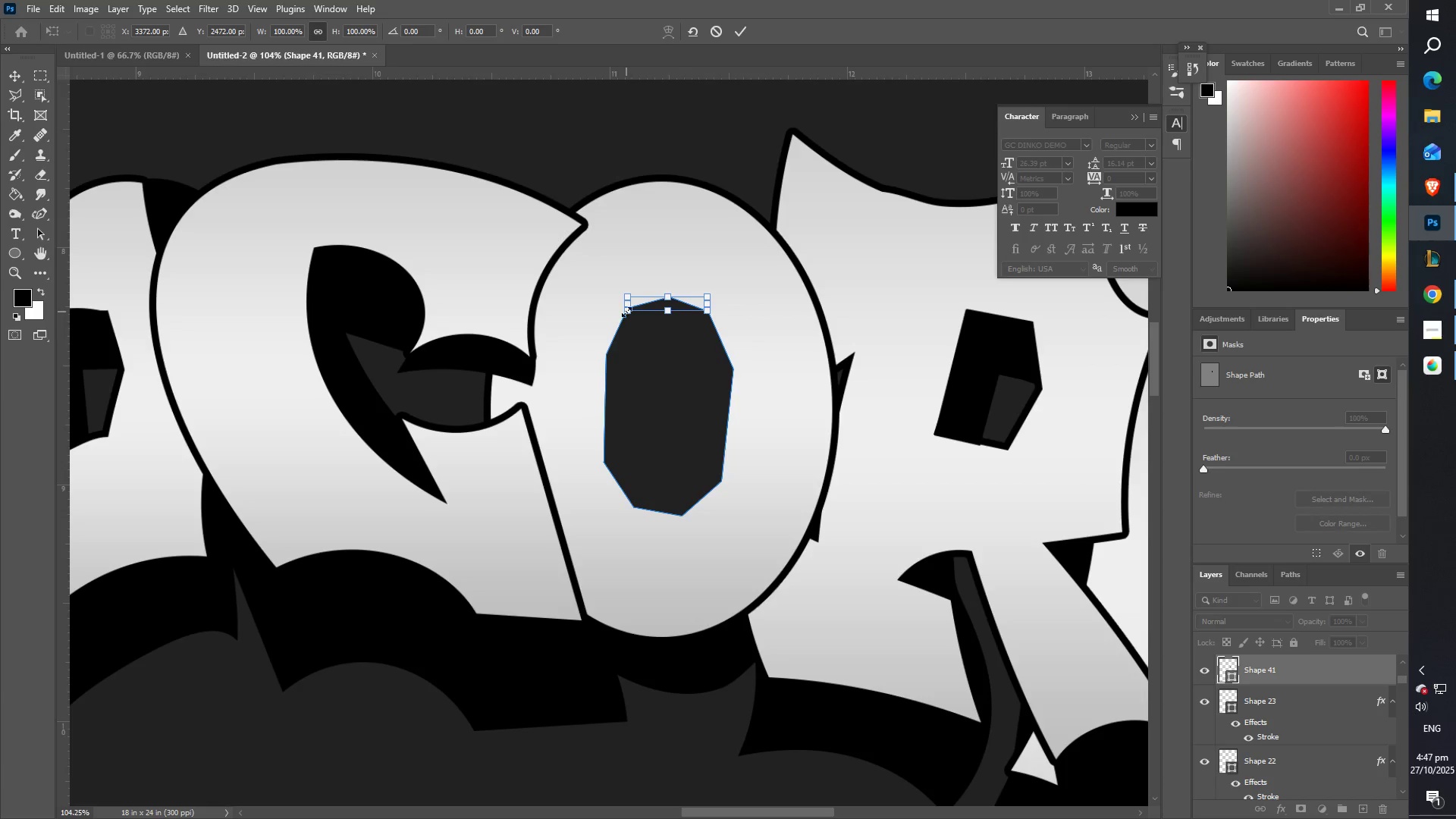 
type(ZZ)
 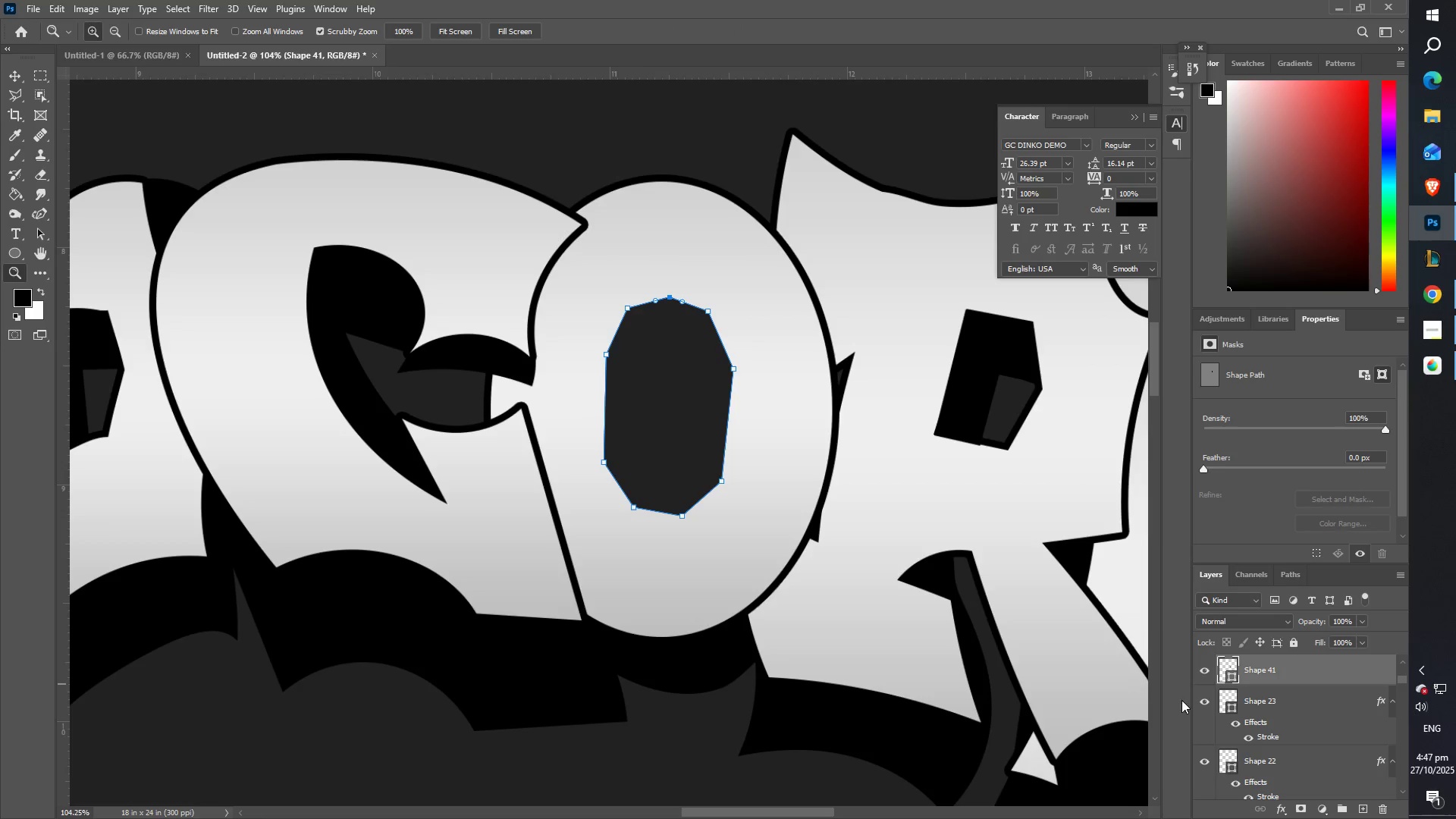 
hold_key(key=ShiftLeft, duration=0.42)
left_click([1299, 701])
 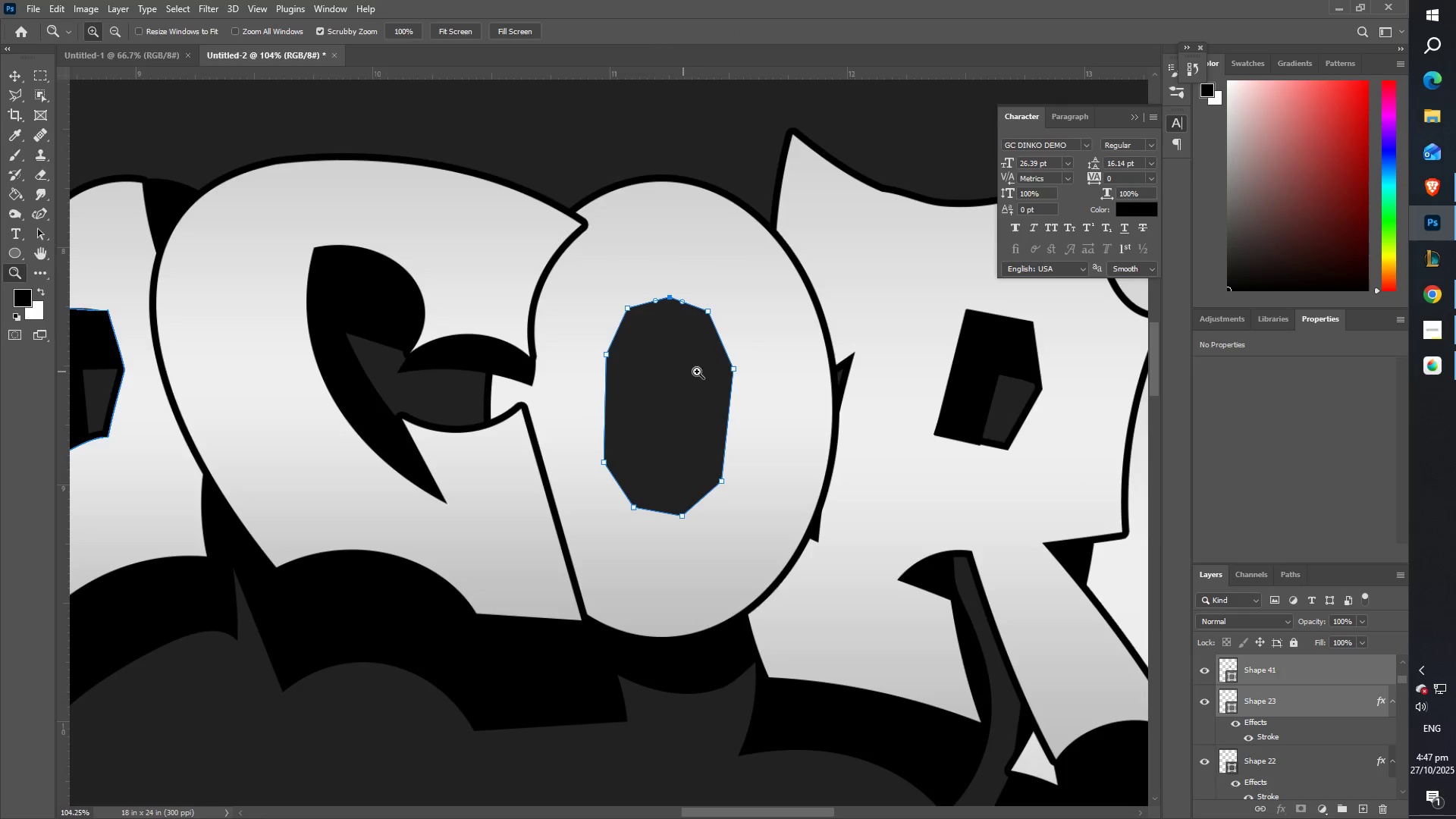 
key(Z)
 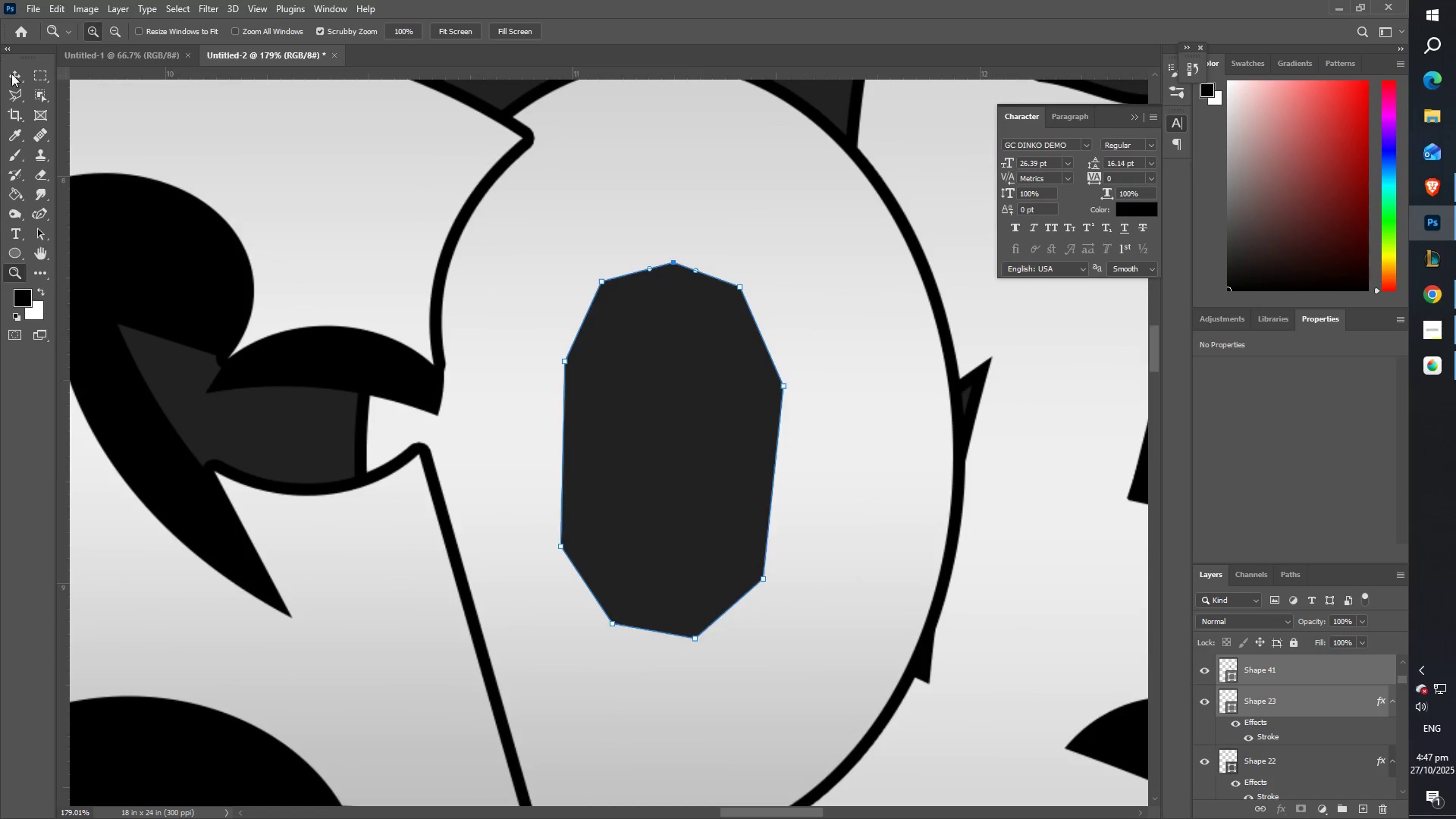 
left_click([9, 75])
 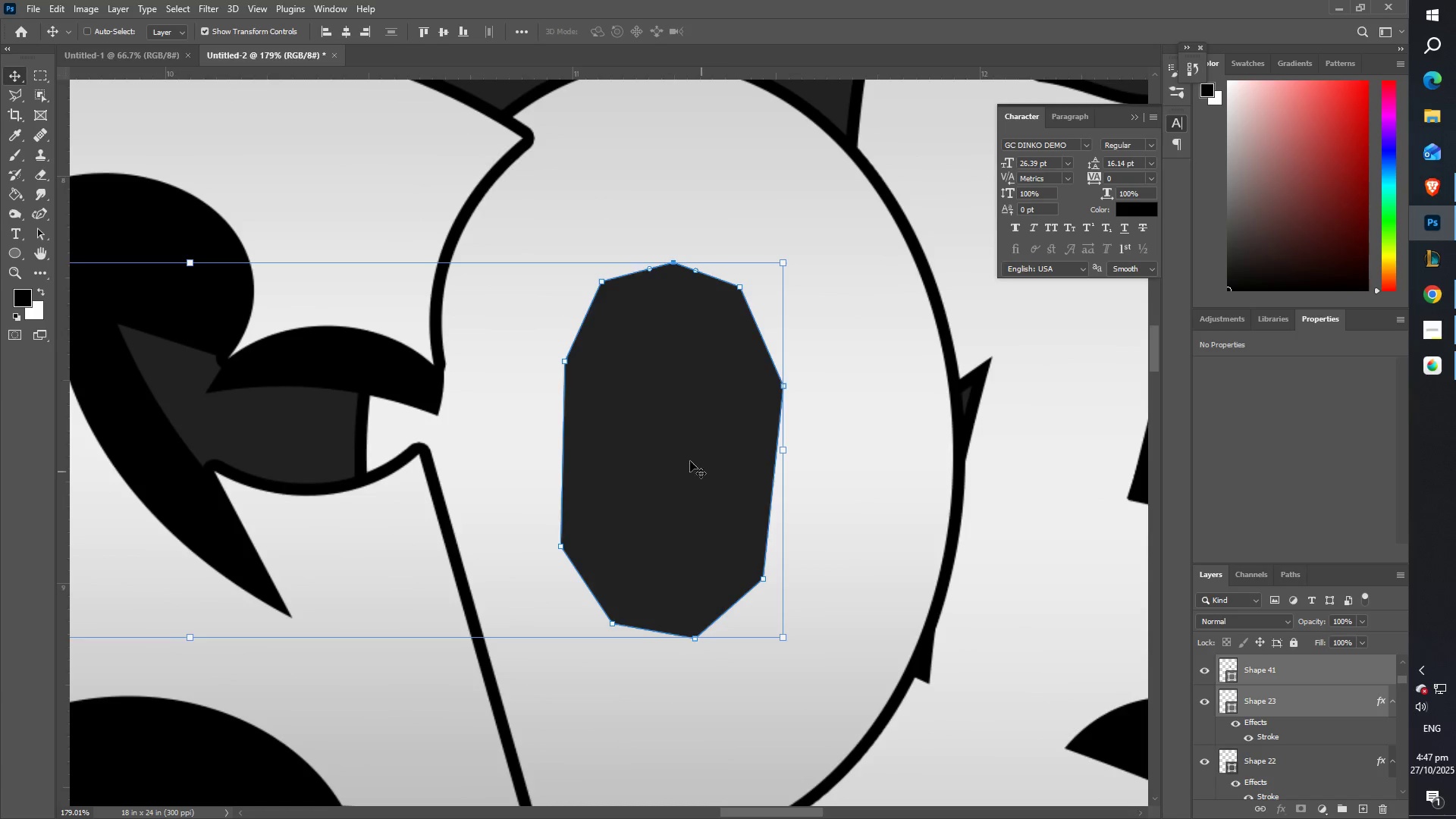 
right_click([682, 454])
 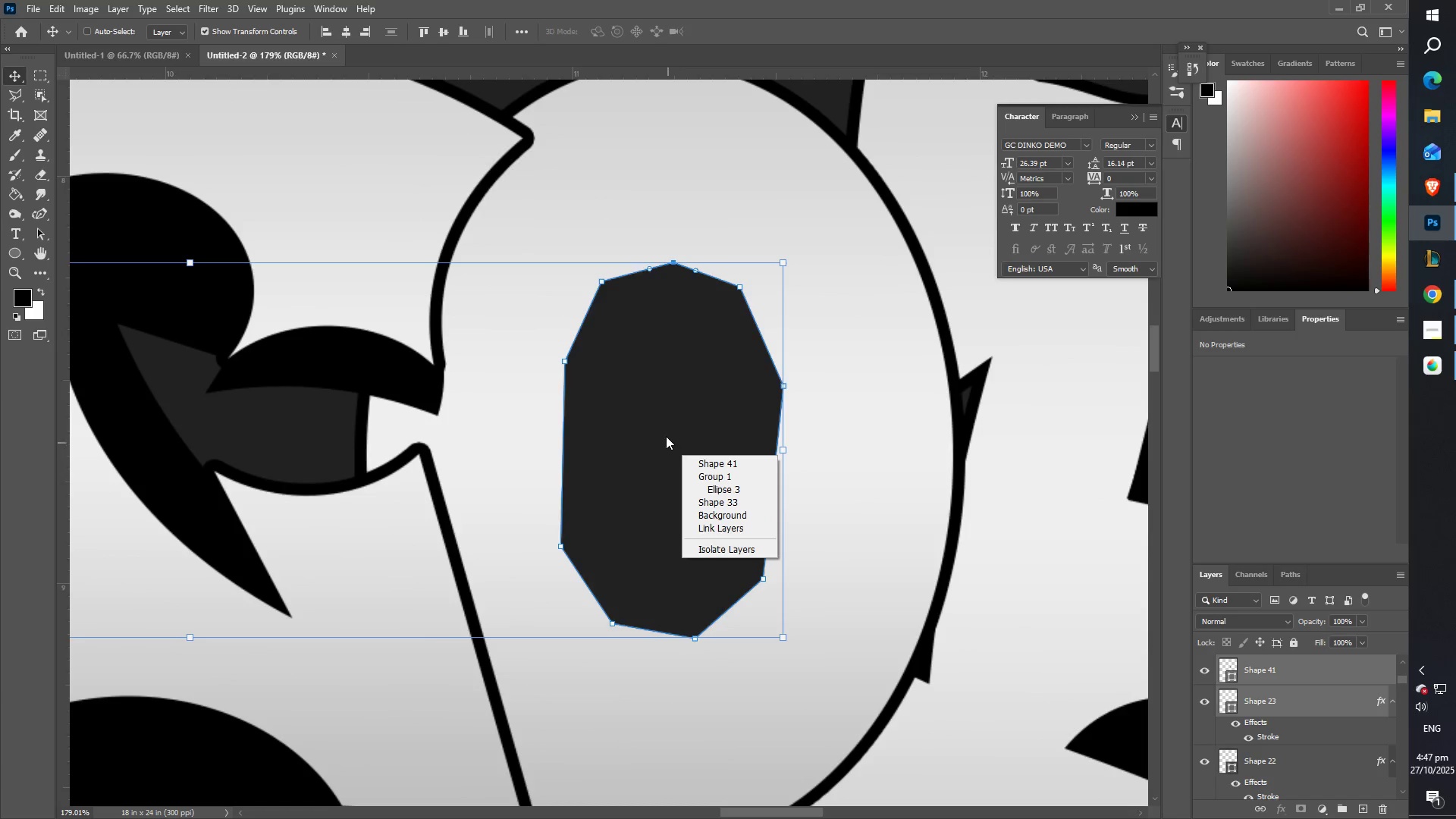 
left_click([664, 432])
 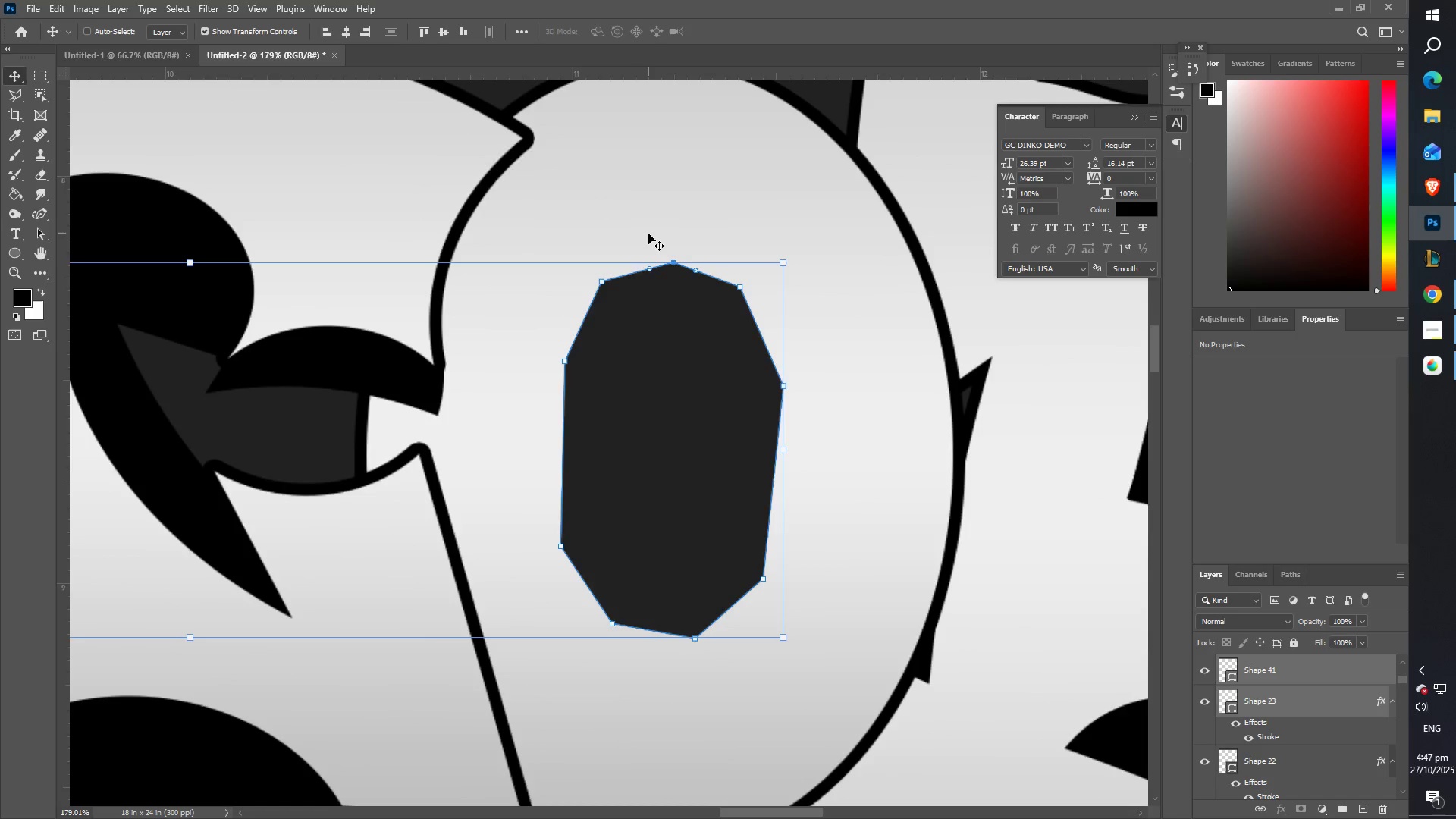 
left_click([648, 220])
 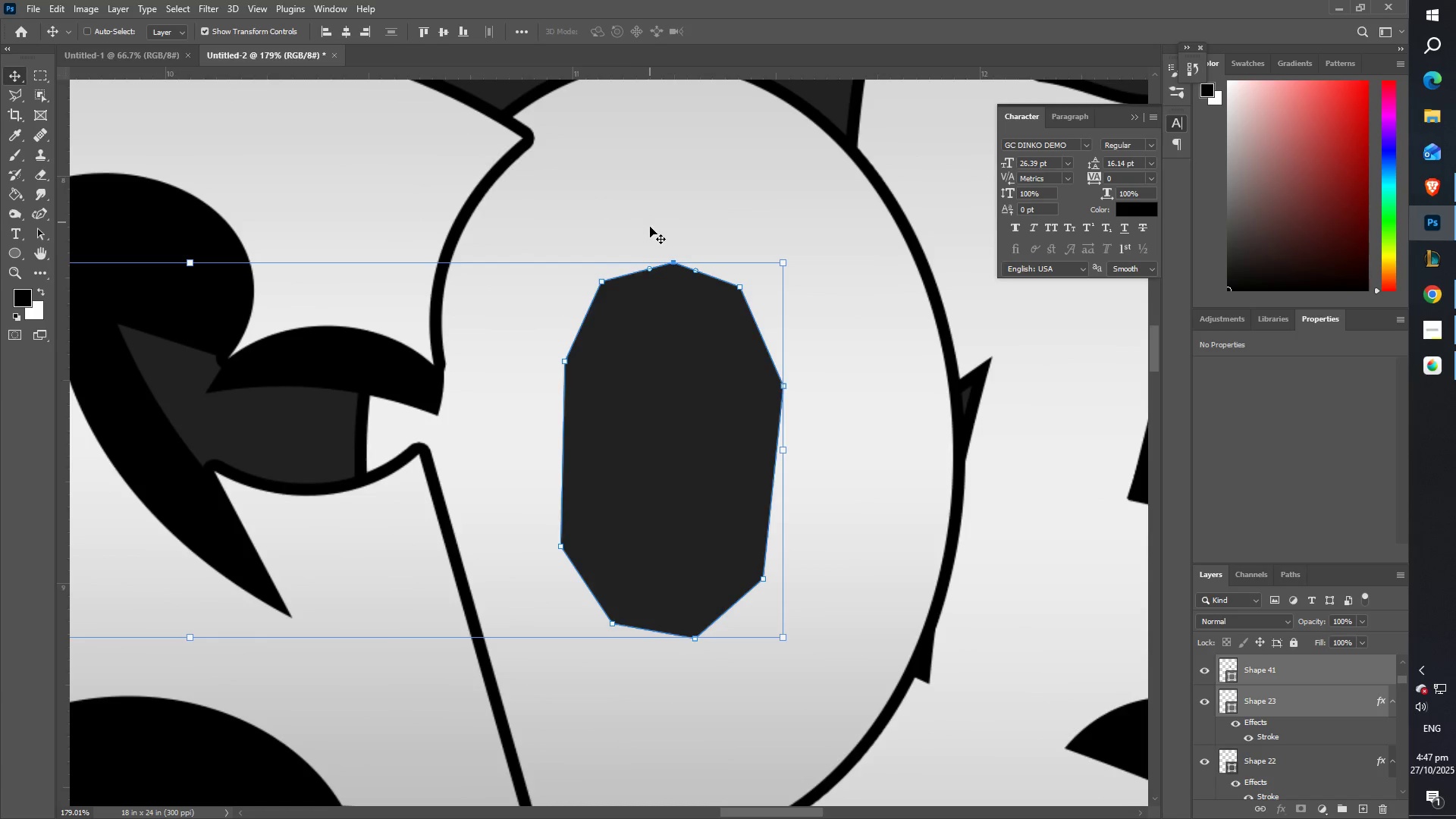 
type(ZZZ)
 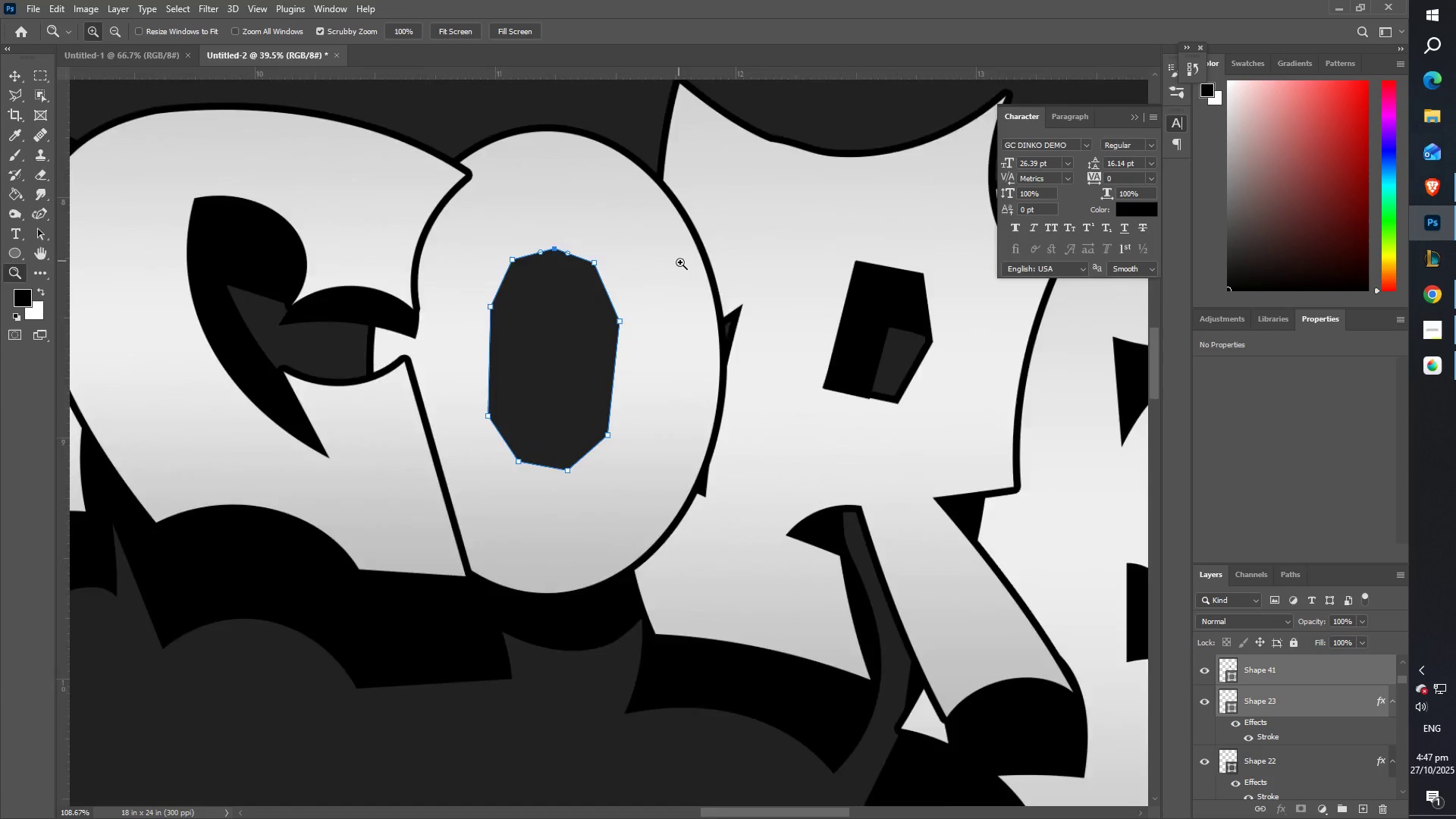 
hold_key(key=Space, duration=0.52)
 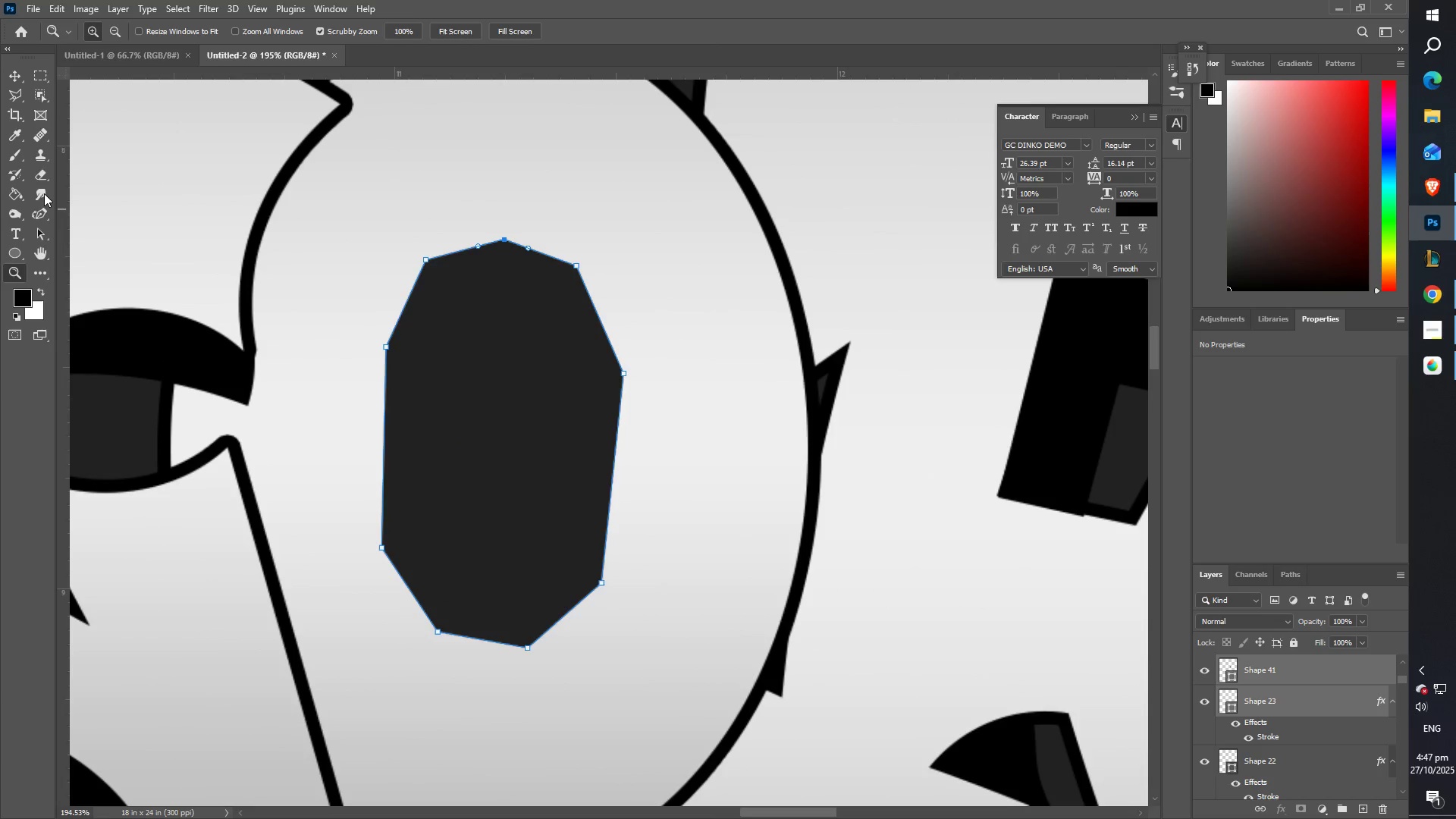 
left_click([44, 208])
 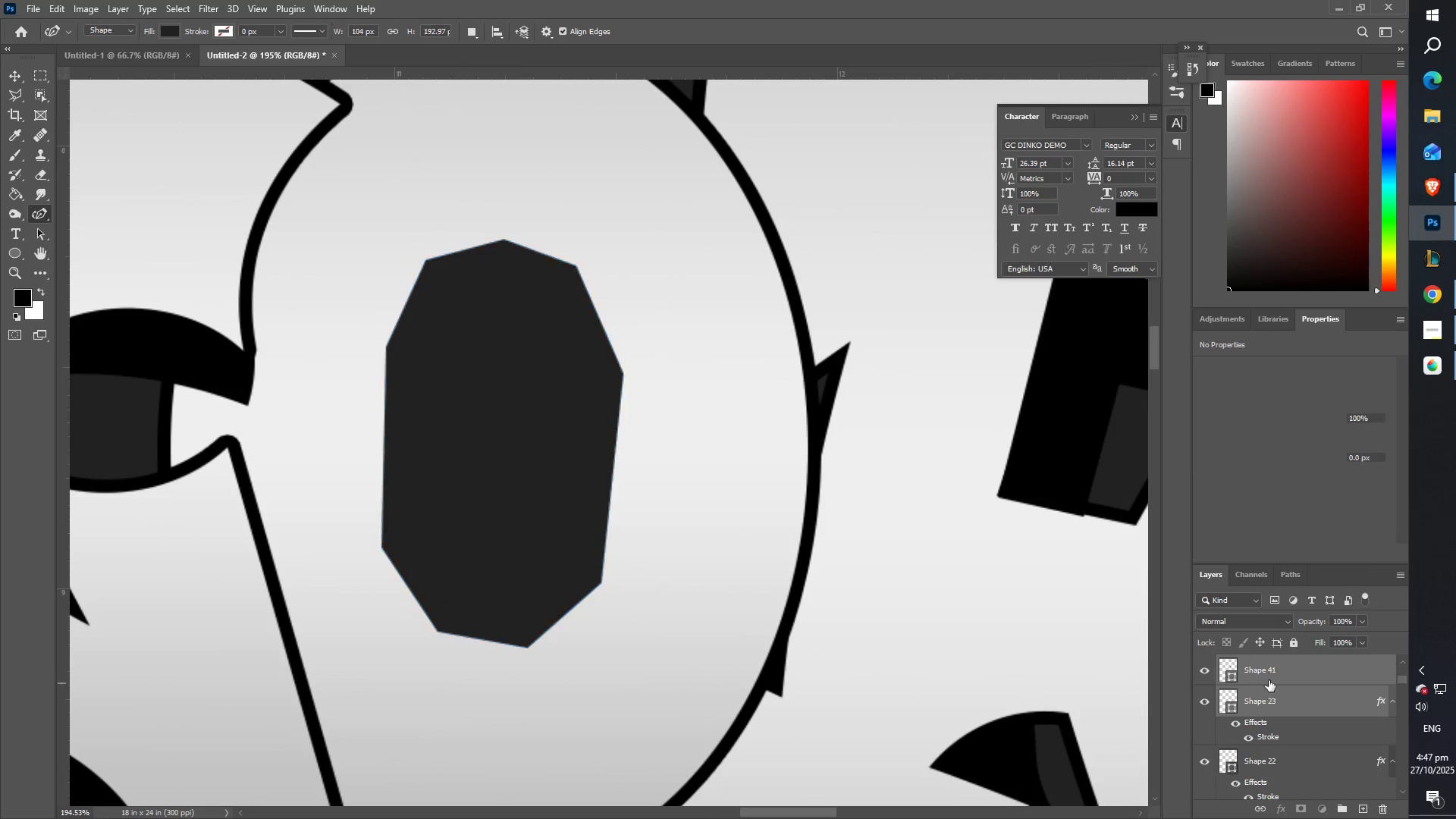 
double_click([1269, 665])
 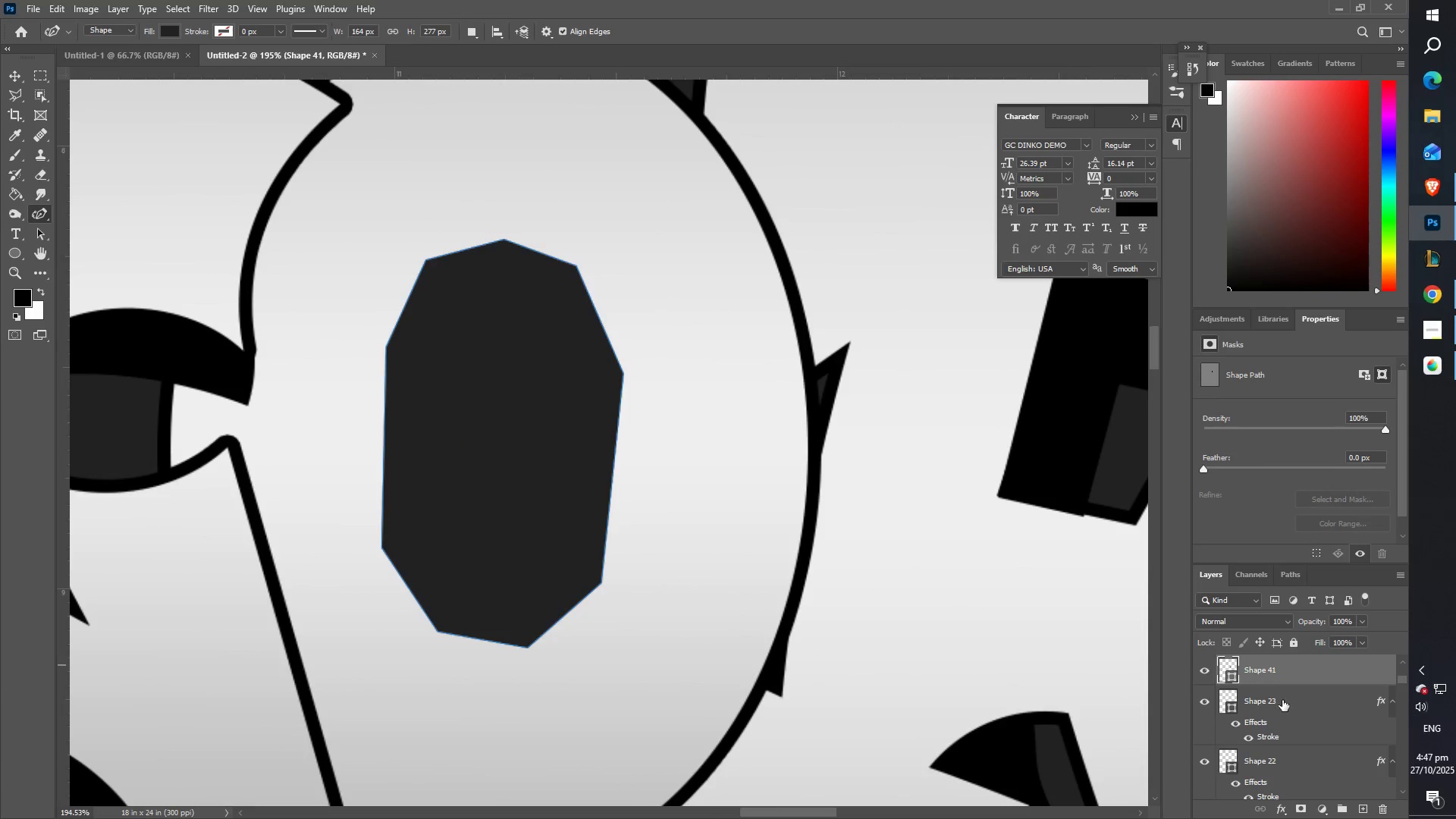 
left_click([1283, 701])
 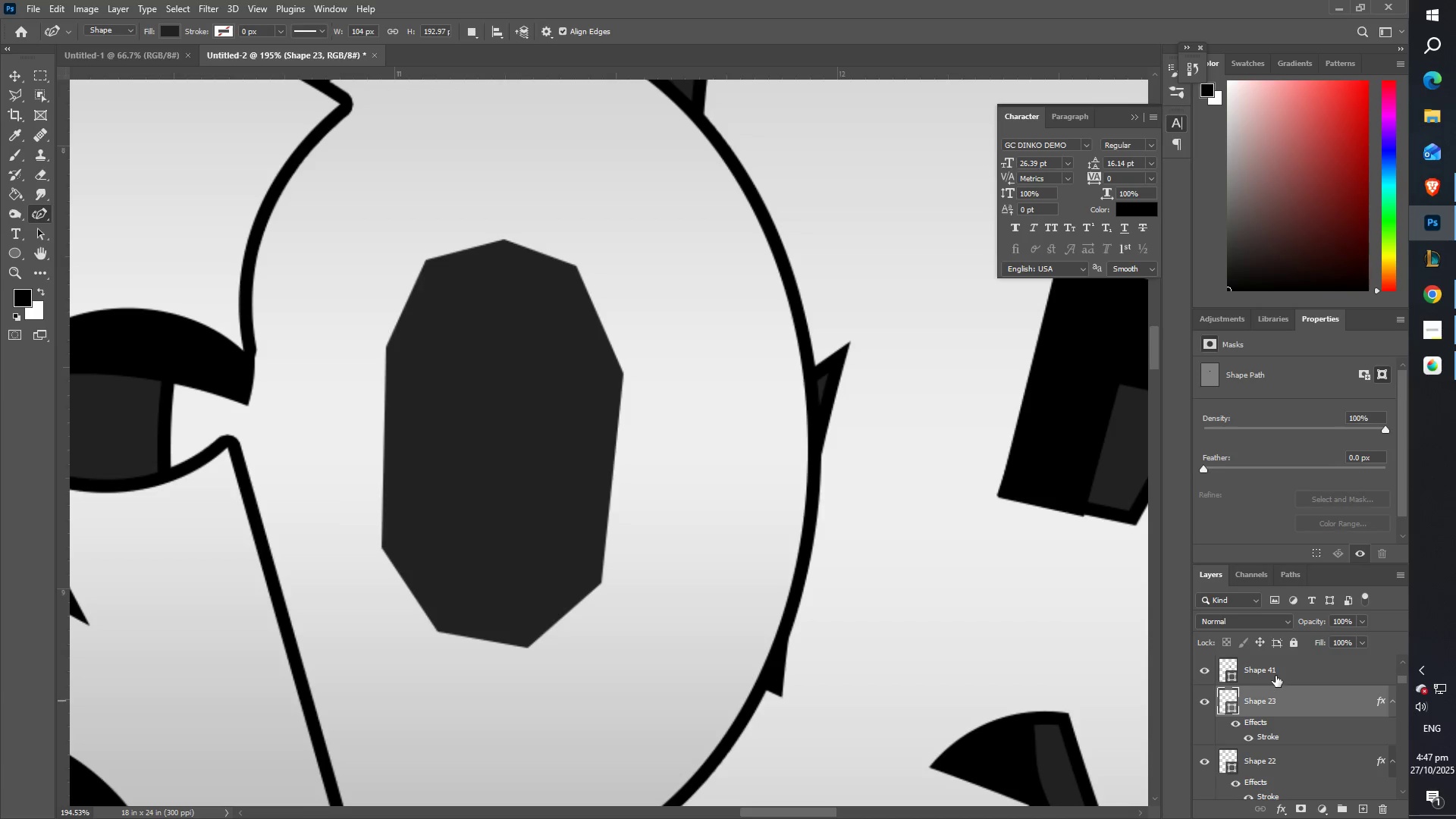 
left_click([1276, 670])
 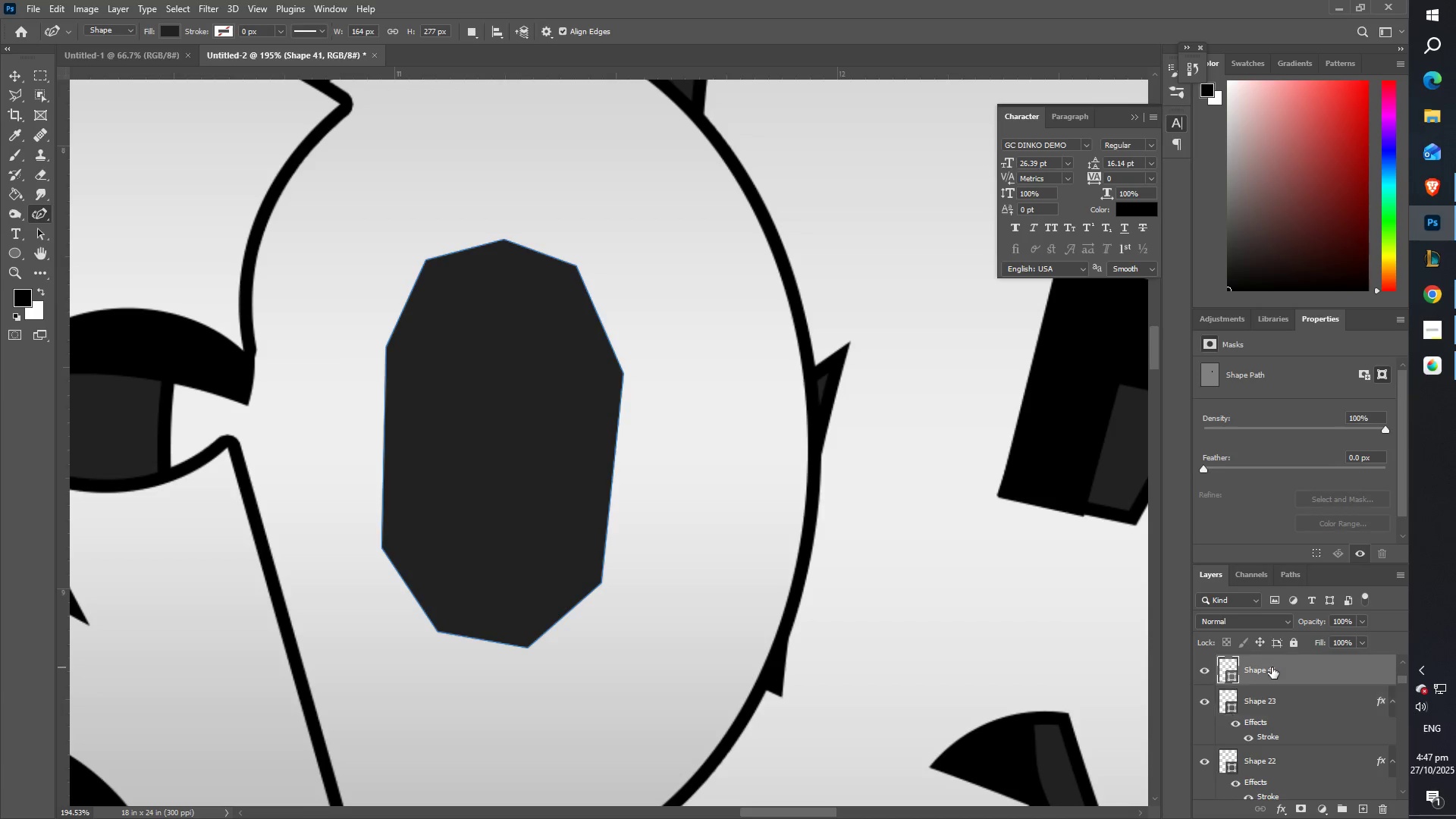 
scroll: coordinate [1268, 672], scroll_direction: up, amount: 9.0
 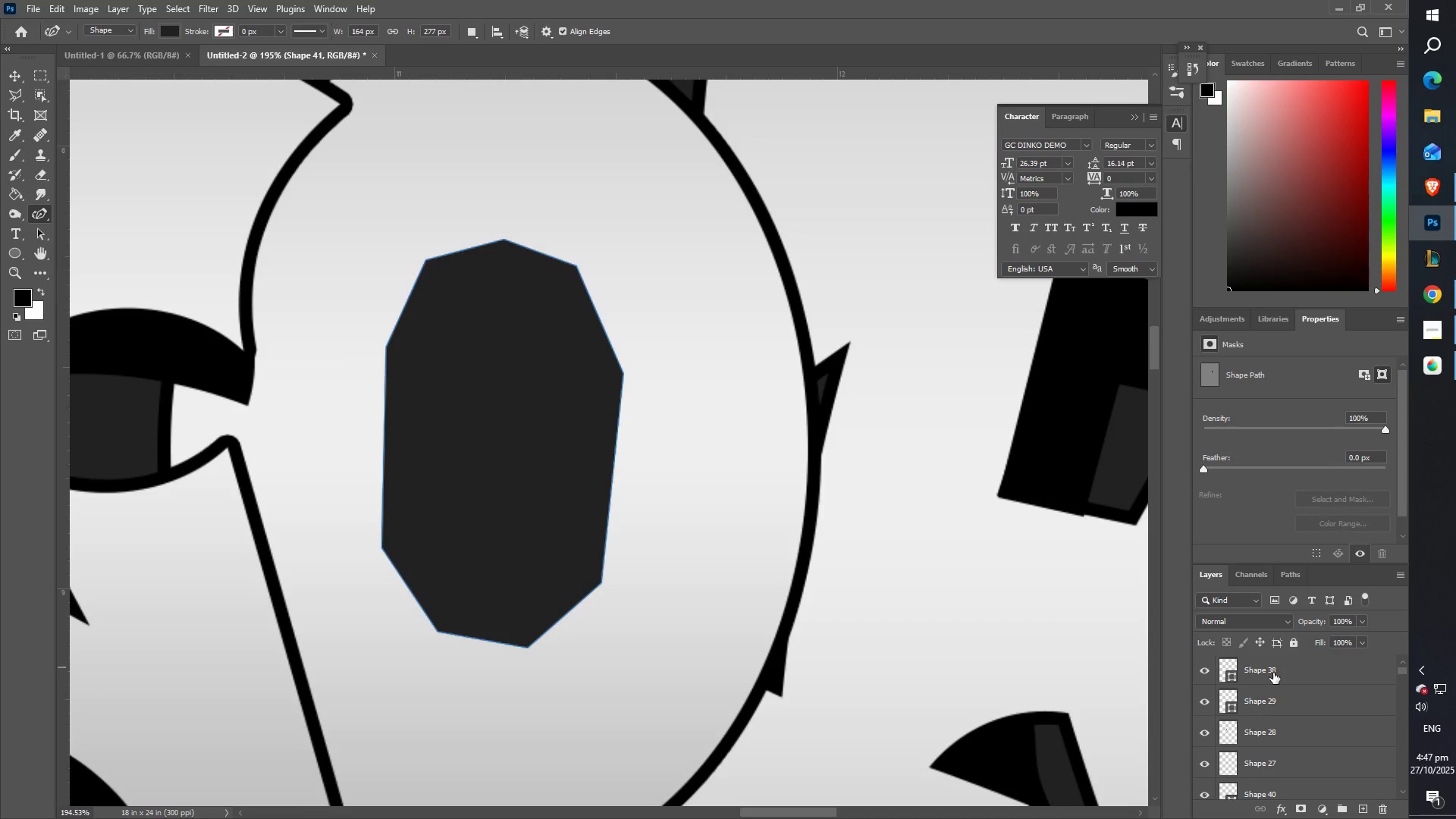 
left_click([1273, 673])
 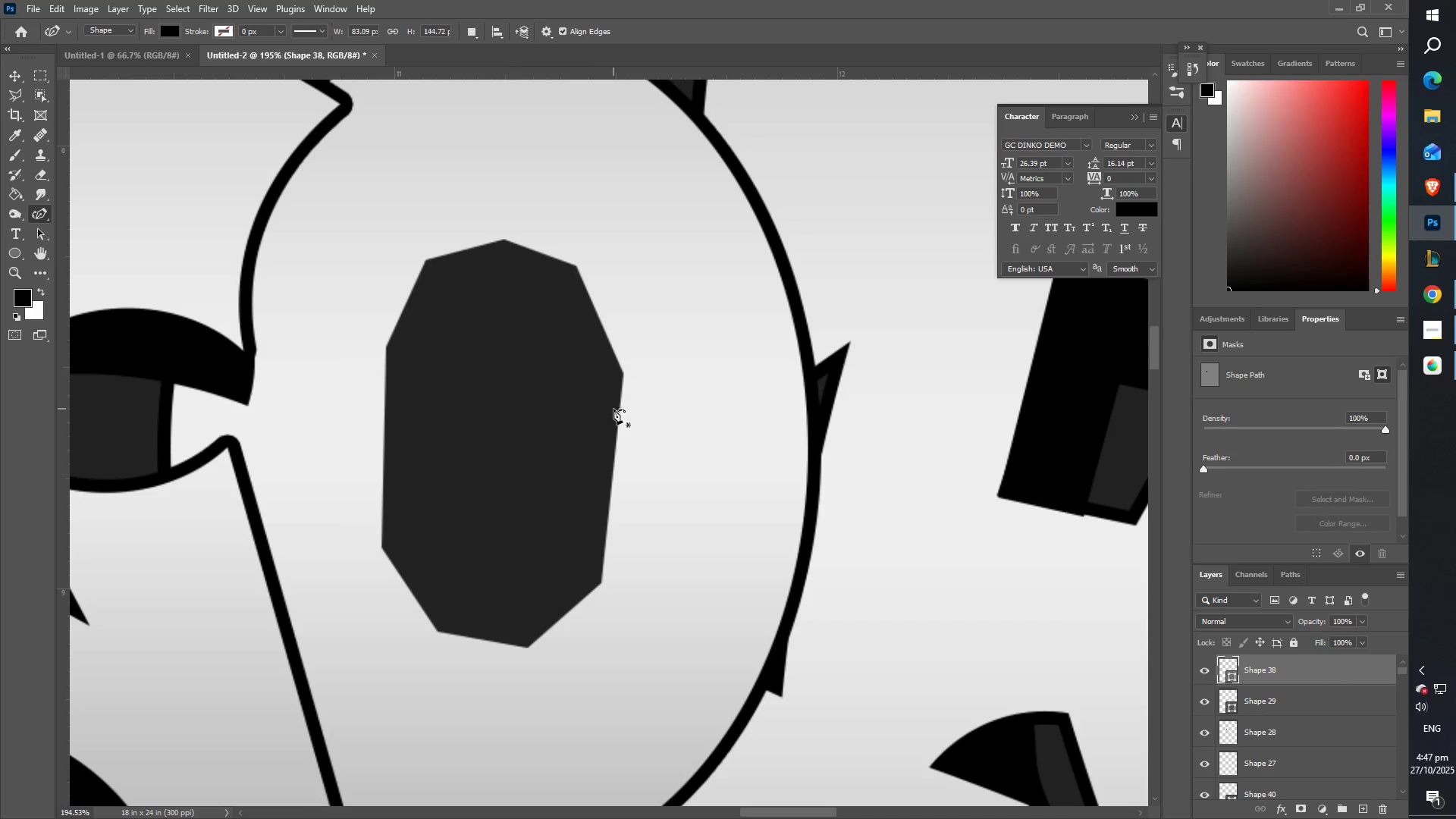 
left_click([619, 412])
 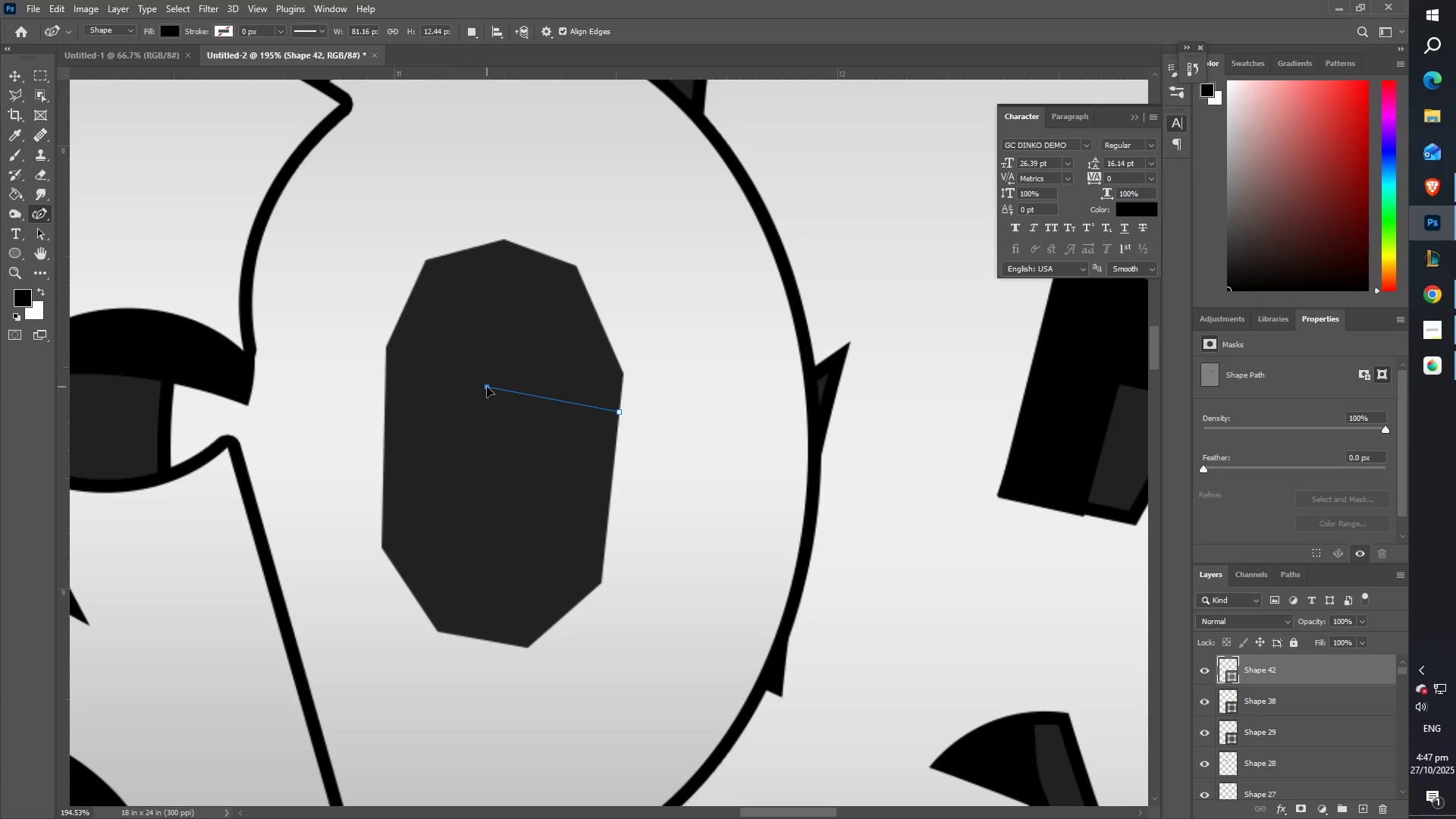 
left_click([485, 387])
 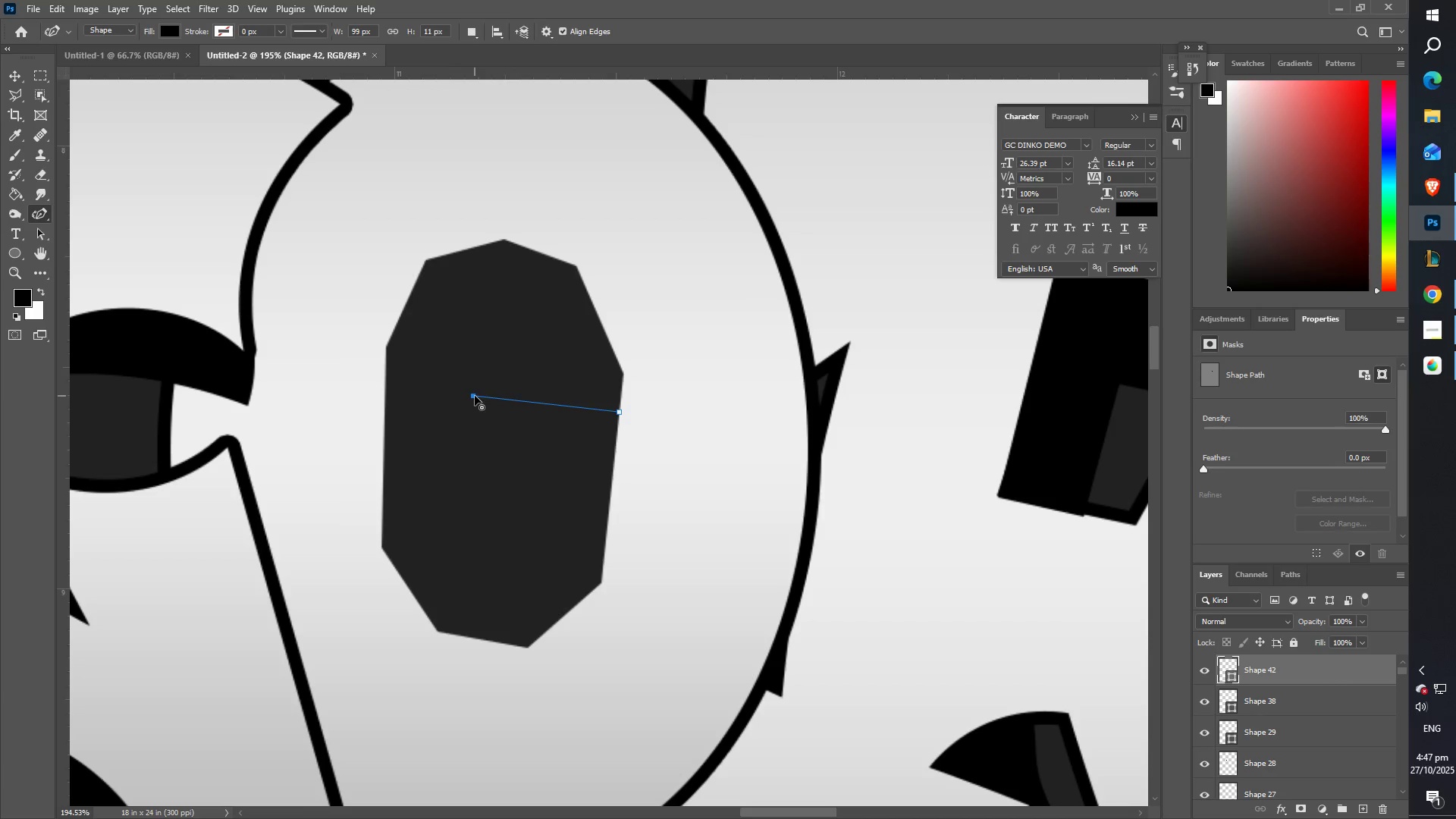 
double_click([475, 396])
 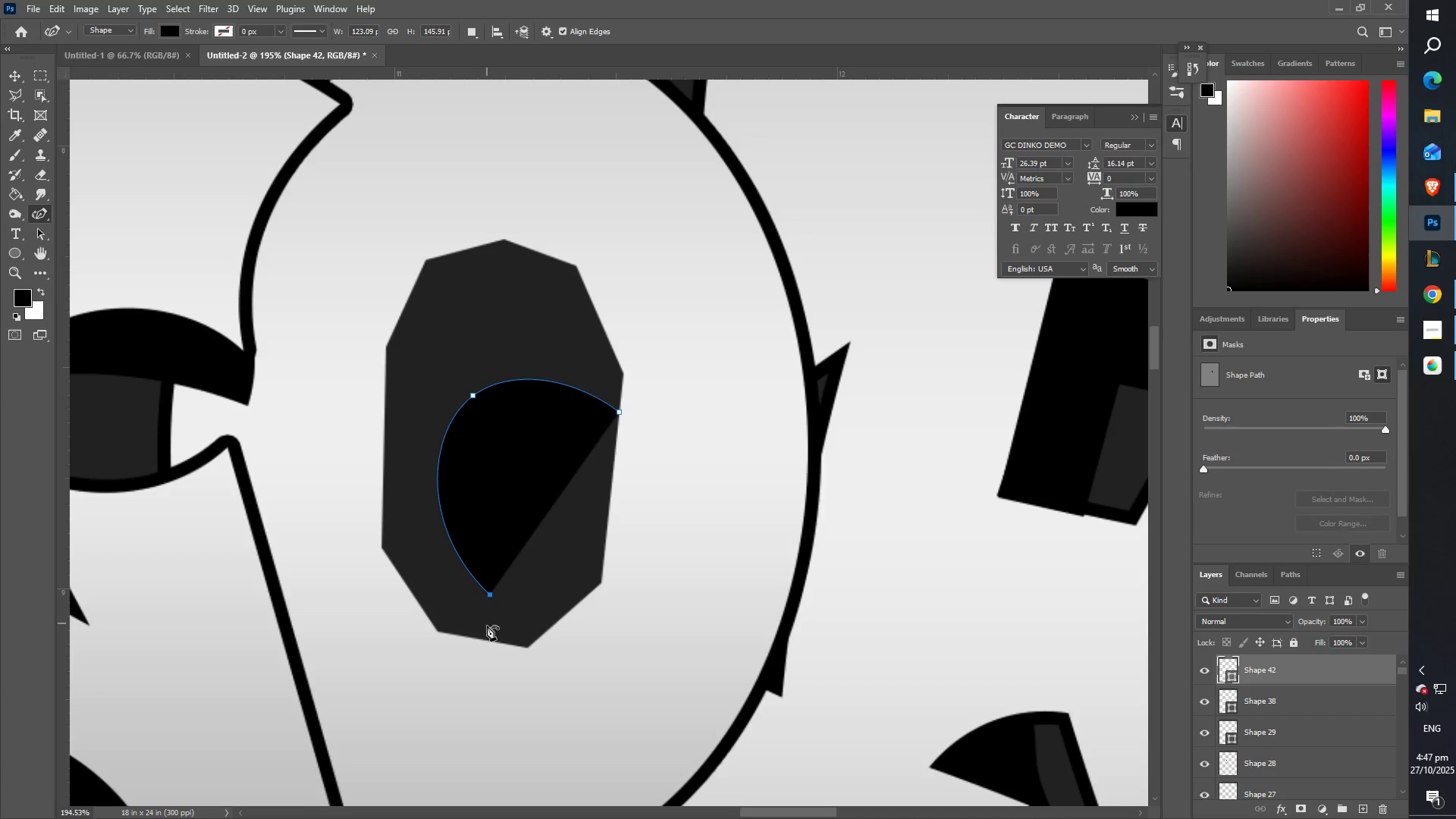 
key(Control+ControlLeft)
 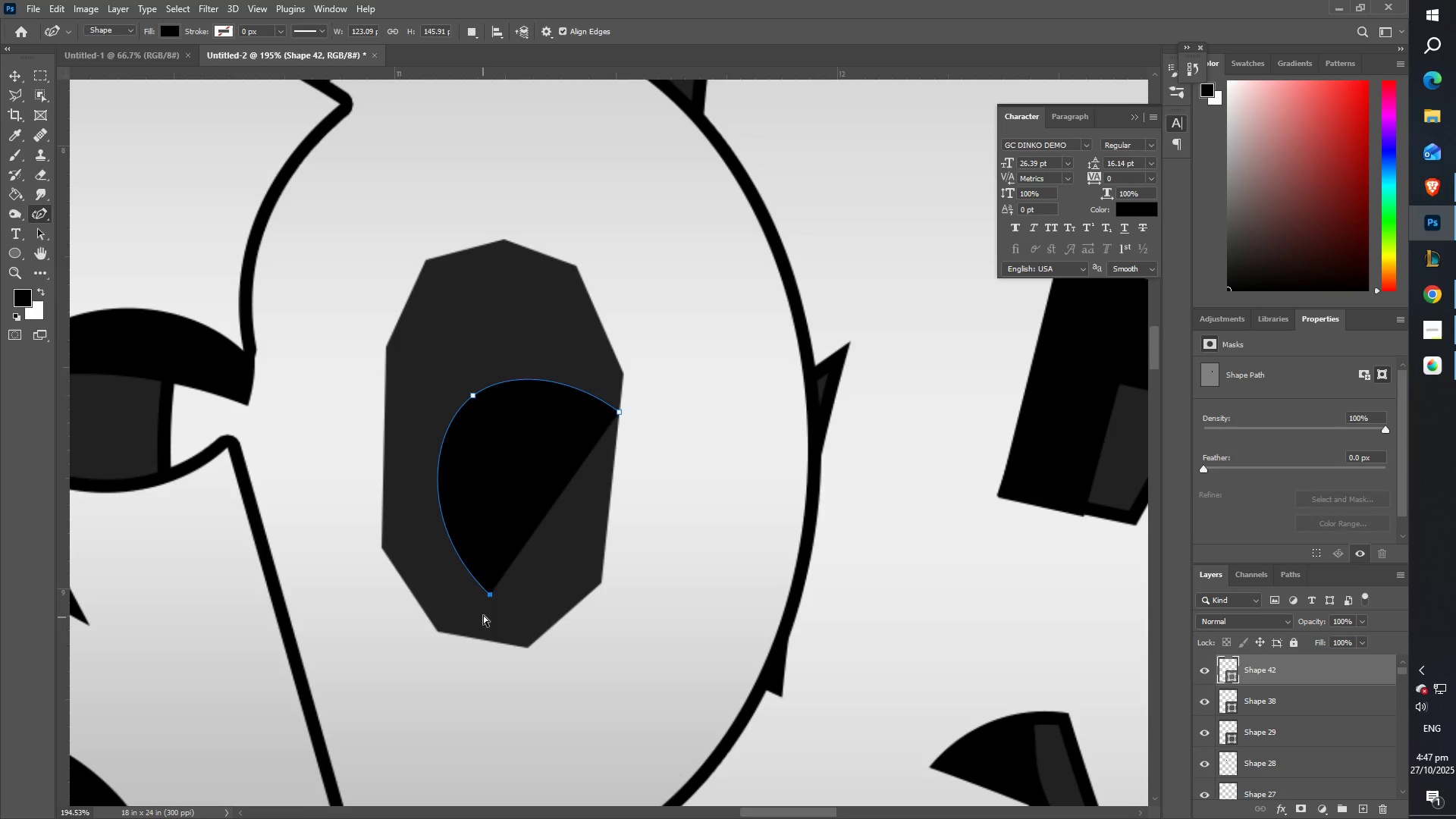 
key(Control+Z)
 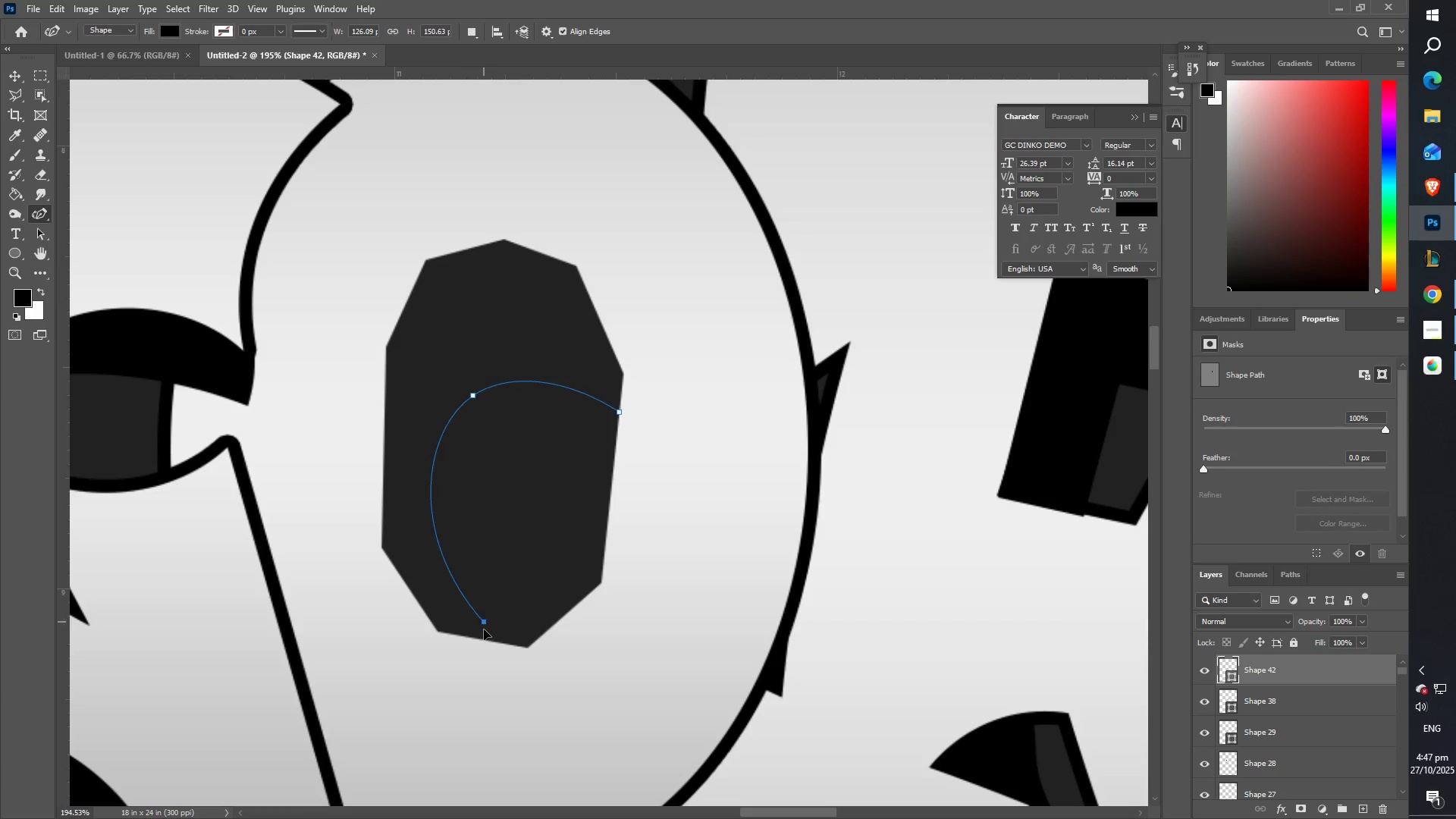 
key(Control+ControlLeft)
 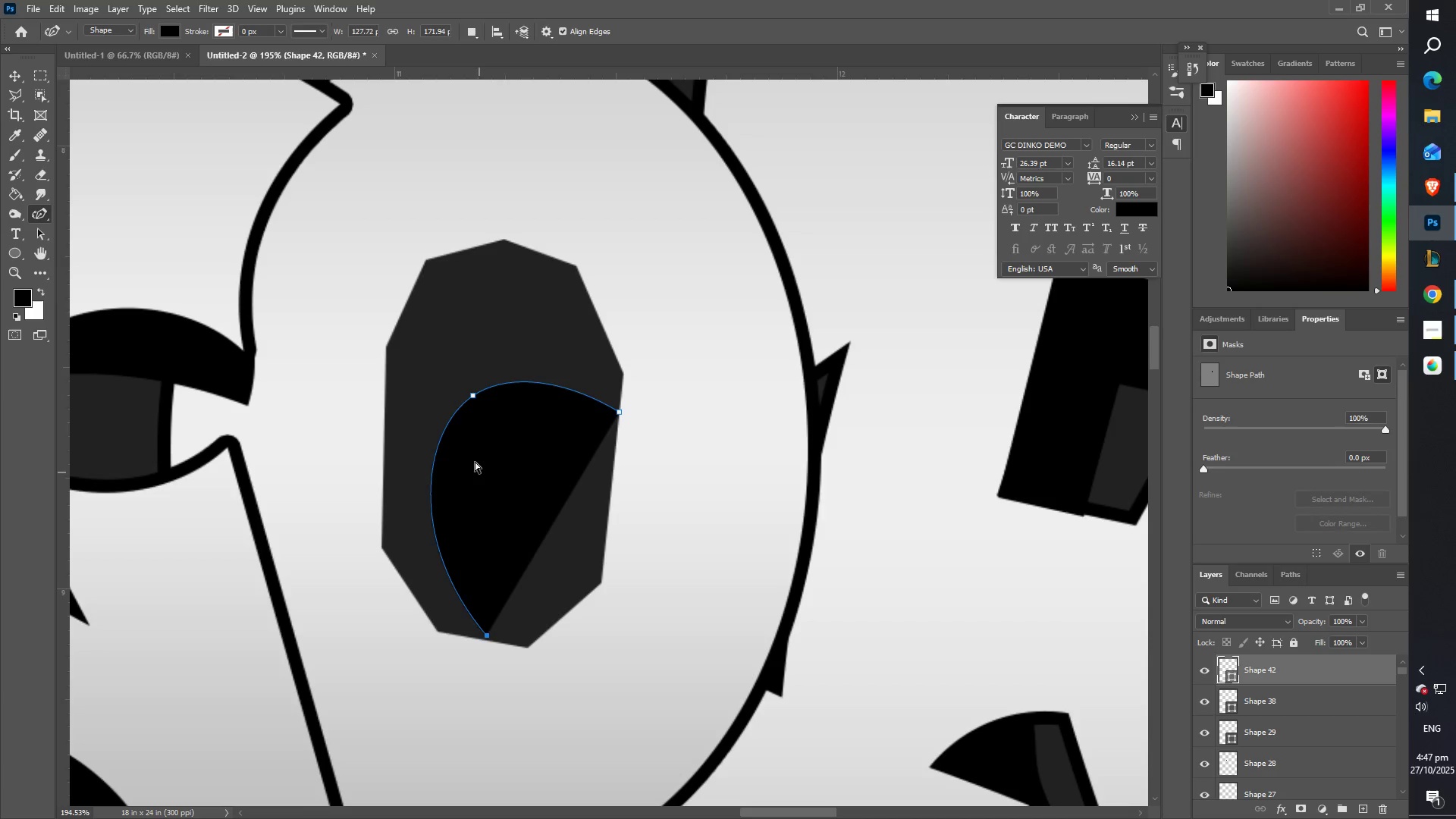 
key(Control+Z)
 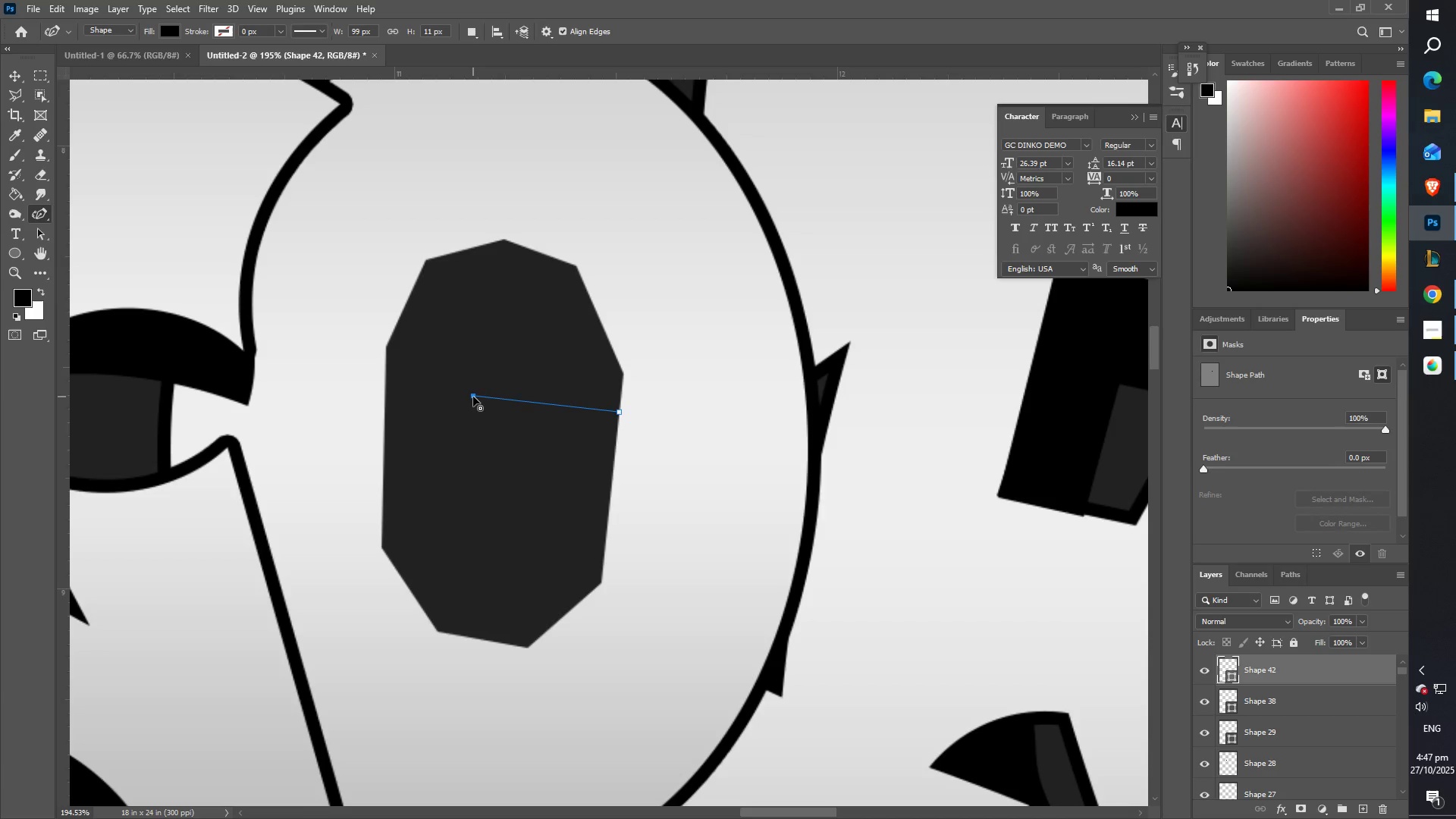 
double_click([473, 397])
 